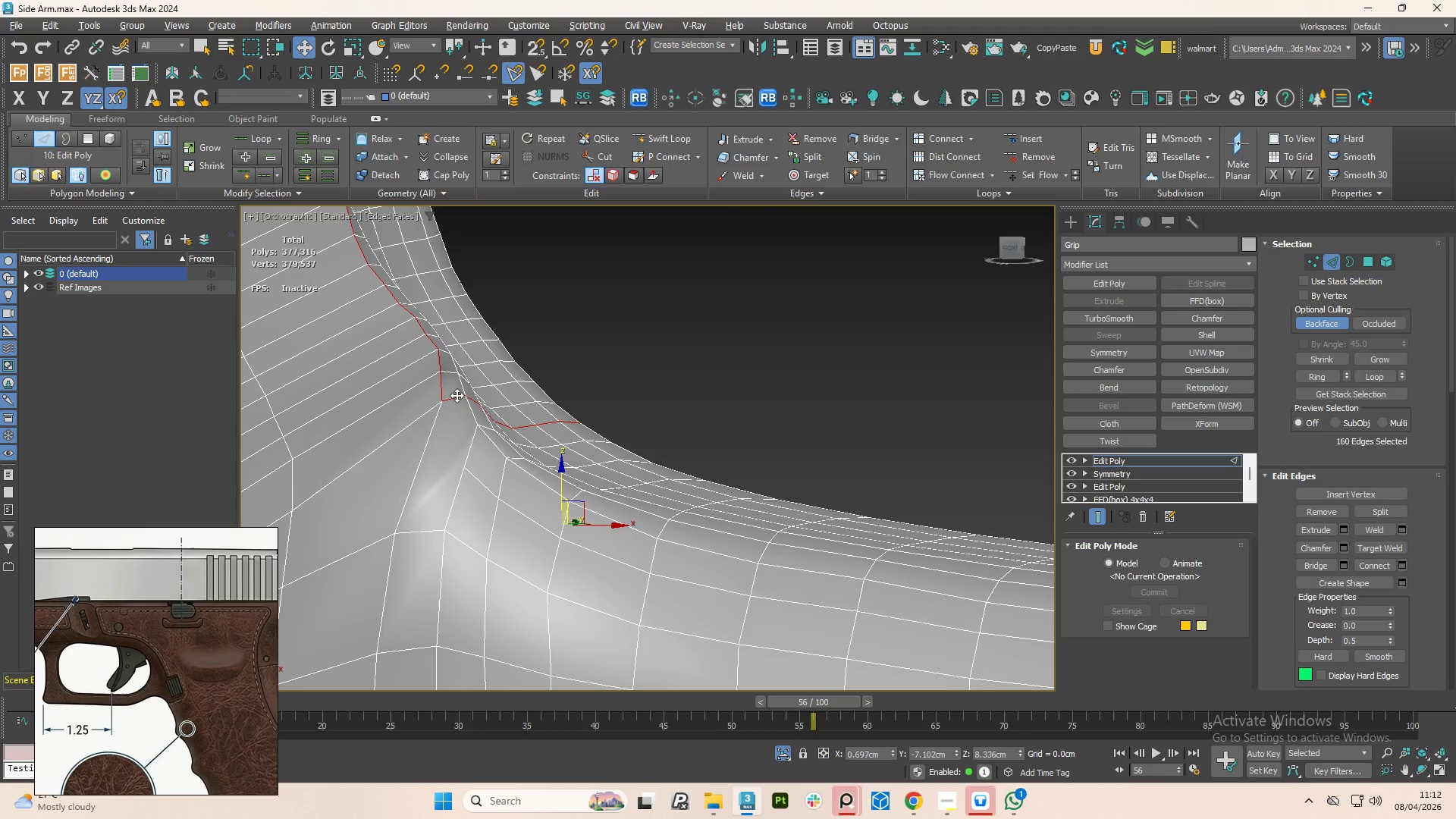 
hold_key(key=AltLeft, duration=1.52)
left_click([475, 397])
 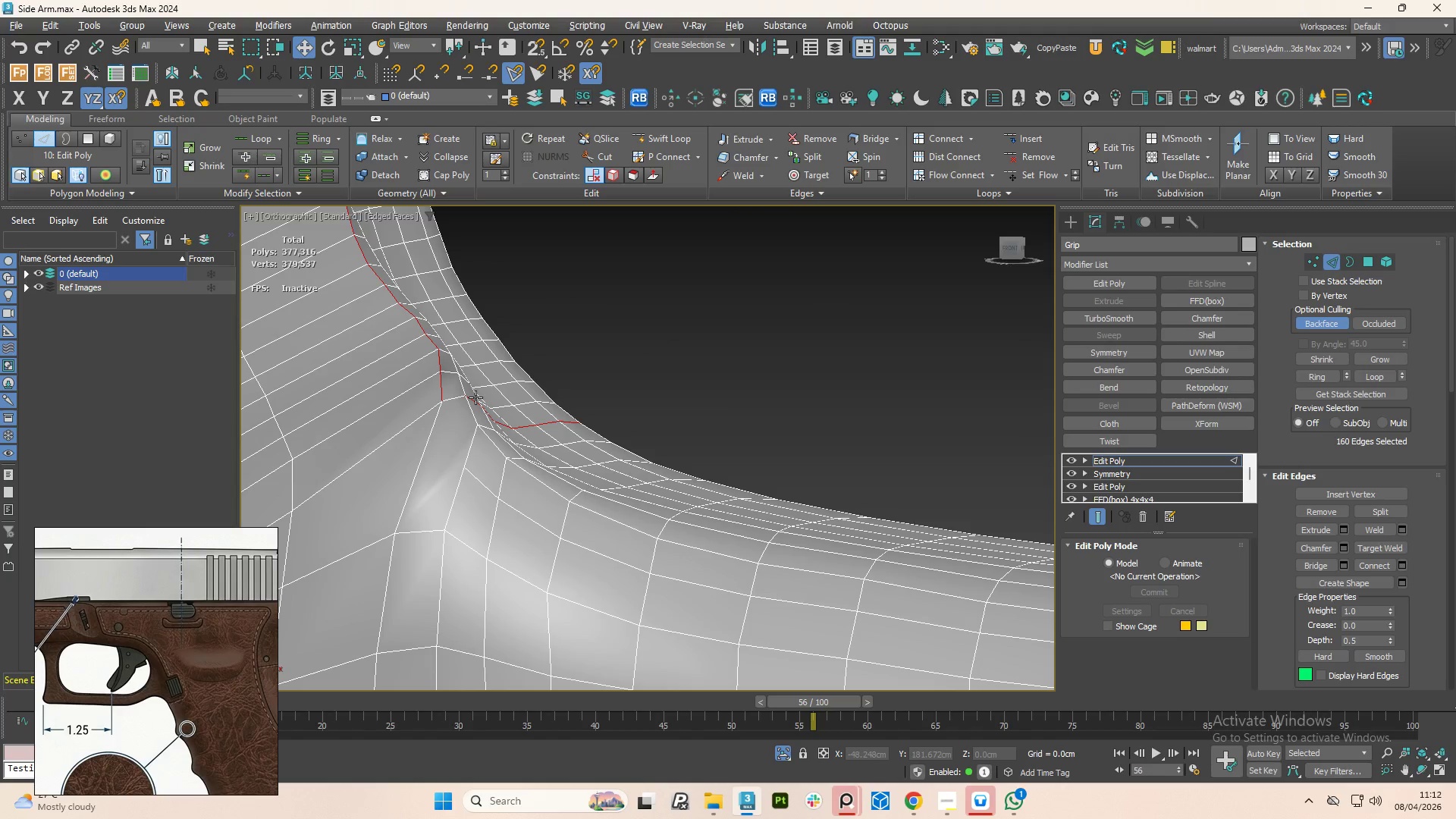 
hold_key(key=AltLeft, duration=0.95)
 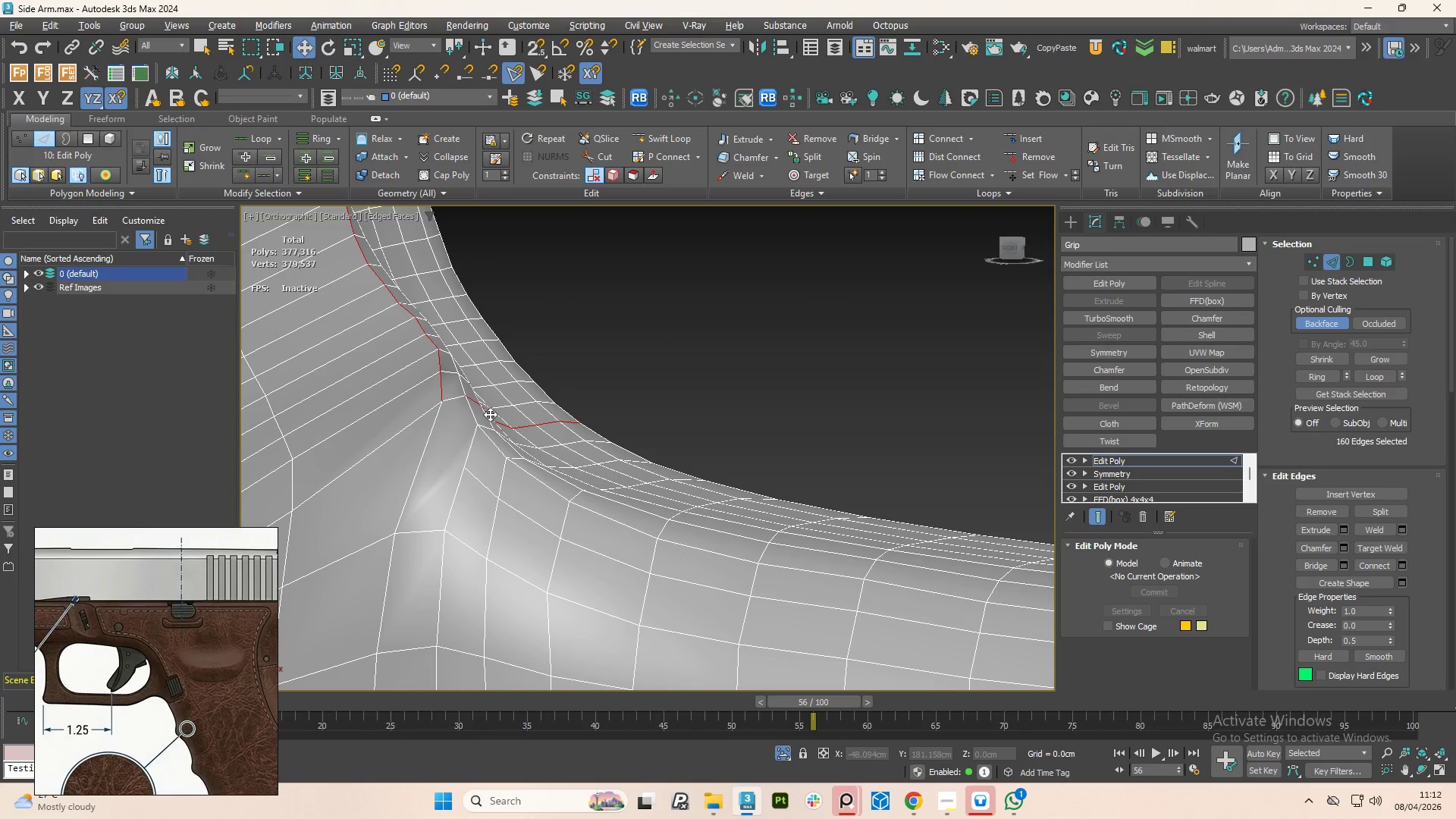 
hold_key(key=AltLeft, duration=0.94)
 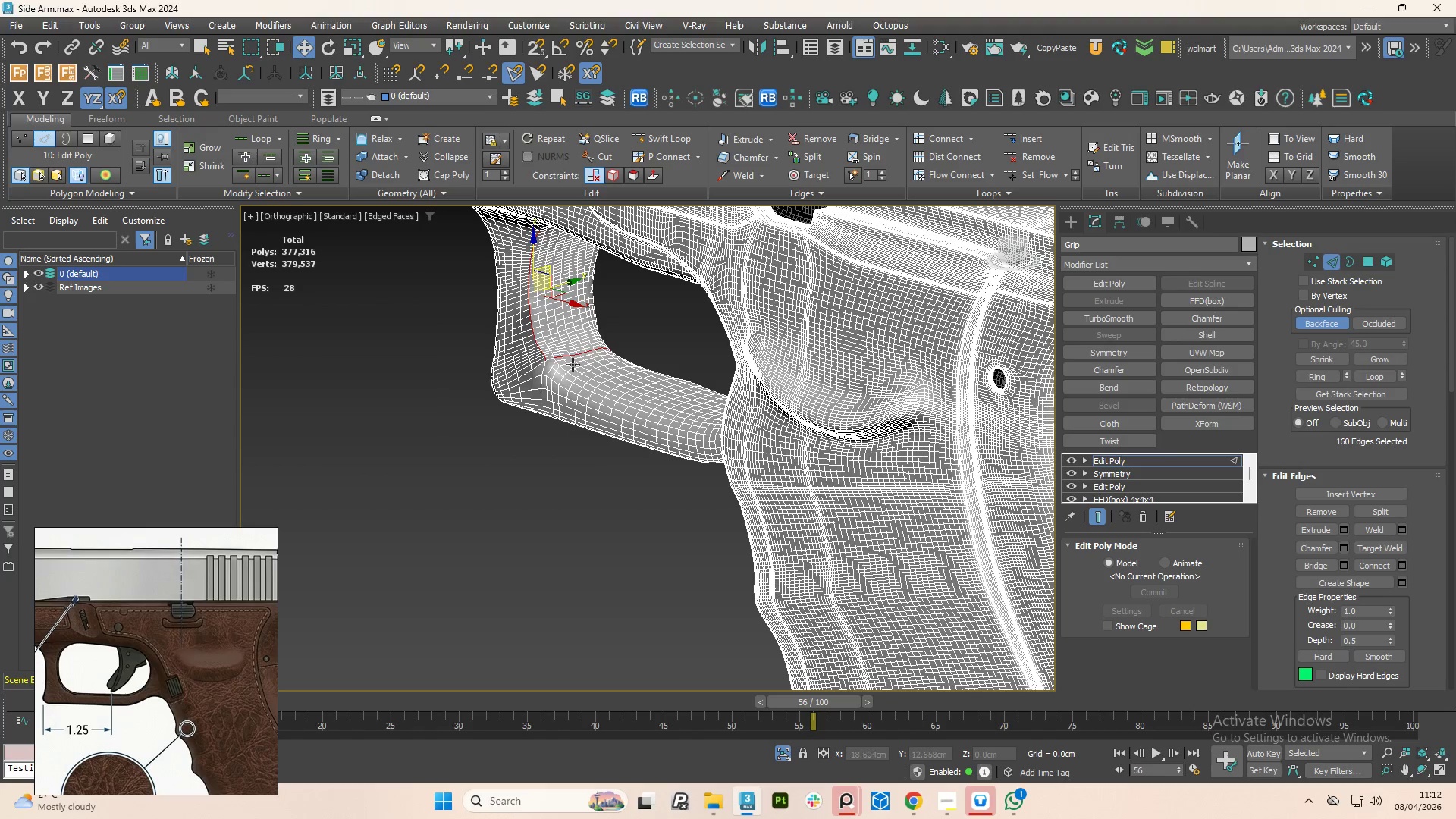 
scroll: coordinate [494, 415], scroll_direction: down, amount: 6.0
 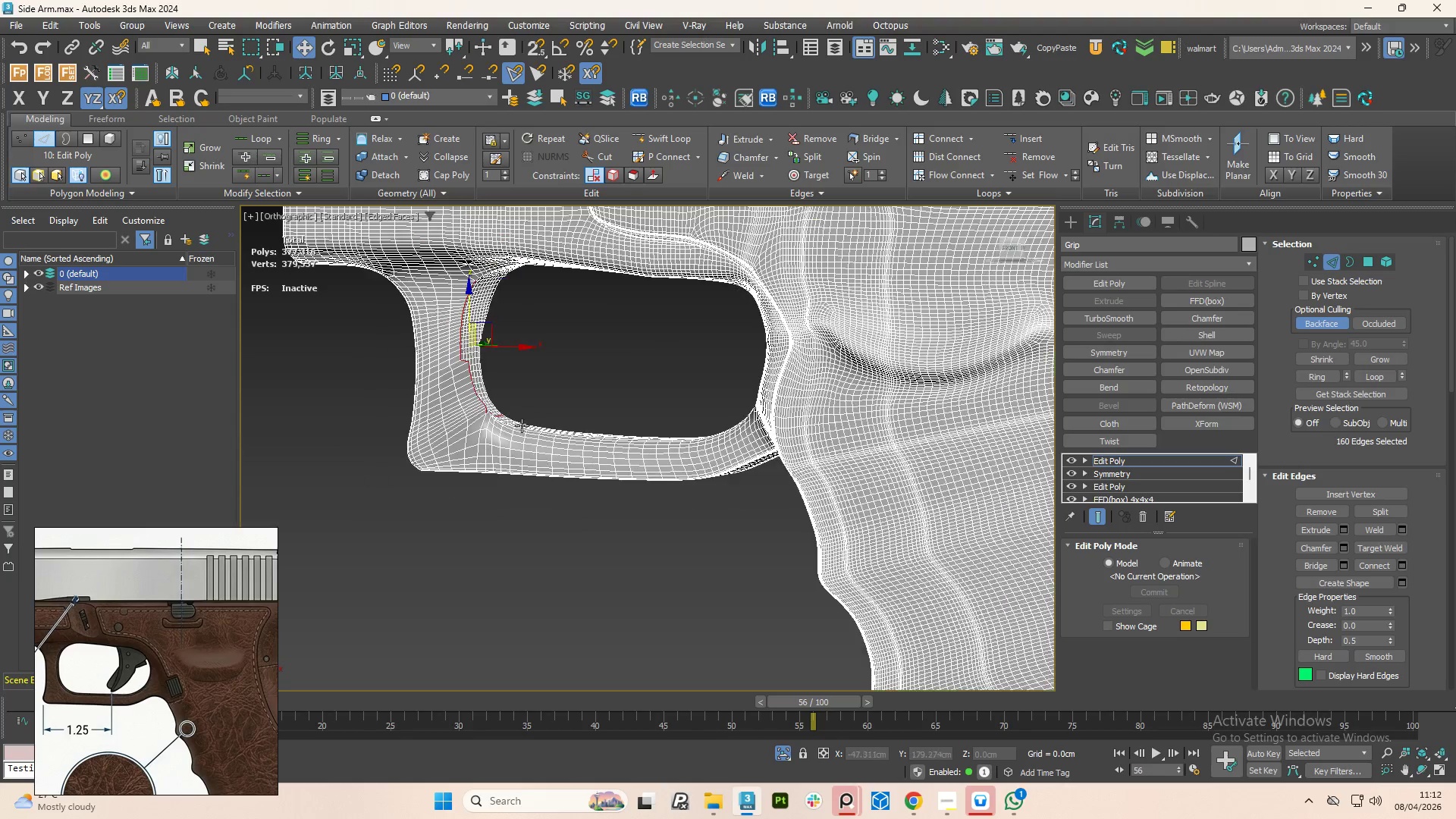 
hold_key(key=AltLeft, duration=1.51)
left_click_drag(start_coordinate=[657, 318], to_coordinate=[552, 386])
 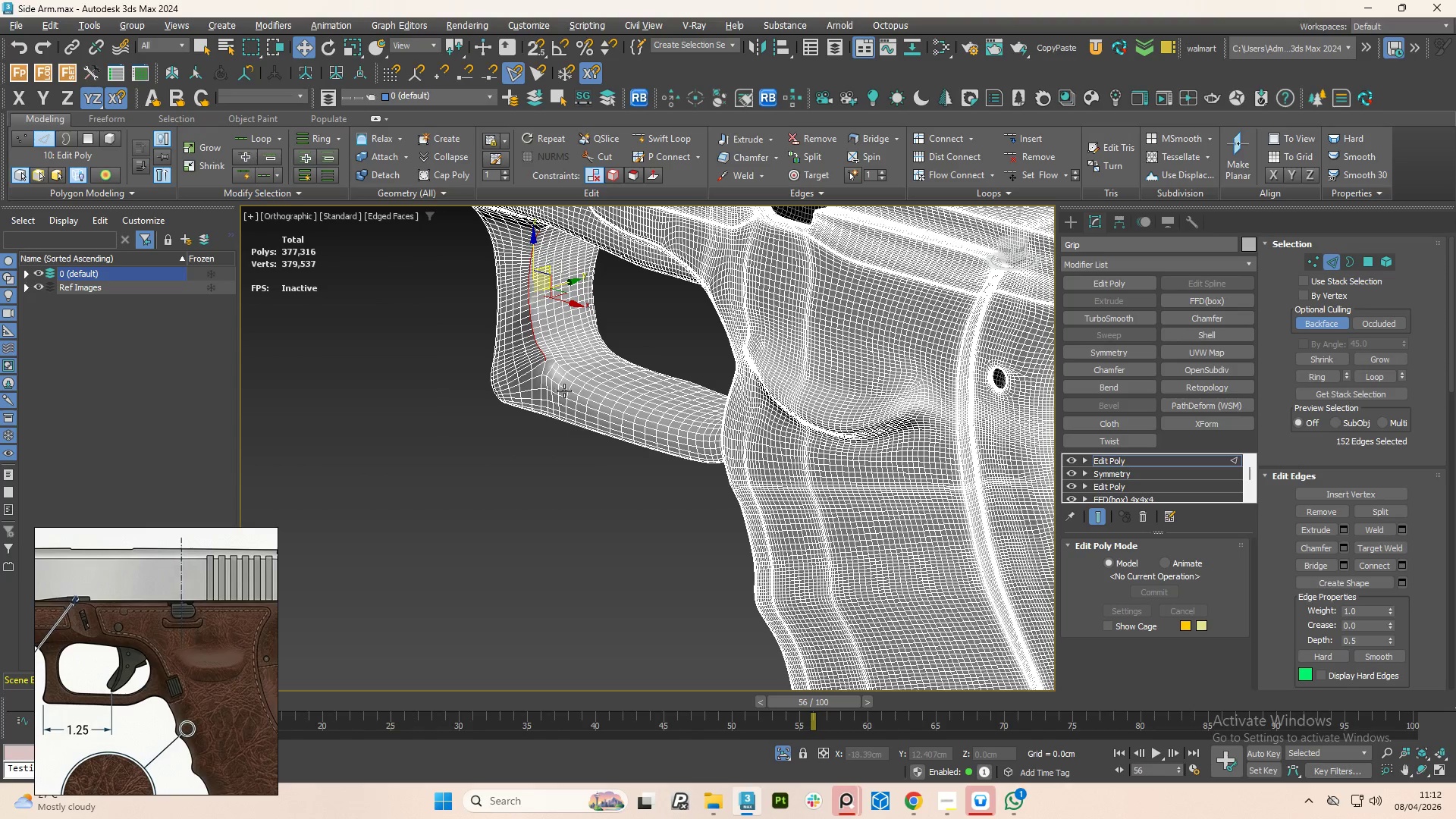 
hold_key(key=AltLeft, duration=0.98)
 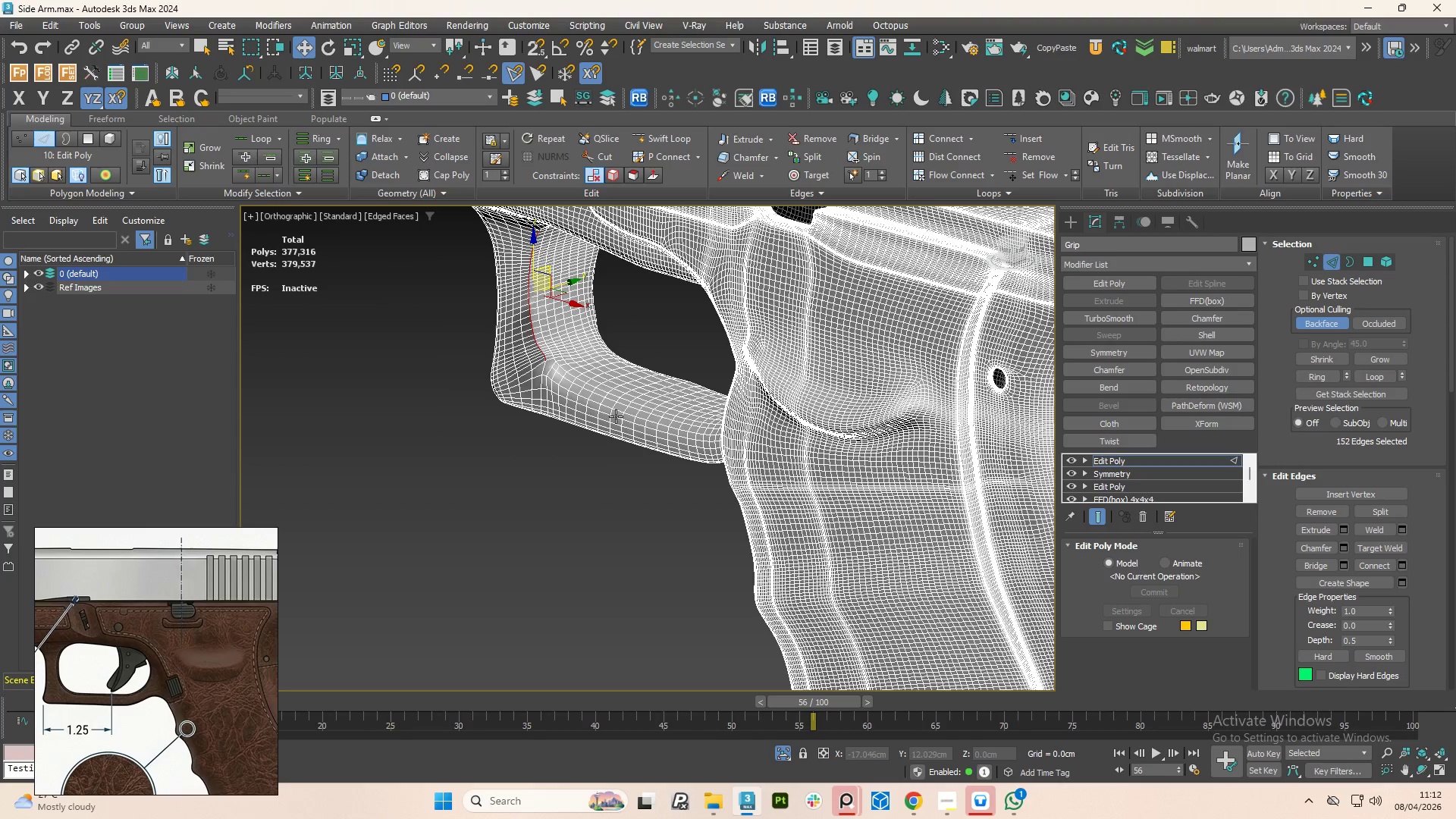 
hold_key(key=AltLeft, duration=1.5)
 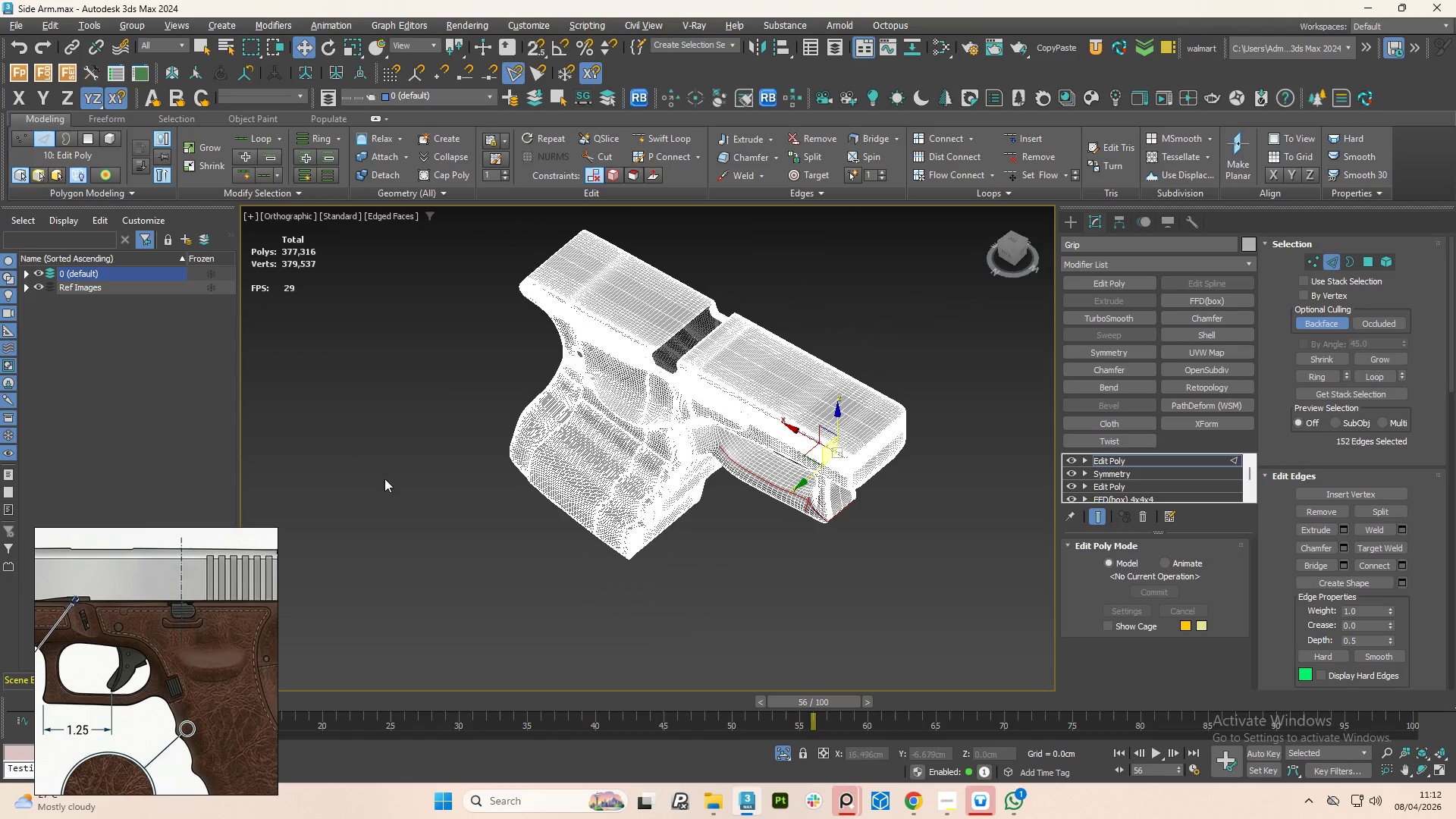 
scroll: coordinate [617, 417], scroll_direction: down, amount: 3.0
 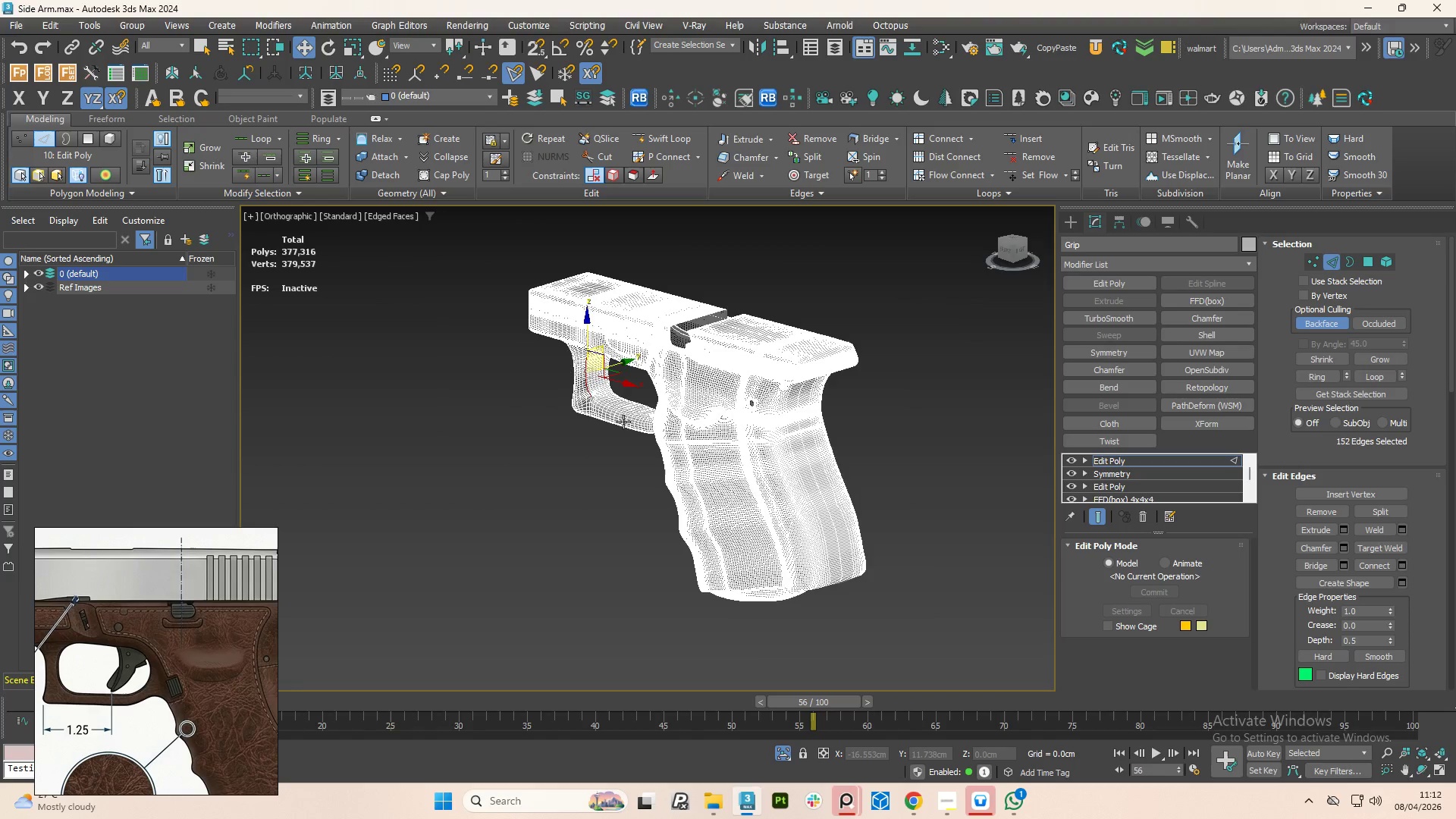 
scroll: coordinate [528, 434], scroll_direction: up, amount: 1.0
 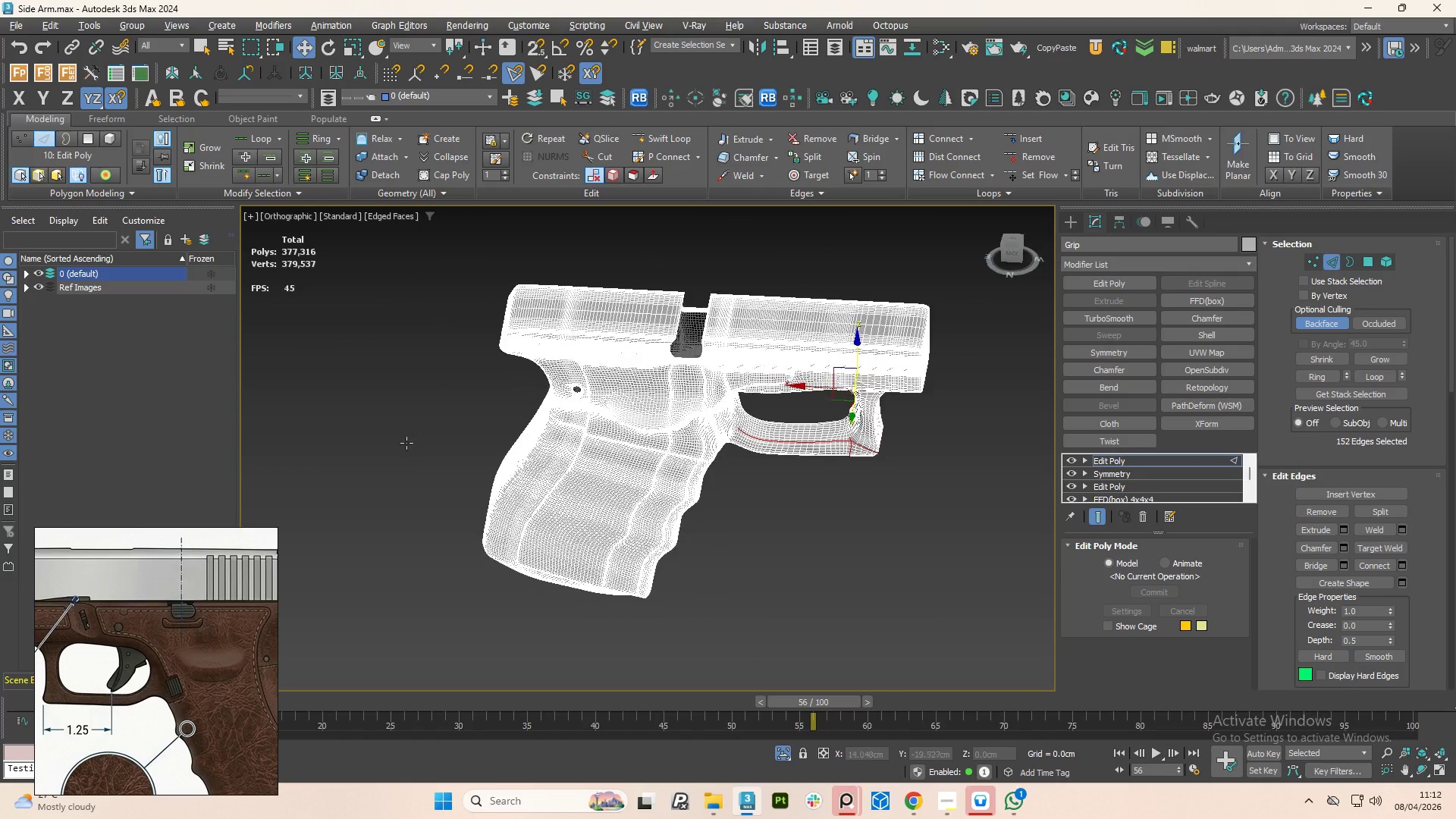 
hold_key(key=AltLeft, duration=0.53)
 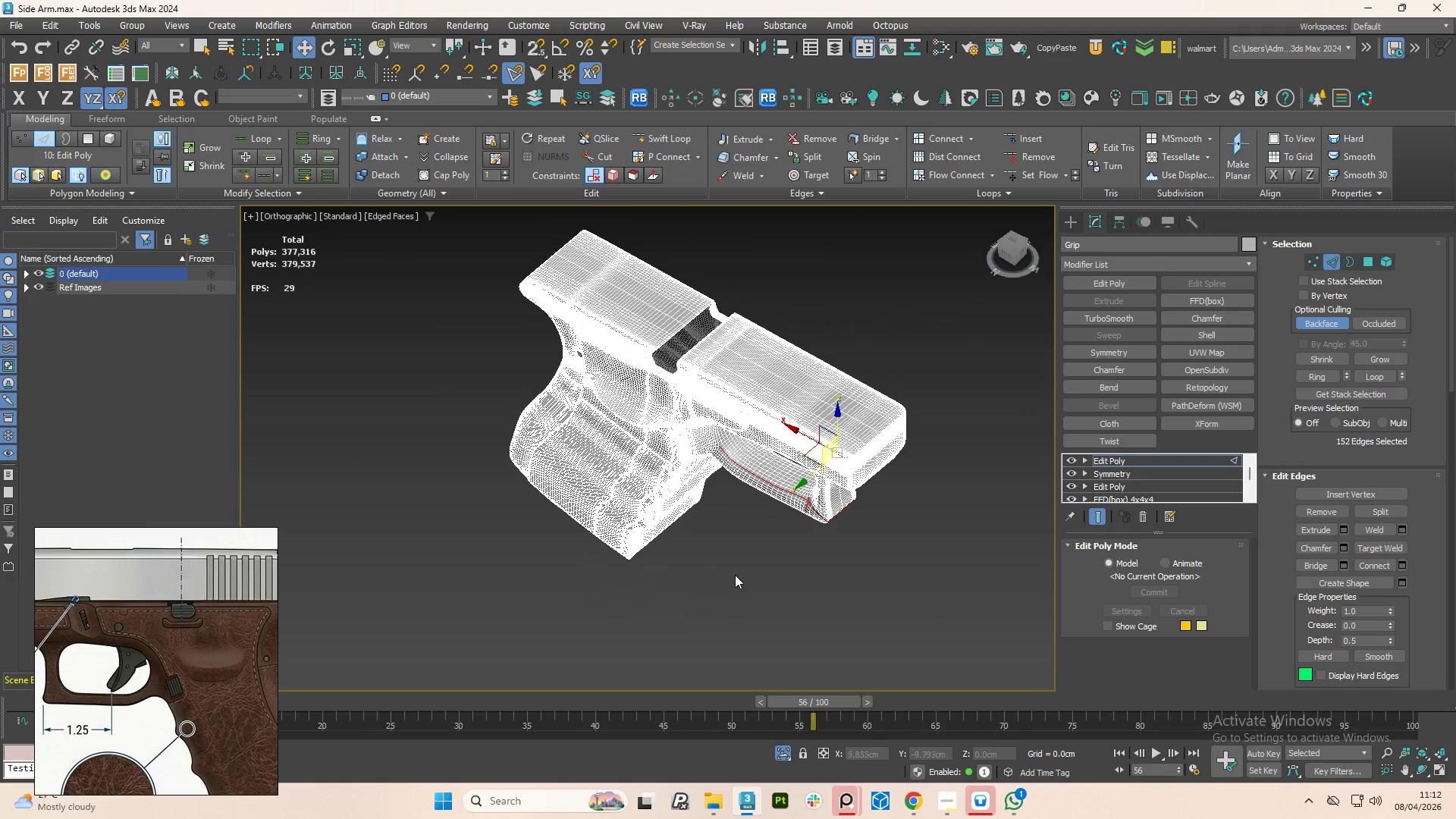 
hold_key(key=AltLeft, duration=1.5)
left_click_drag(start_coordinate=[849, 559], to_coordinate=[752, 494])
 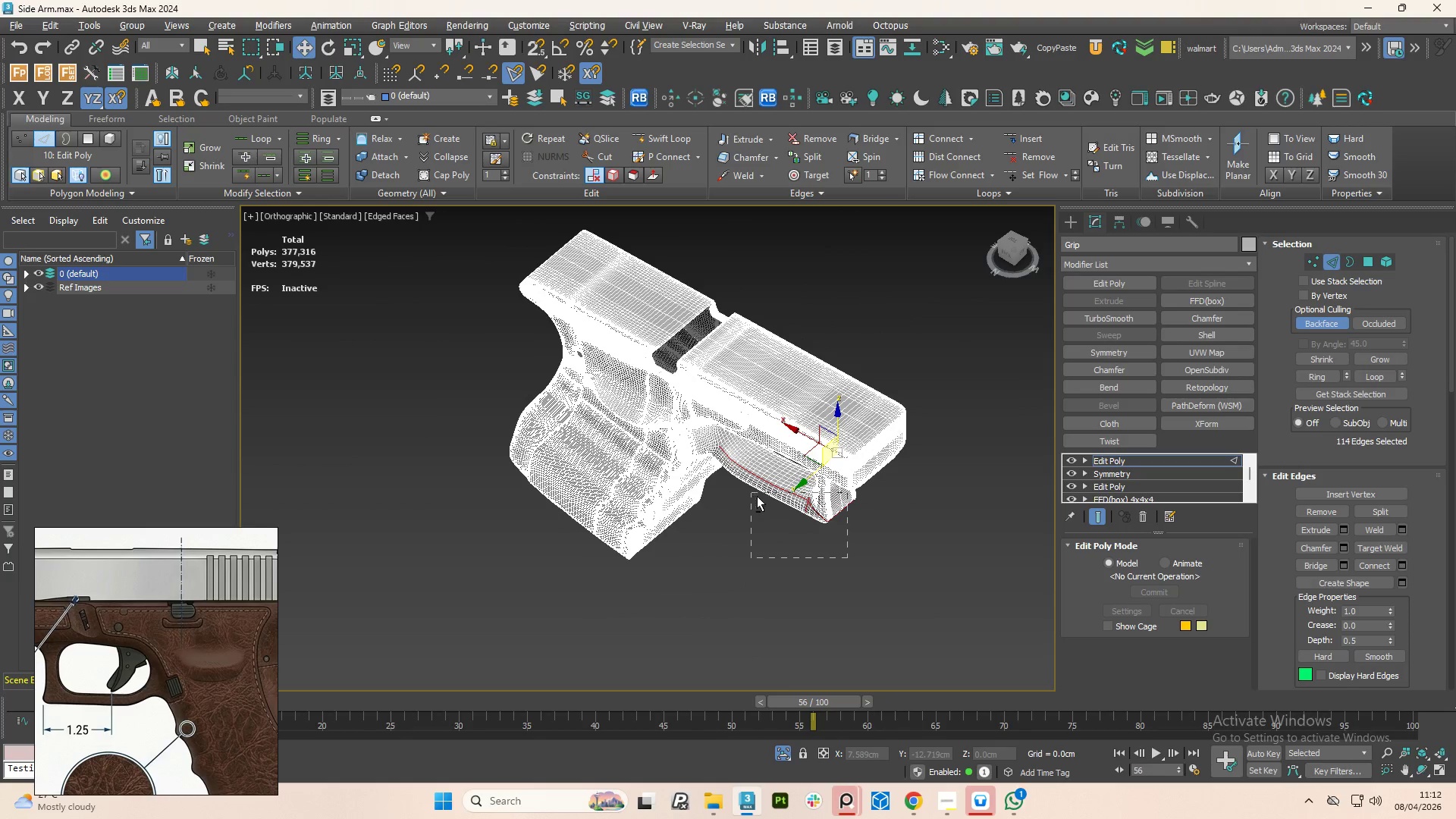 
hold_key(key=AltLeft, duration=1.51)
left_click_drag(start_coordinate=[798, 538], to_coordinate=[669, 484])
 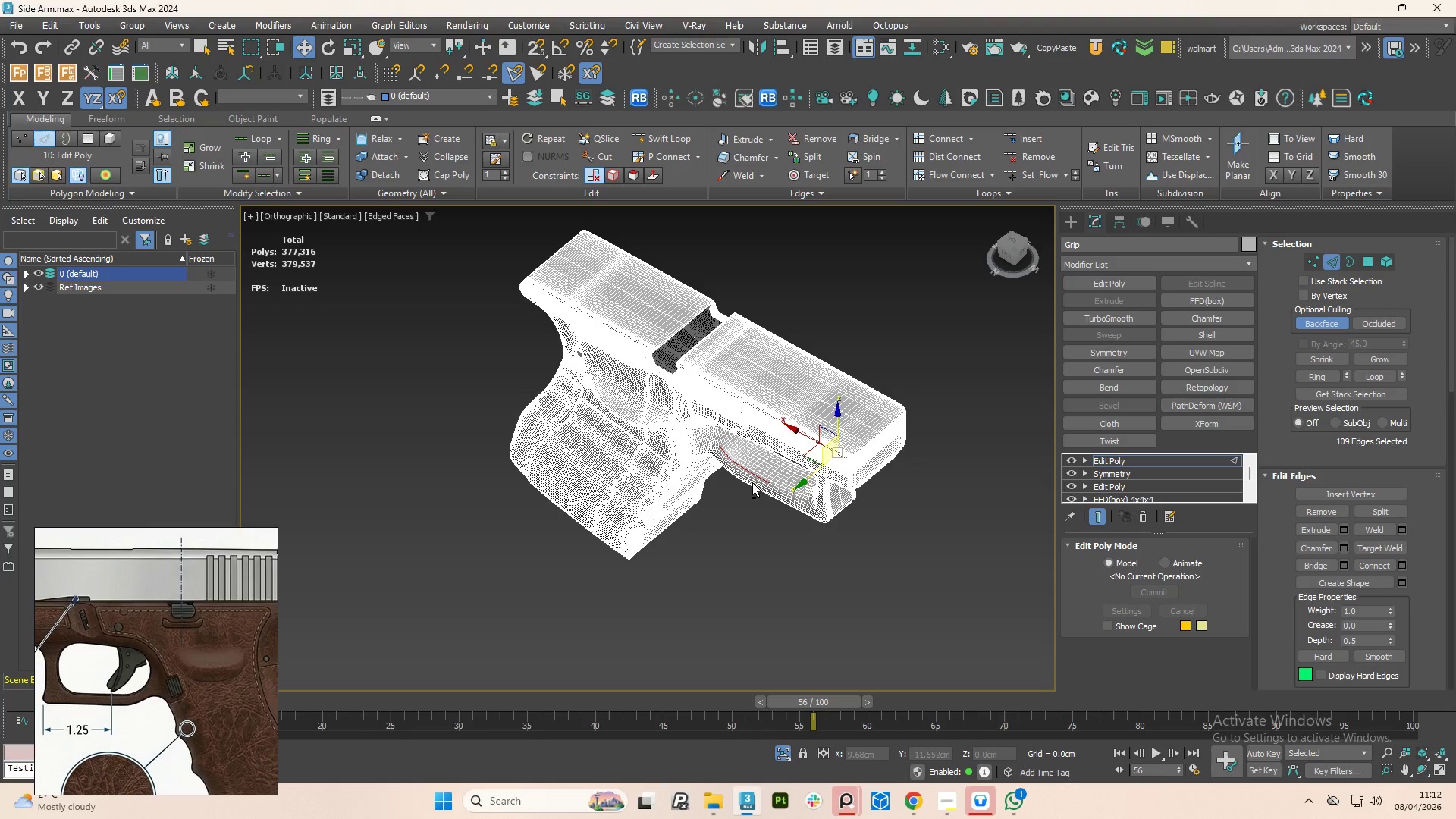 
hold_key(key=AltLeft, duration=1.41)
 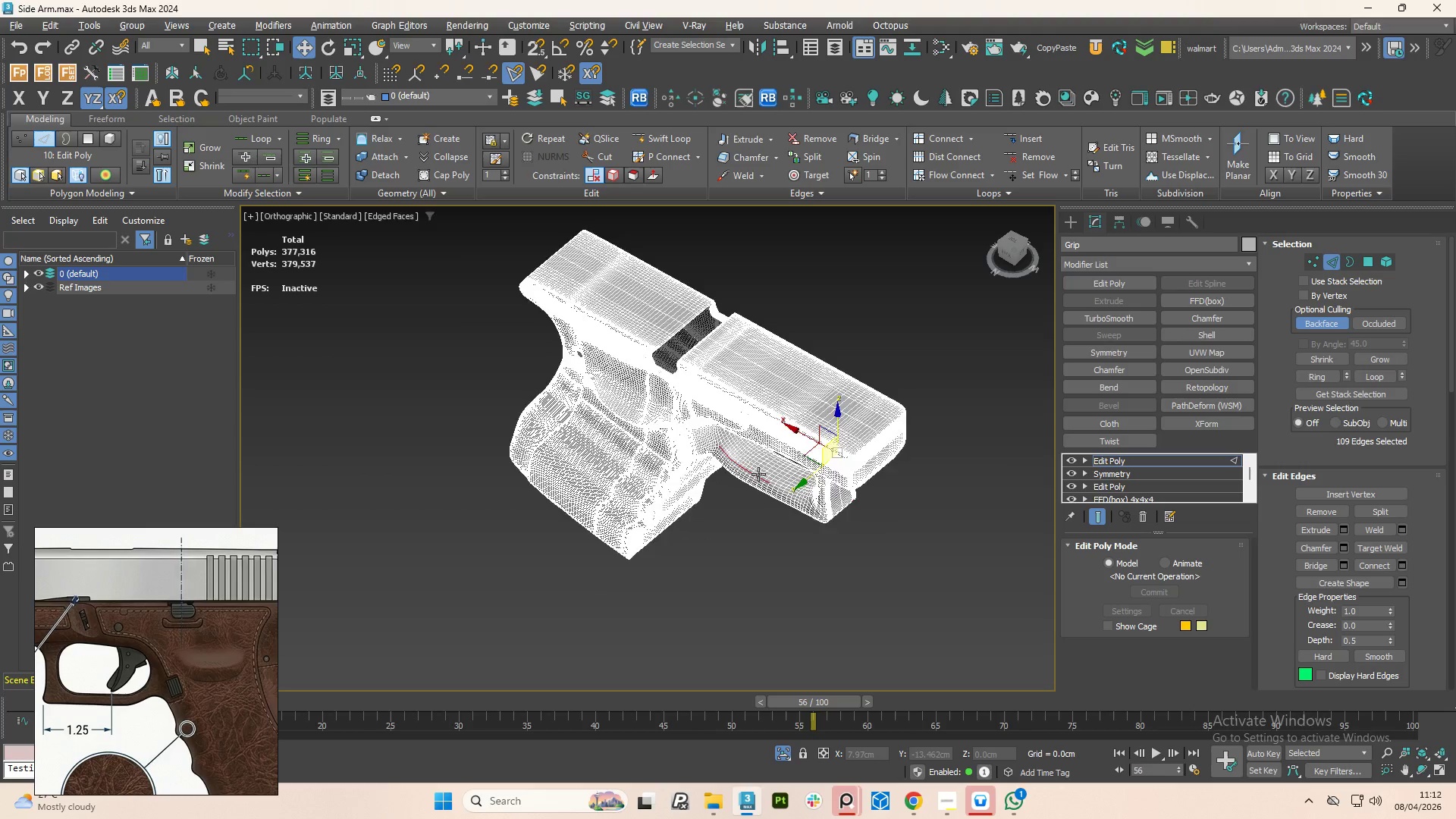 
hold_key(key=AltLeft, duration=1.5)
left_click_drag(start_coordinate=[776, 567], to_coordinate=[618, 415])
 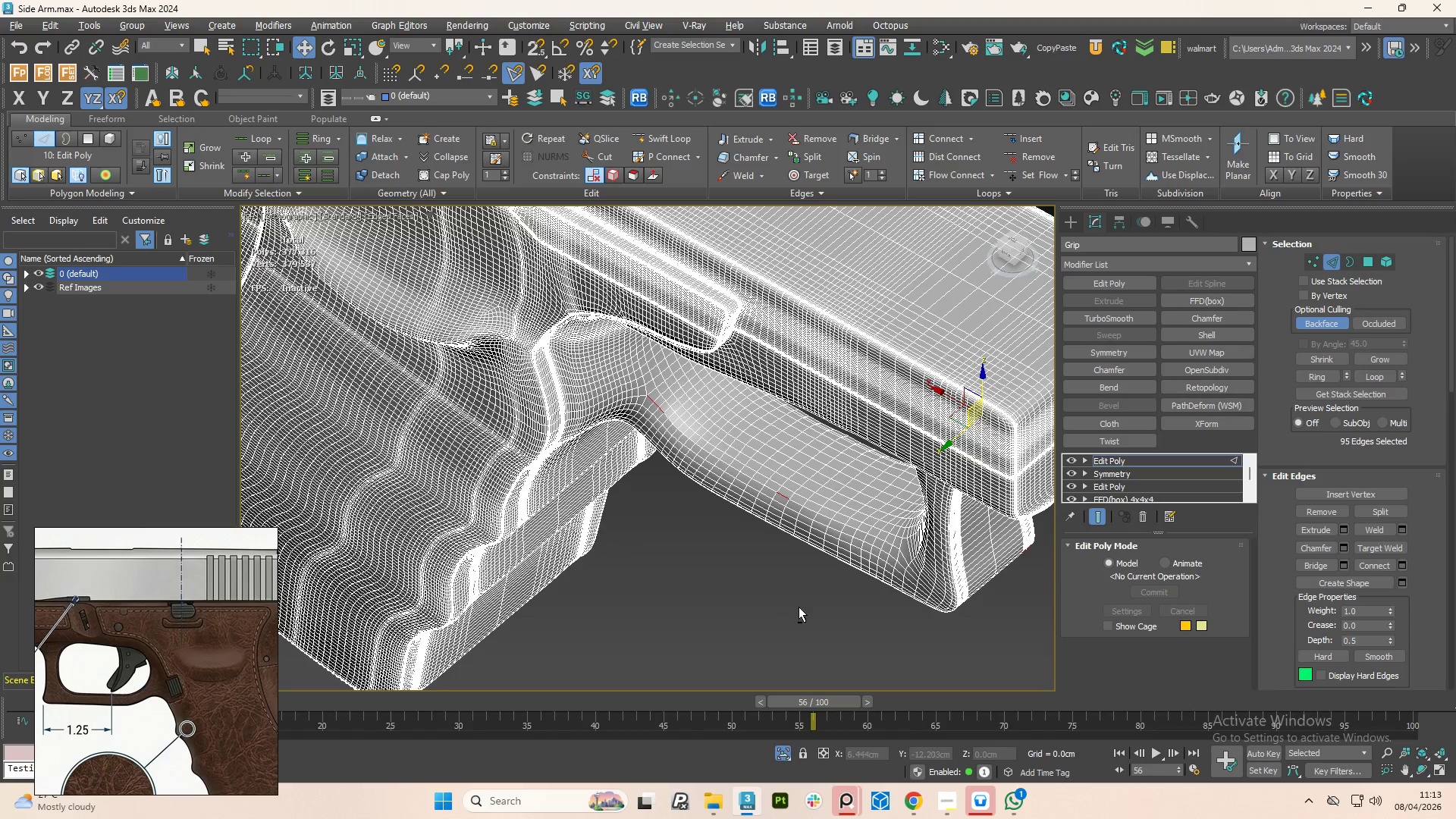 
scroll: coordinate [758, 475], scroll_direction: up, amount: 3.0
 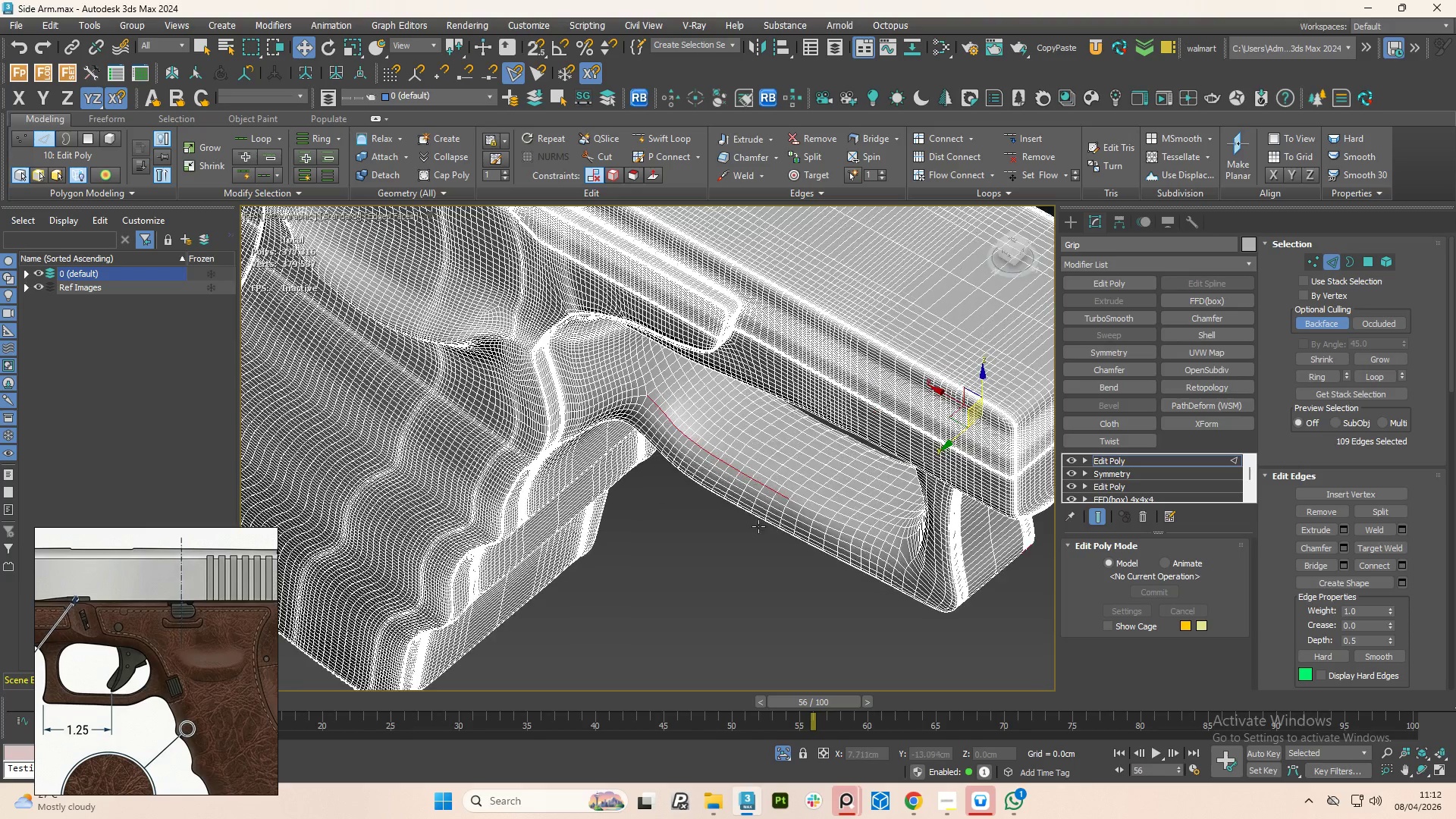 
hold_key(key=AltLeft, duration=1.5)
 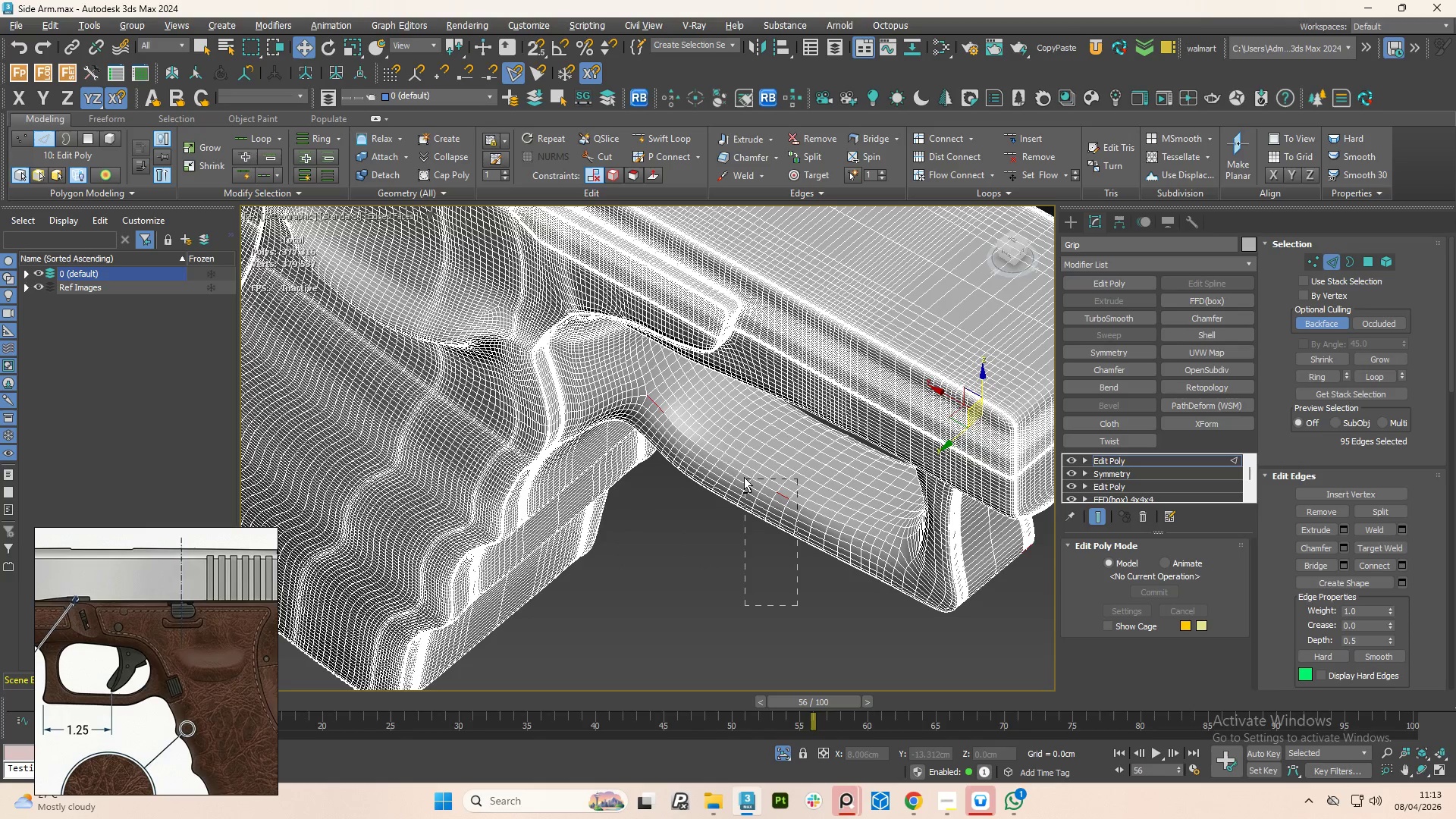 
hold_key(key=AltLeft, duration=1.5)
left_click_drag(start_coordinate=[799, 607], to_coordinate=[738, 467])
 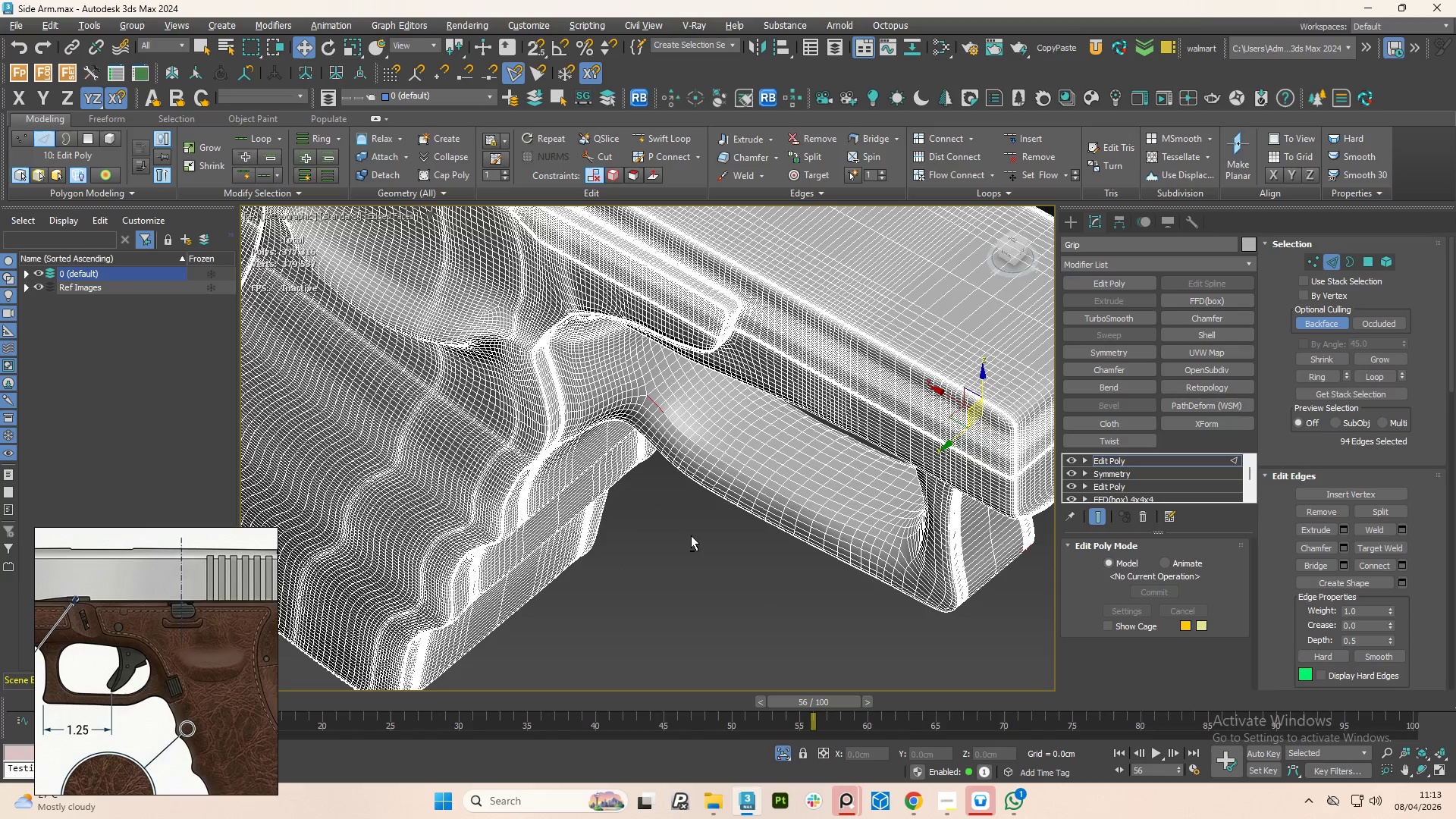 
left_click_drag(start_coordinate=[691, 535], to_coordinate=[623, 392])
 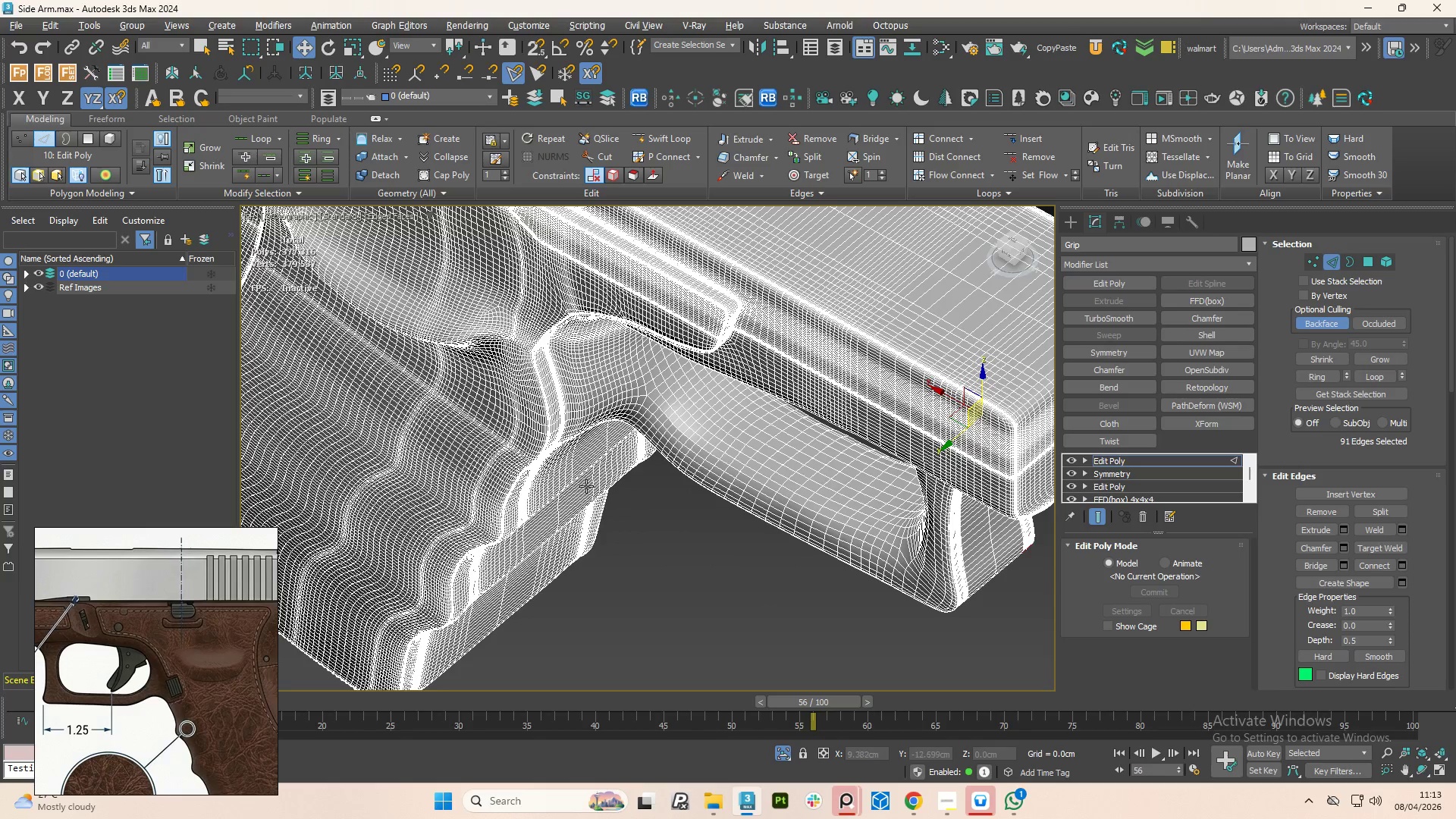 
hold_key(key=AltLeft, duration=0.62)
 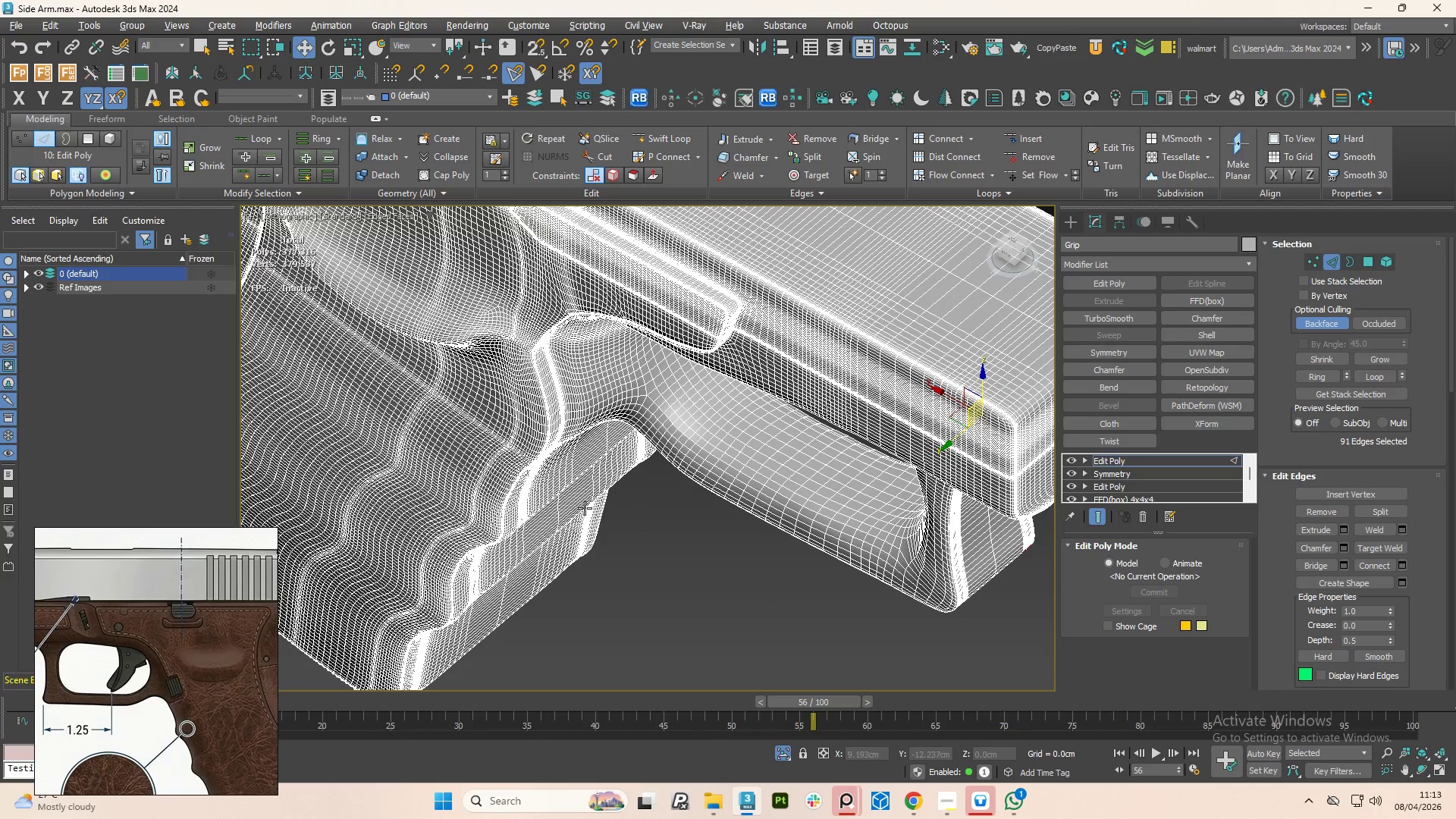 
hold_key(key=AltLeft, duration=1.5)
 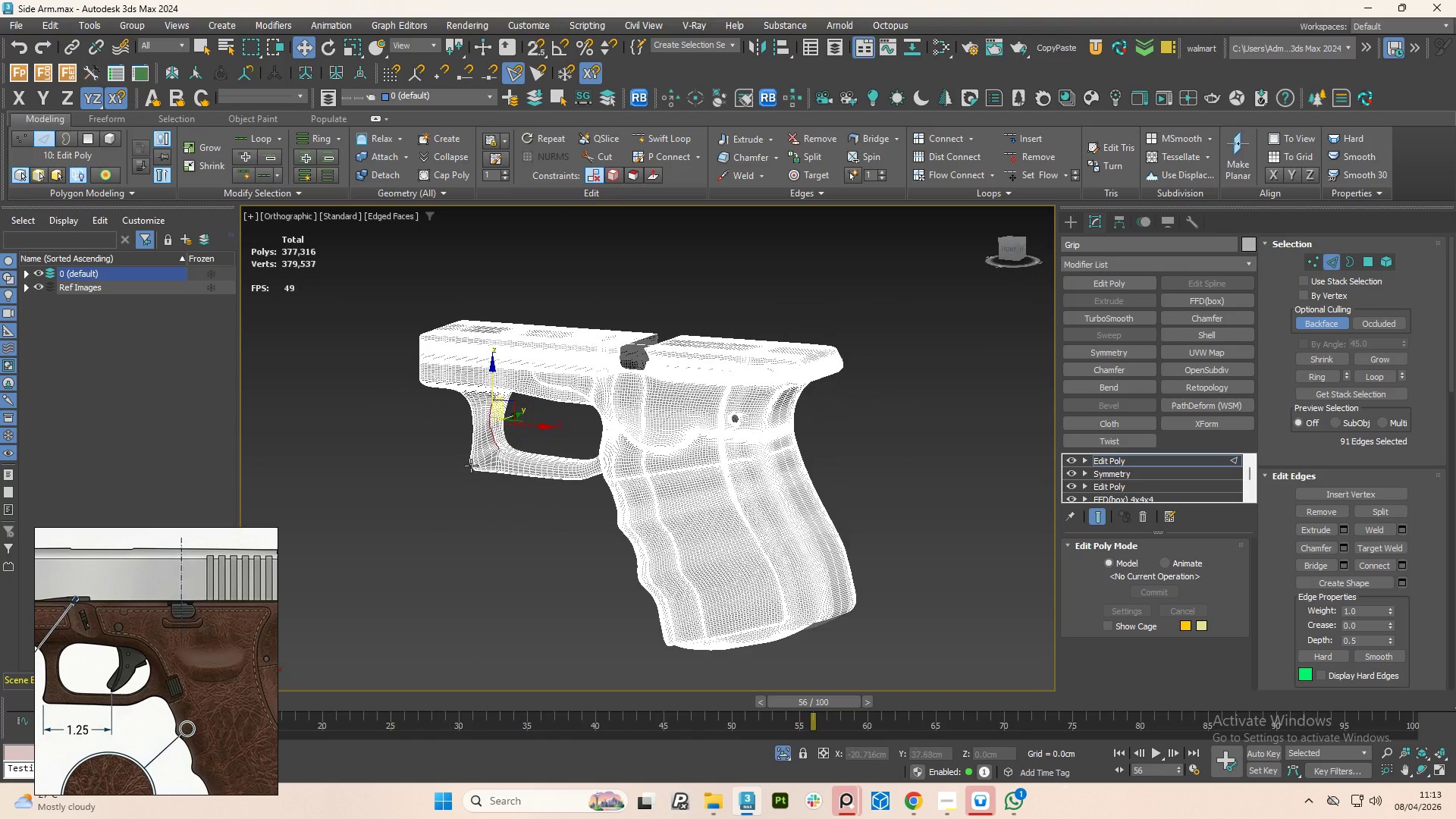 
scroll: coordinate [665, 541], scroll_direction: down, amount: 3.0
 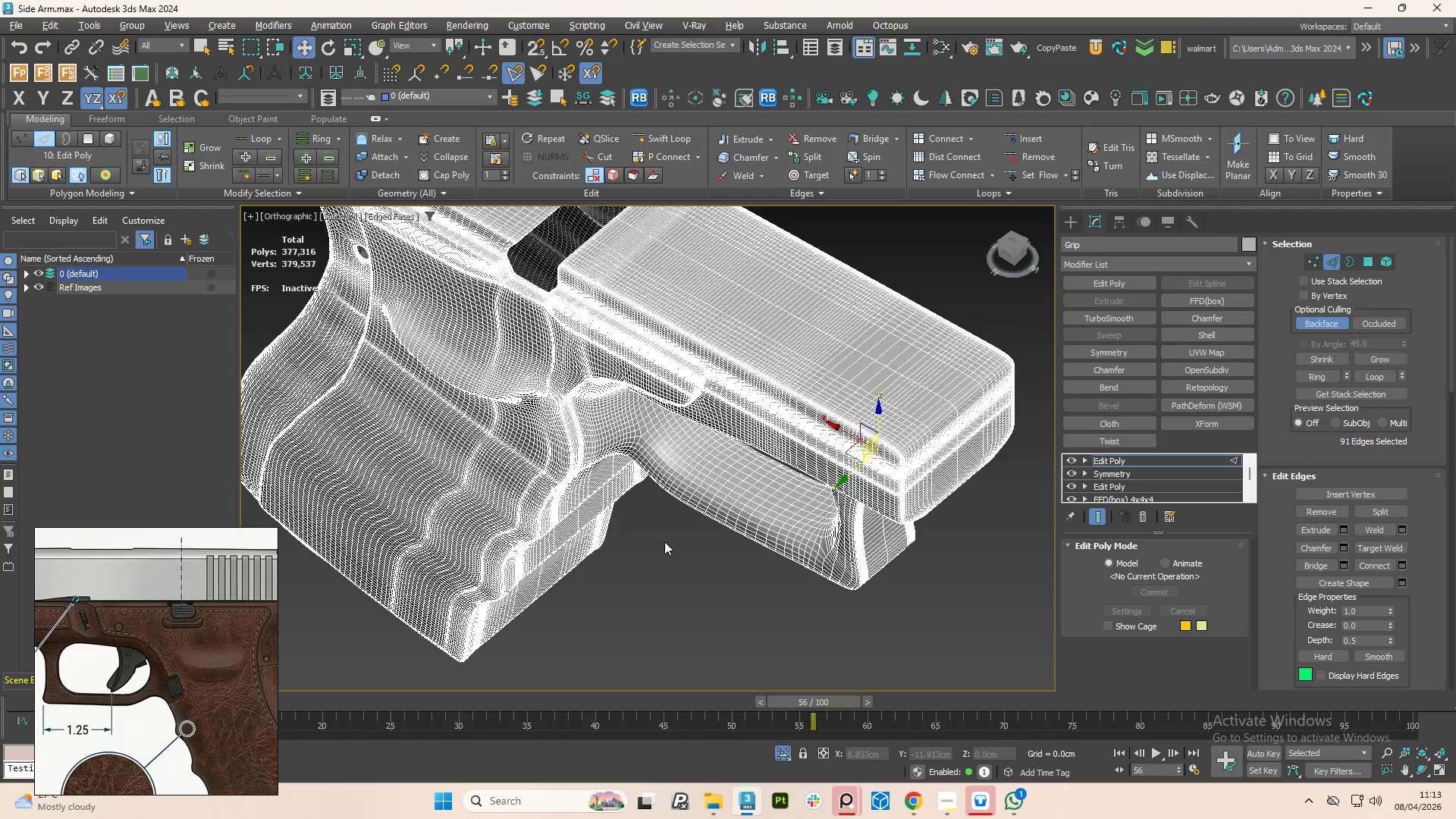 
hold_key(key=AltLeft, duration=0.48)
 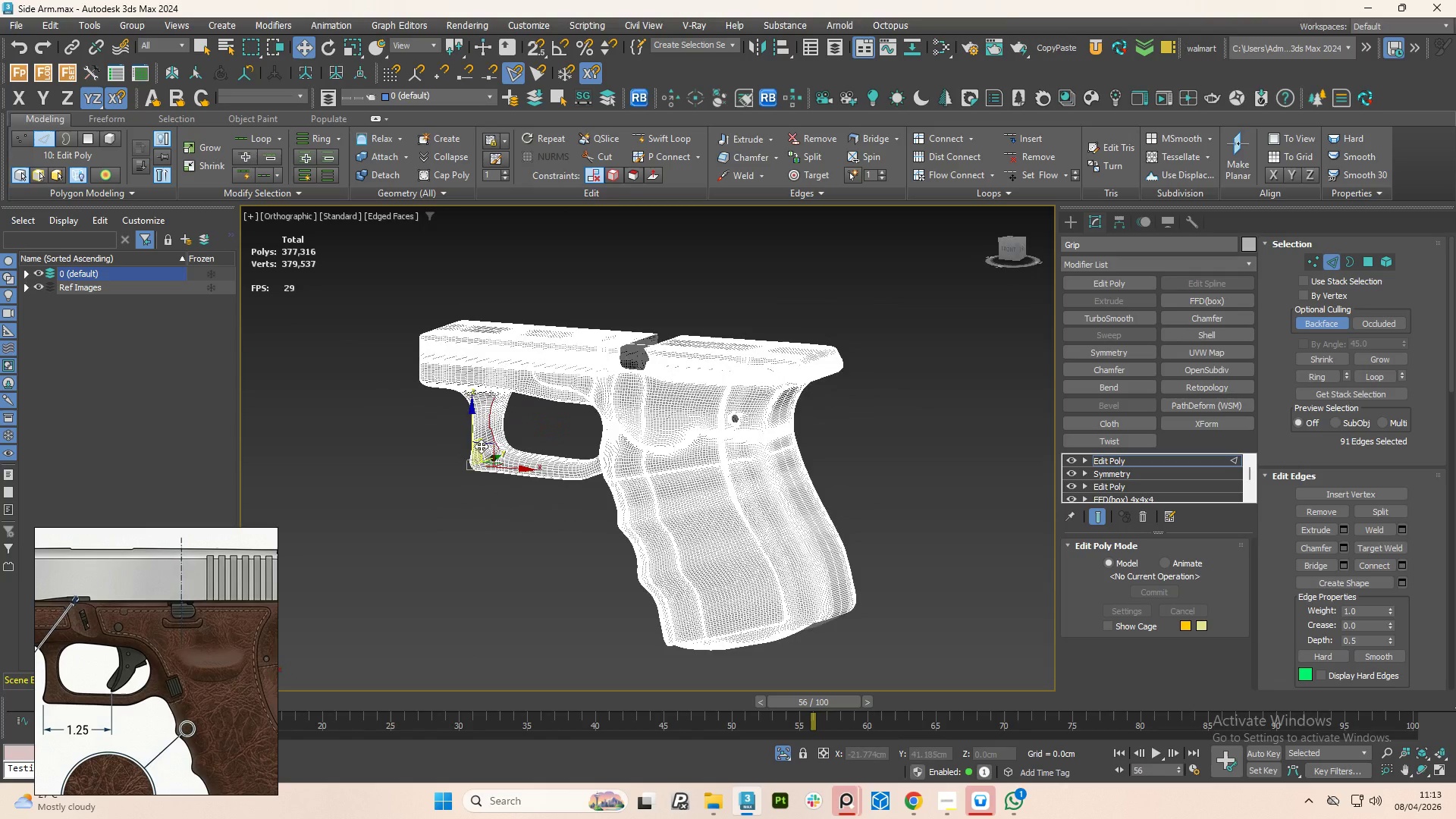 
hold_key(key=AltLeft, duration=1.51)
 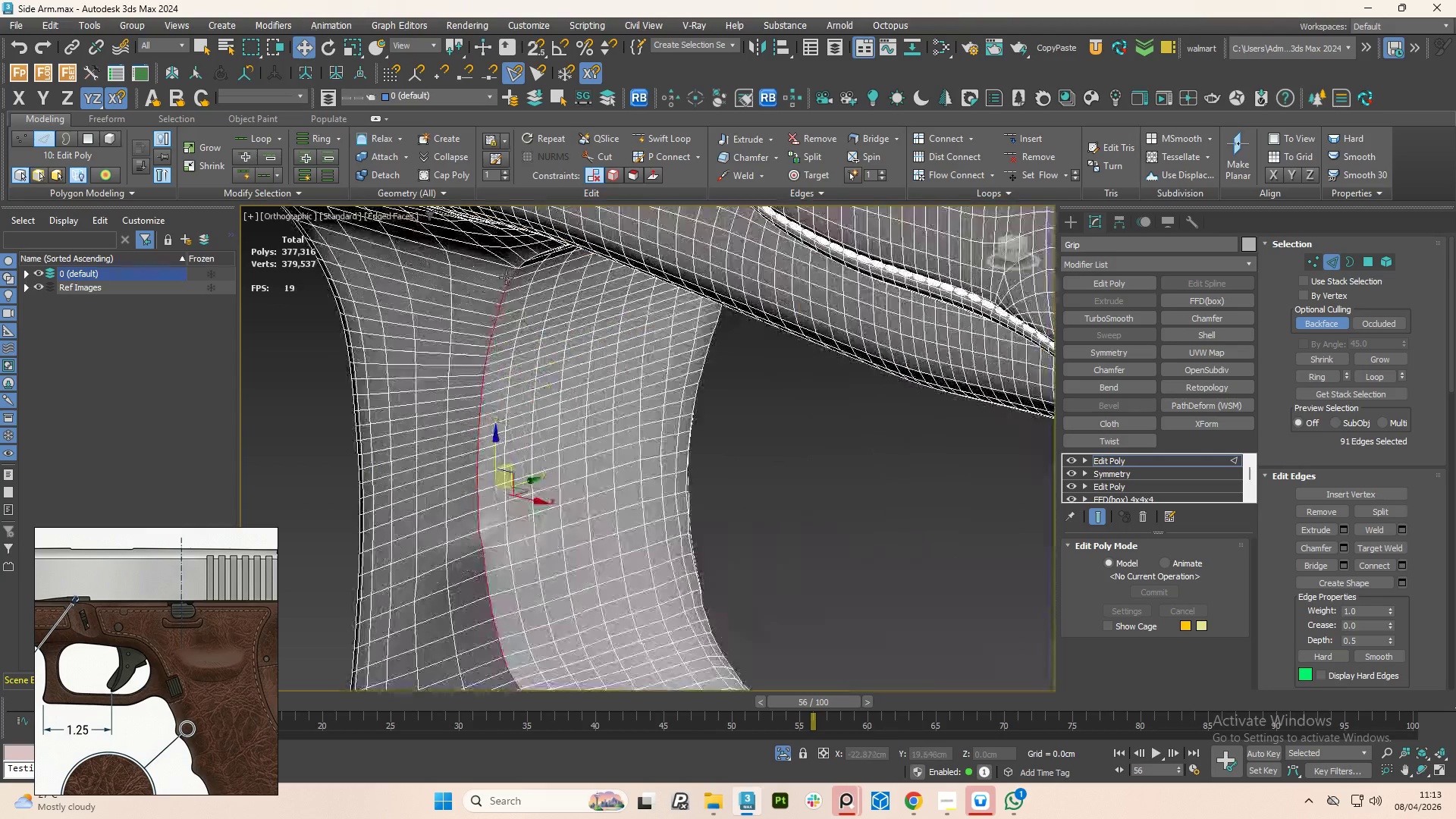 
scroll: coordinate [504, 281], scroll_direction: up, amount: 8.0
 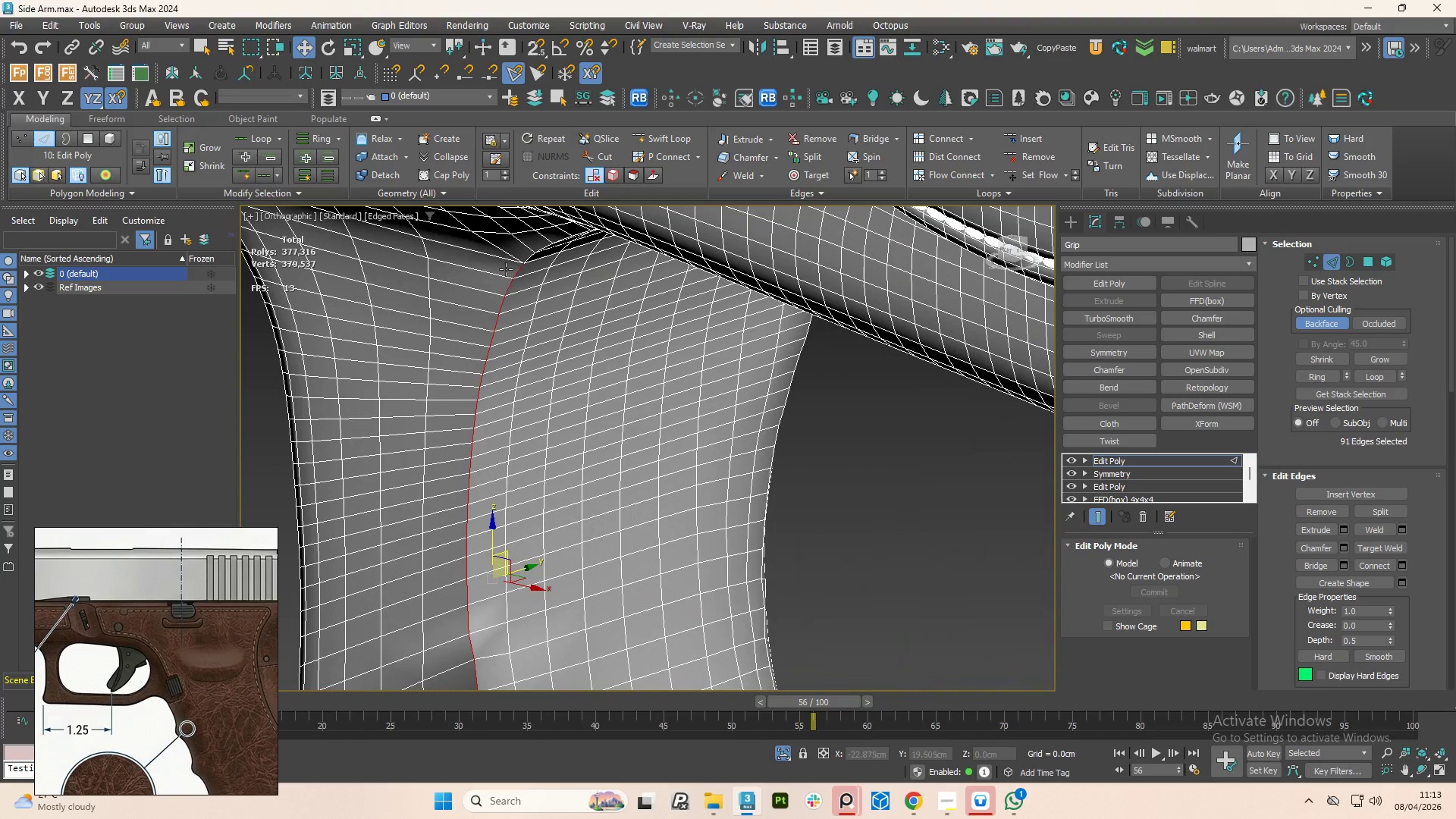 
hold_key(key=AltLeft, duration=1.52)
 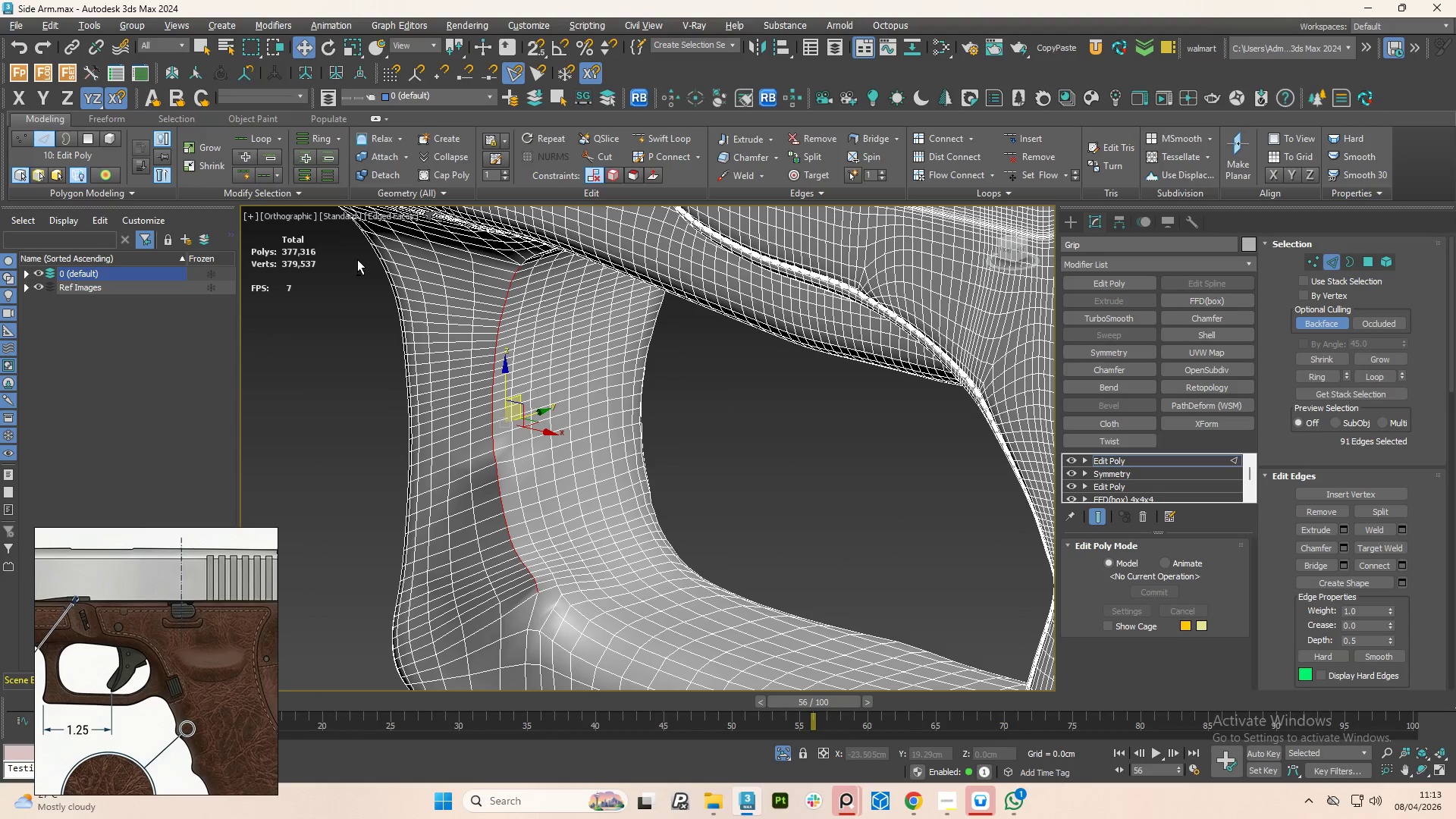 
scroll: coordinate [518, 267], scroll_direction: down, amount: 2.0
 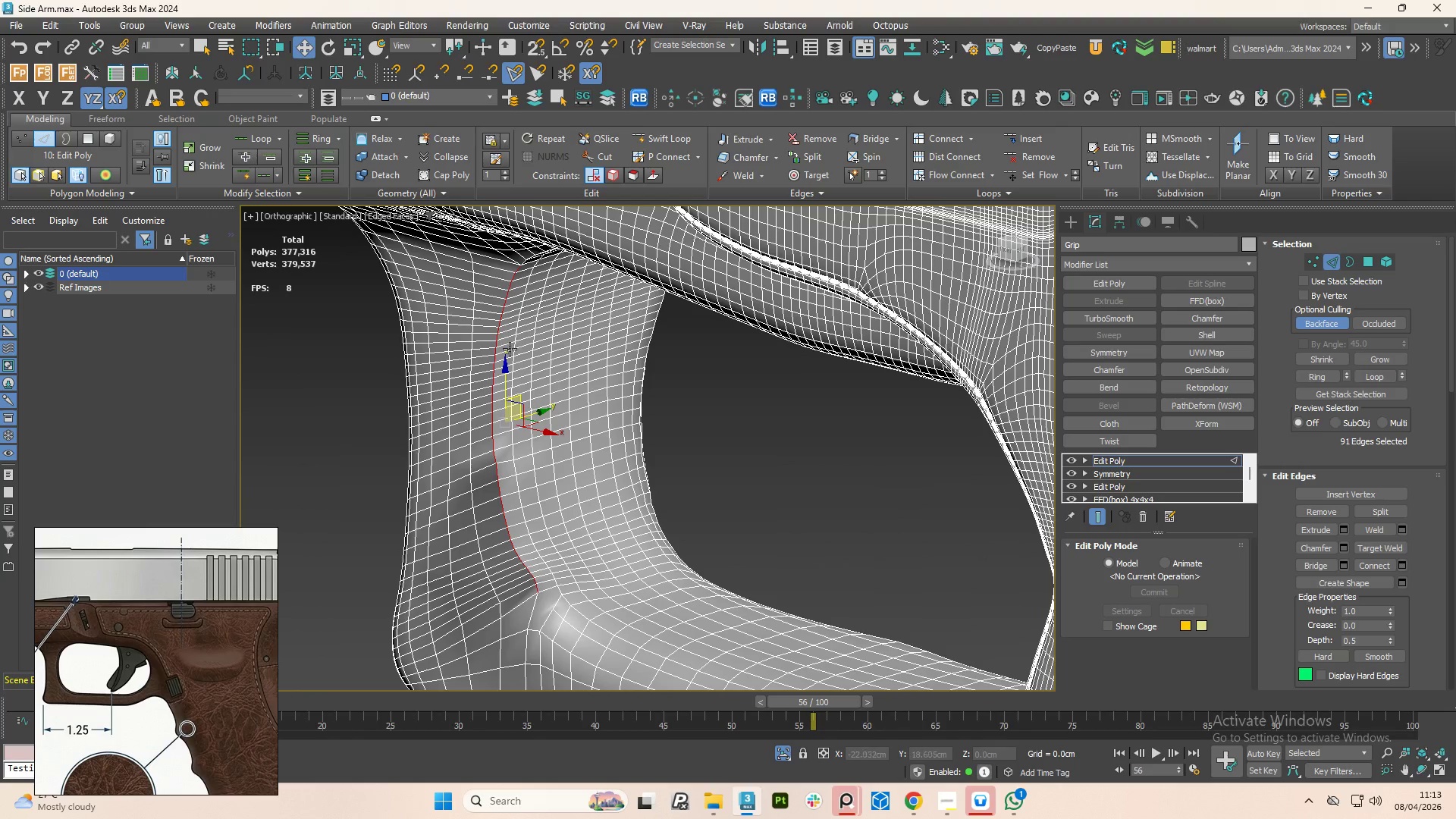 
hold_key(key=AltLeft, duration=1.5)
left_click_drag(start_coordinate=[342, 236], to_coordinate=[630, 446])
 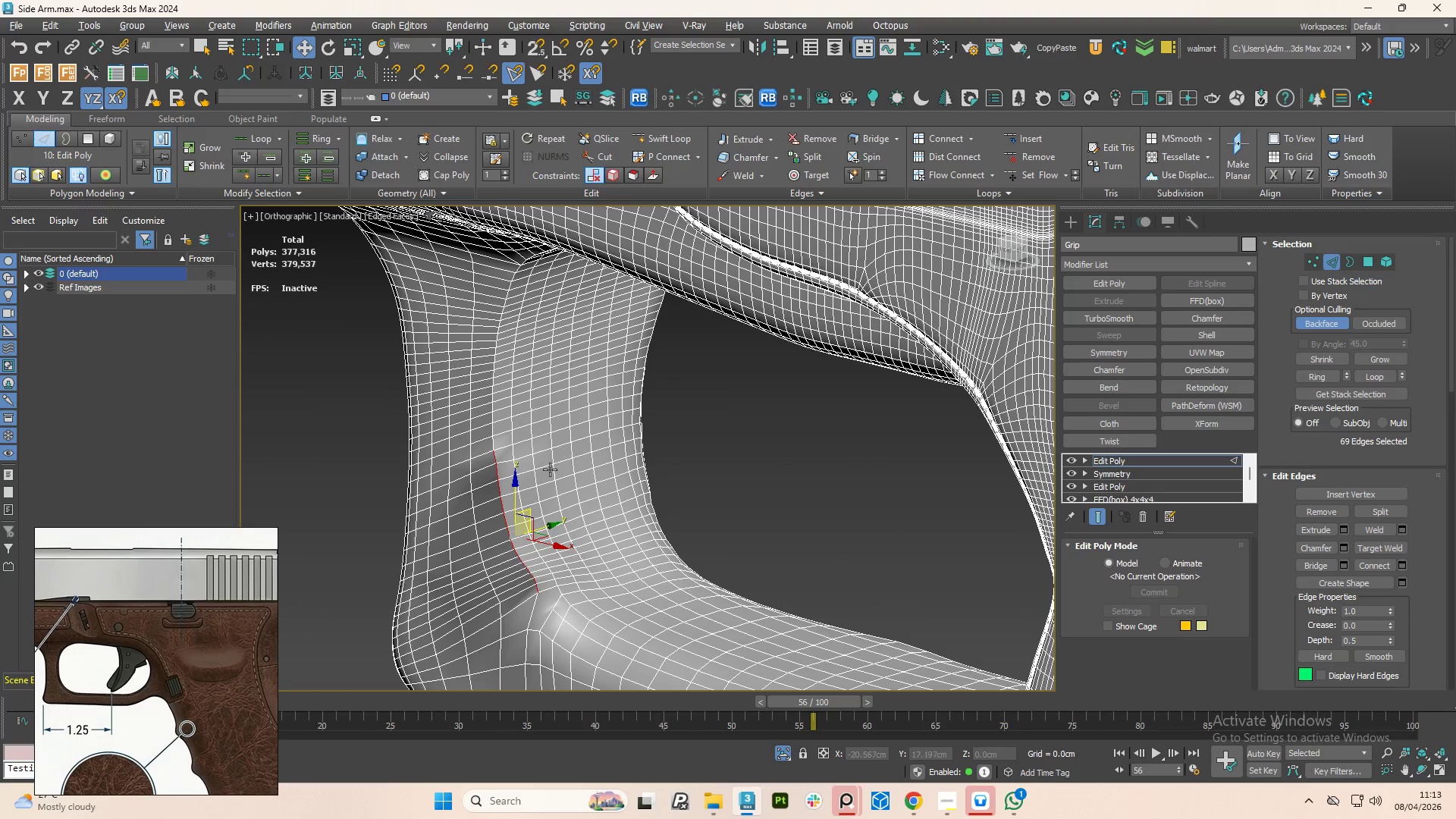 
hold_key(key=AltLeft, duration=1.52)
 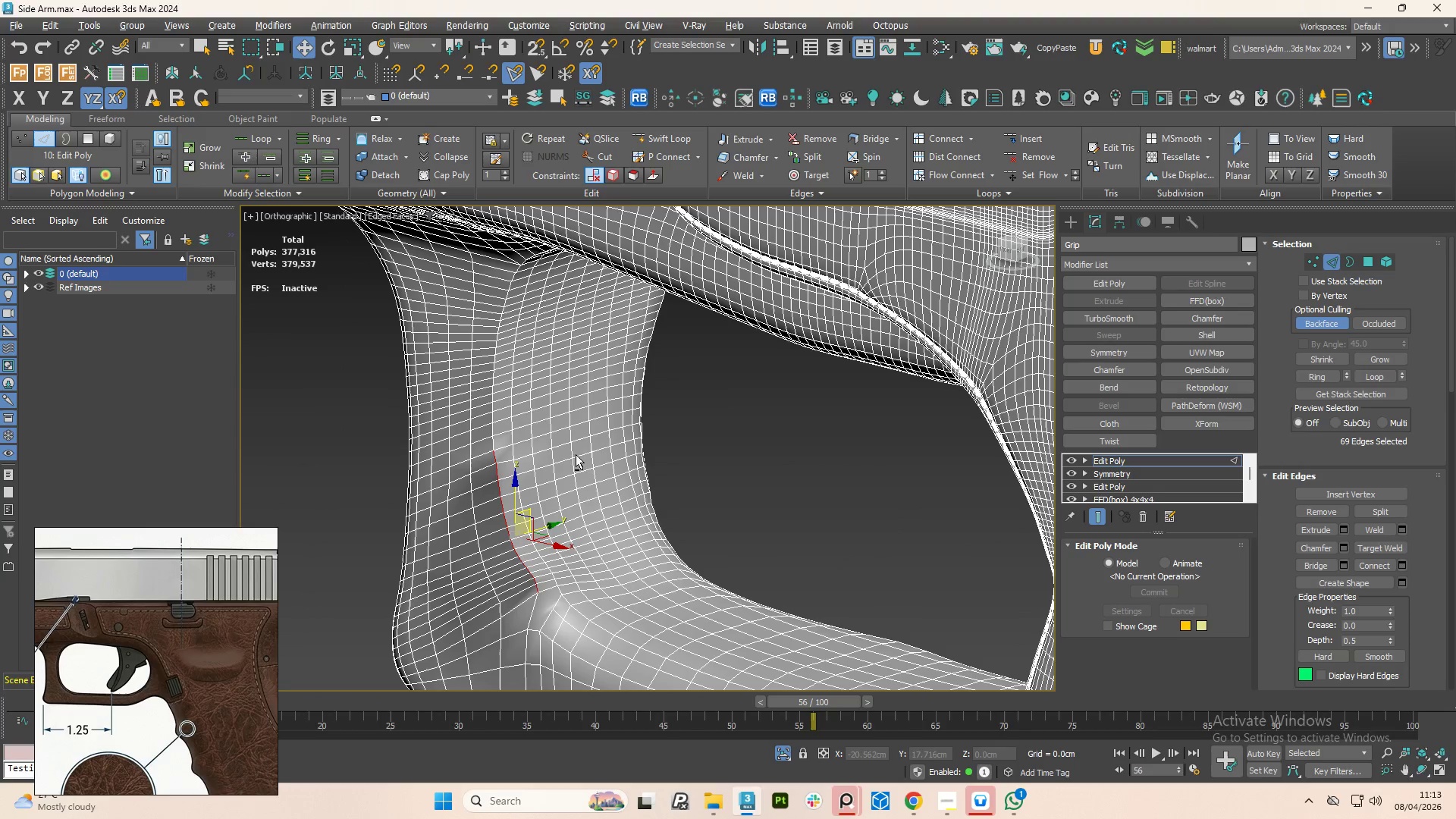 
key(Alt+AltLeft)
 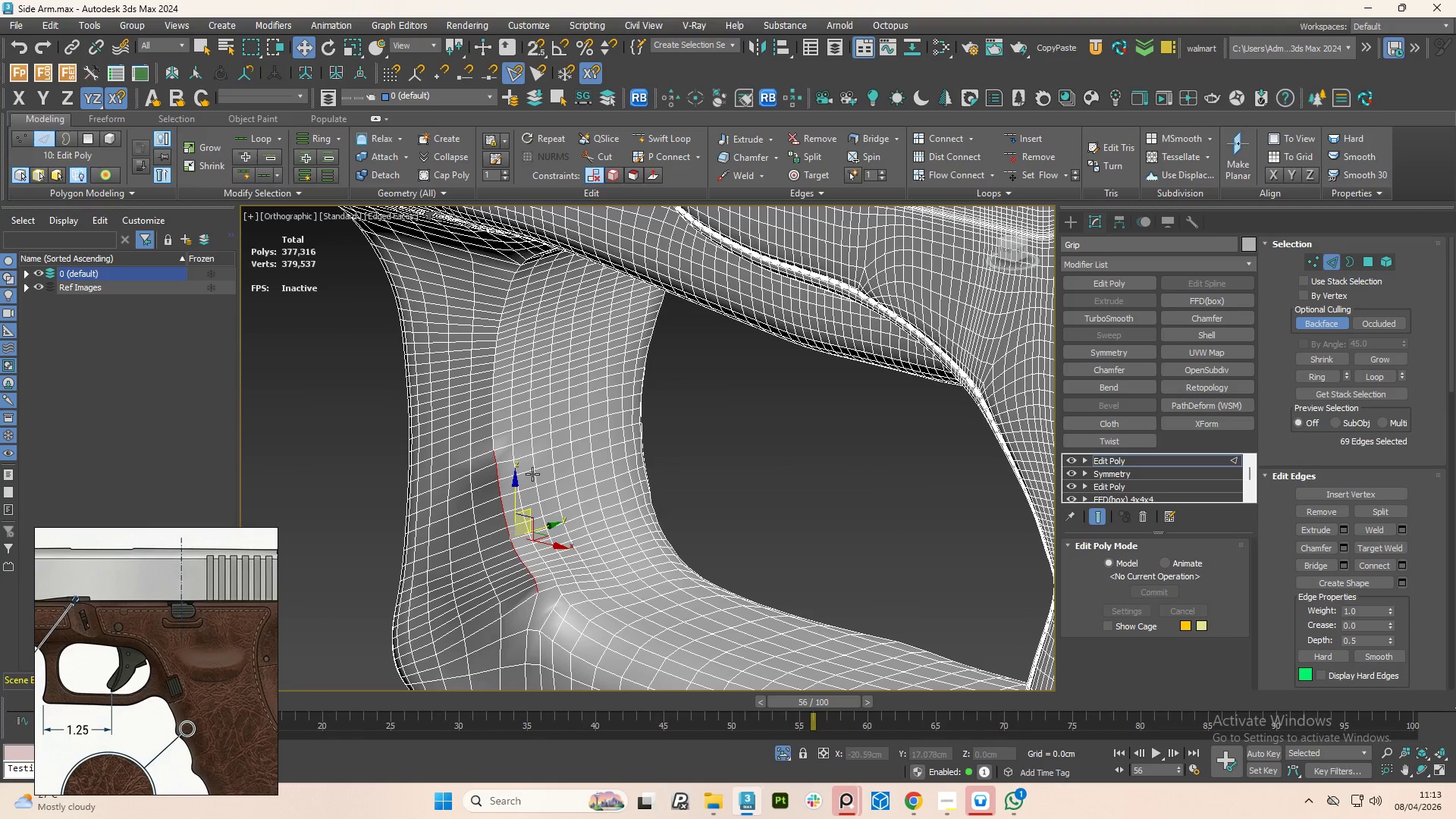 
hold_key(key=AltLeft, duration=0.83)
 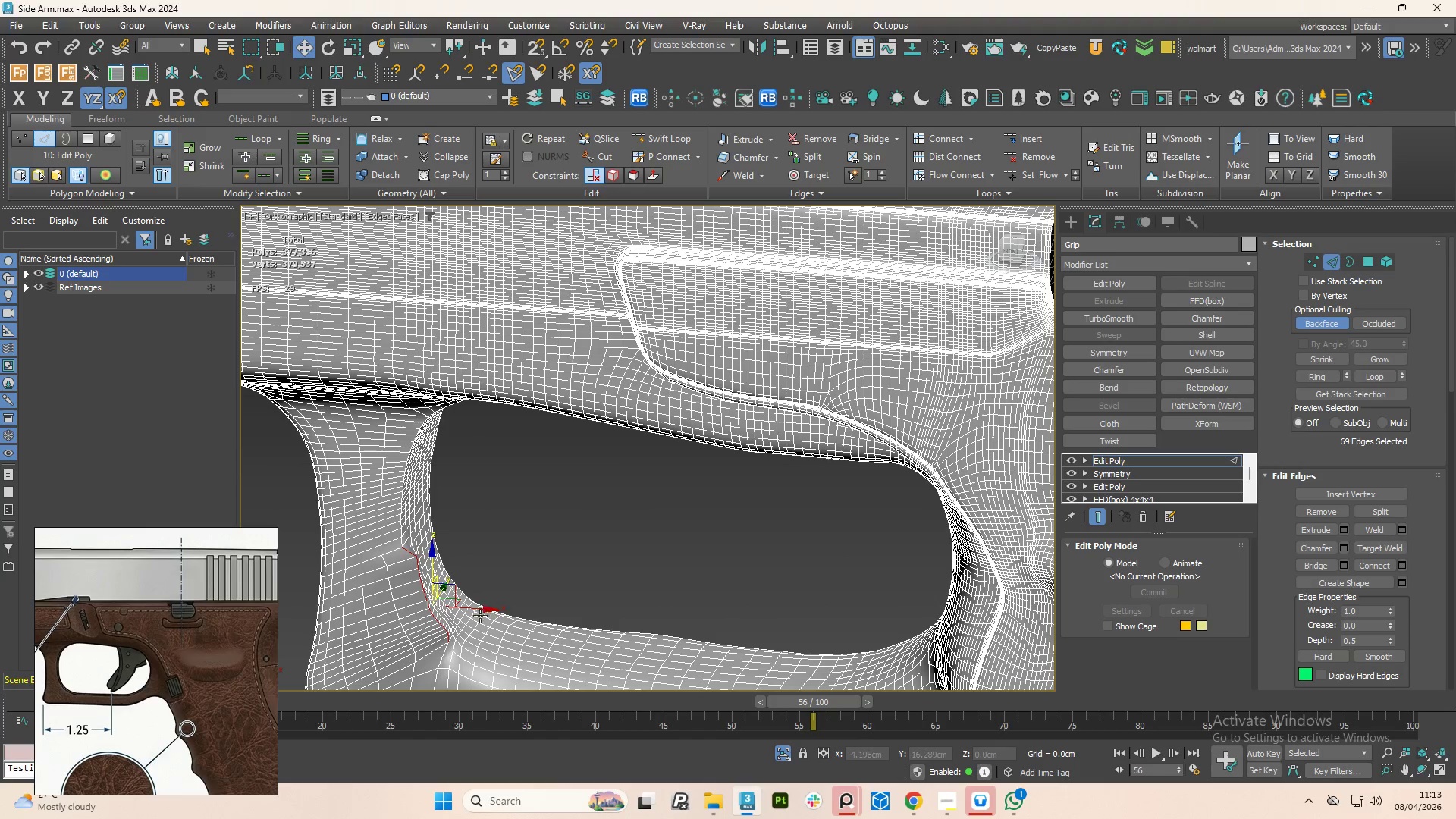 
scroll: coordinate [538, 474], scroll_direction: down, amount: 1.0
 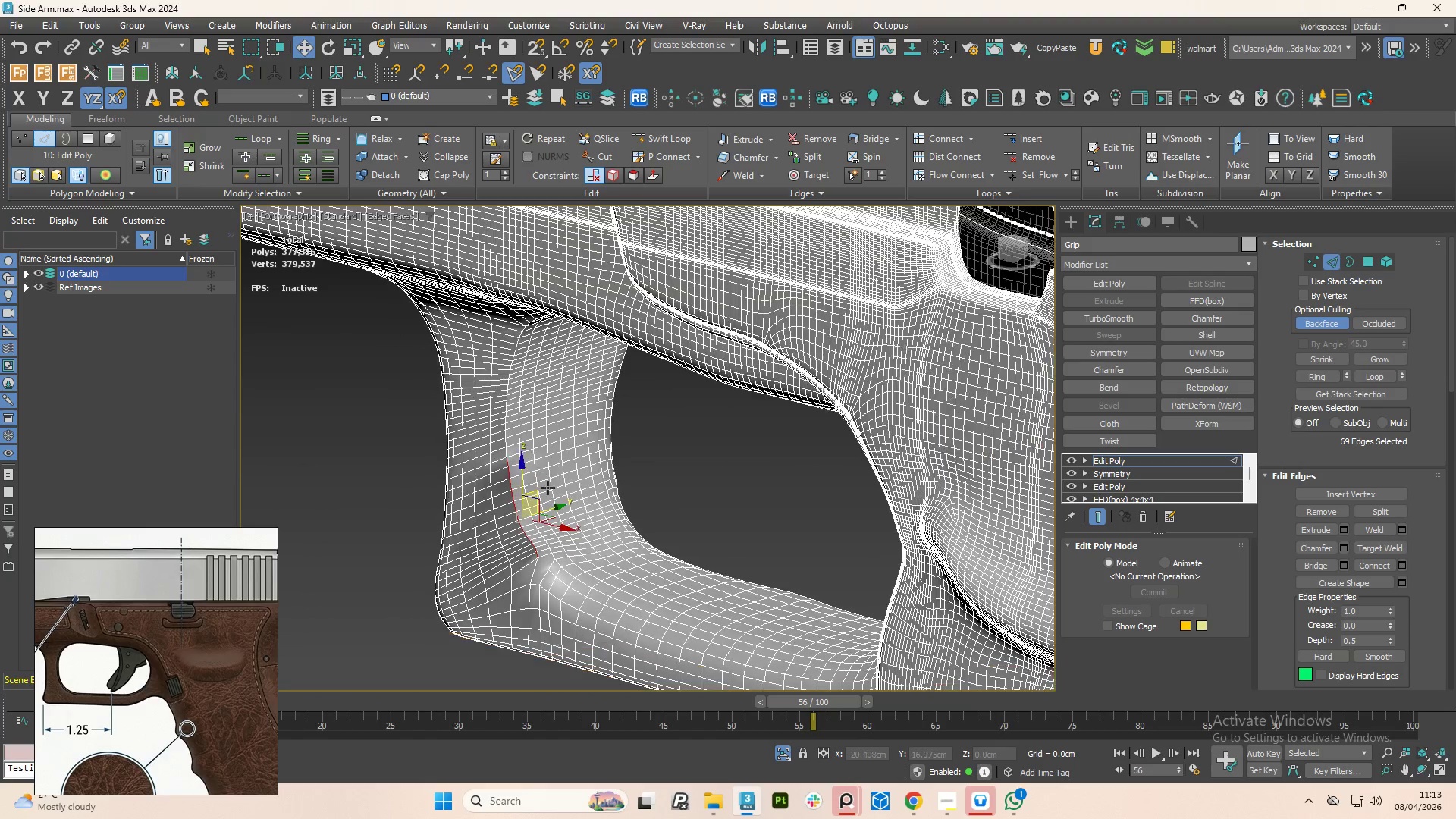 
scroll: coordinate [434, 627], scroll_direction: up, amount: 3.0
 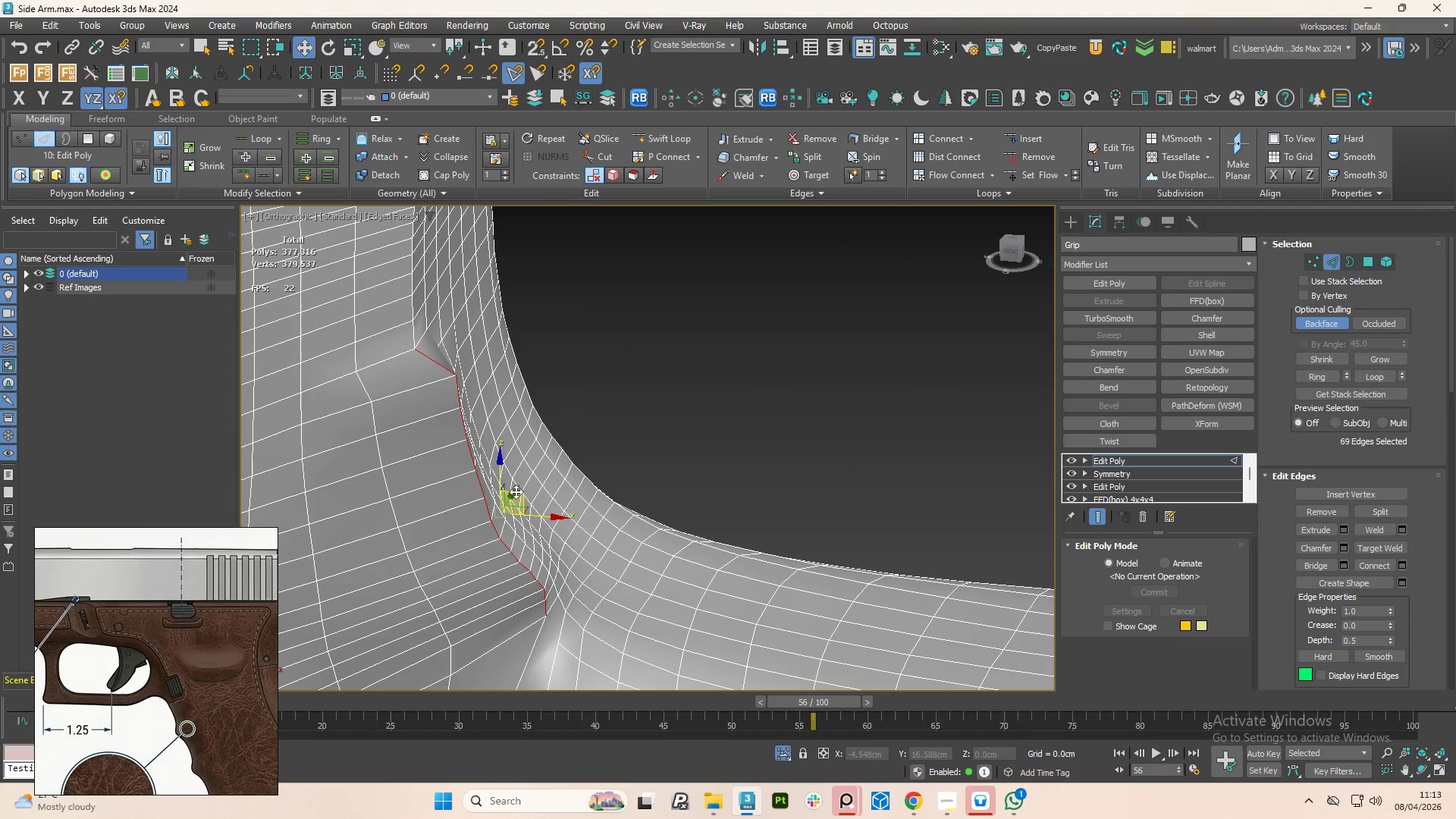 
left_click_drag(start_coordinate=[519, 494], to_coordinate=[496, 499])
 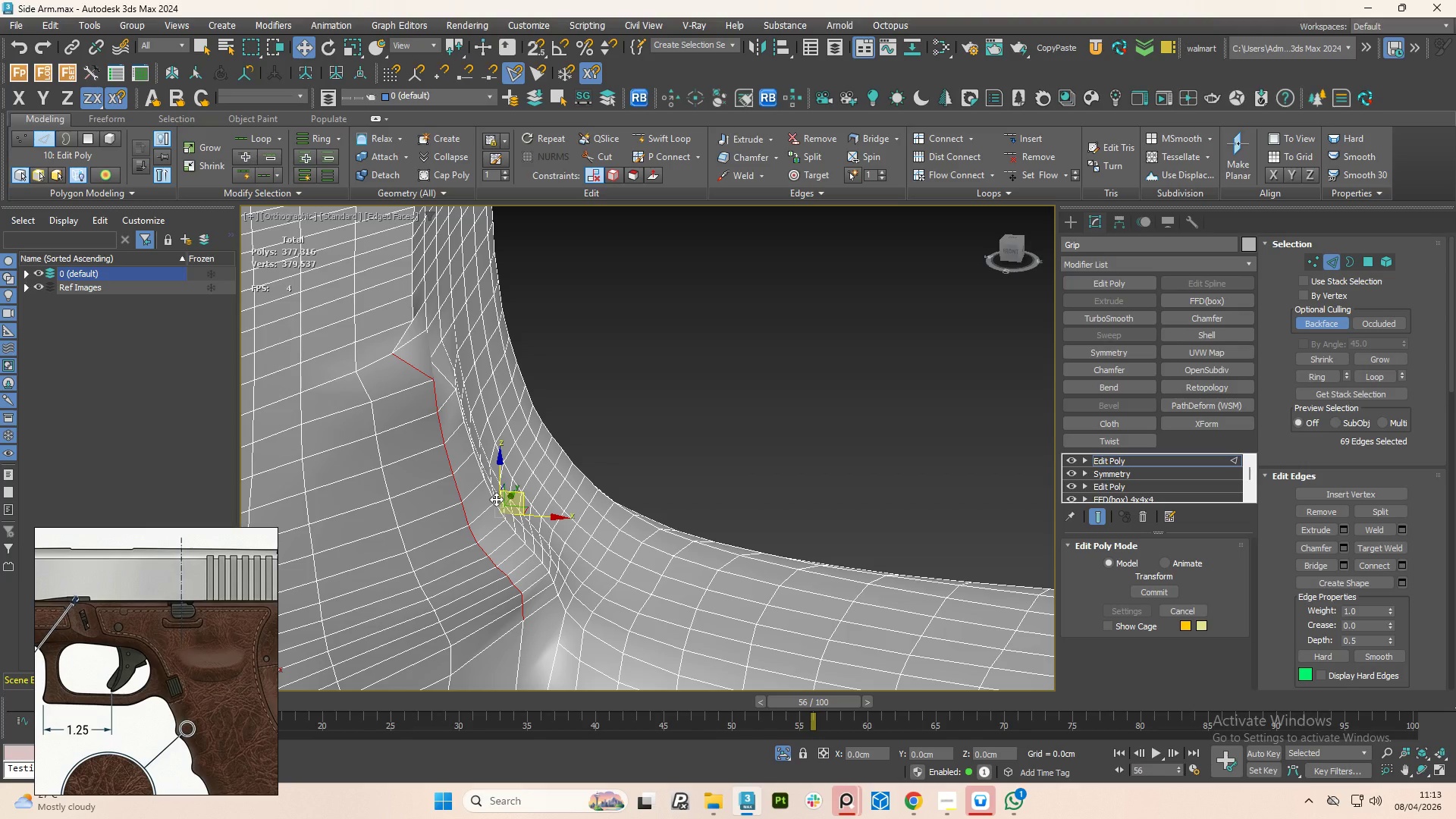 
key(Control+Z)
 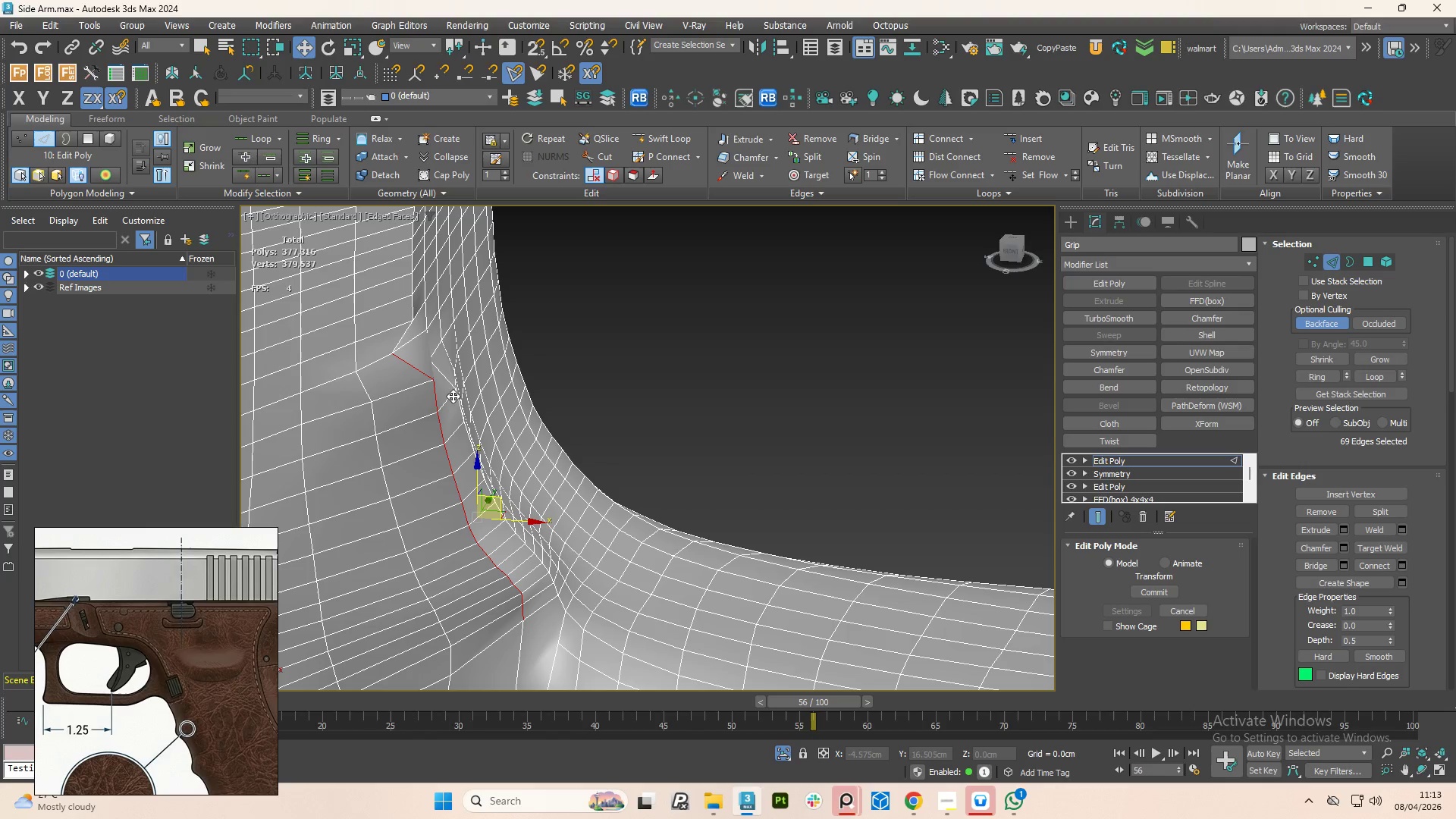 
scroll: coordinate [472, 394], scroll_direction: down, amount: 4.0
 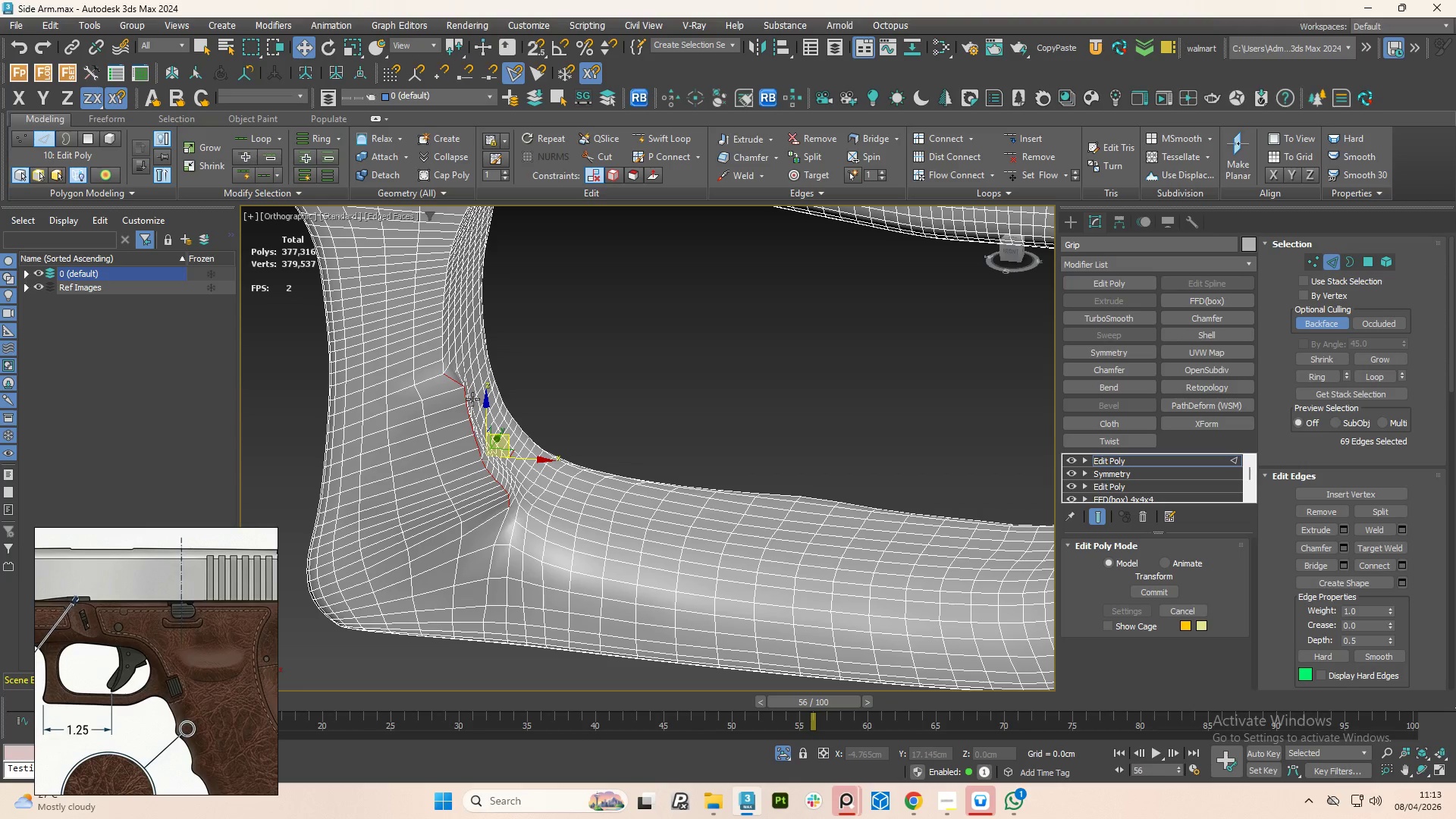 
key(Control+Backspace)
 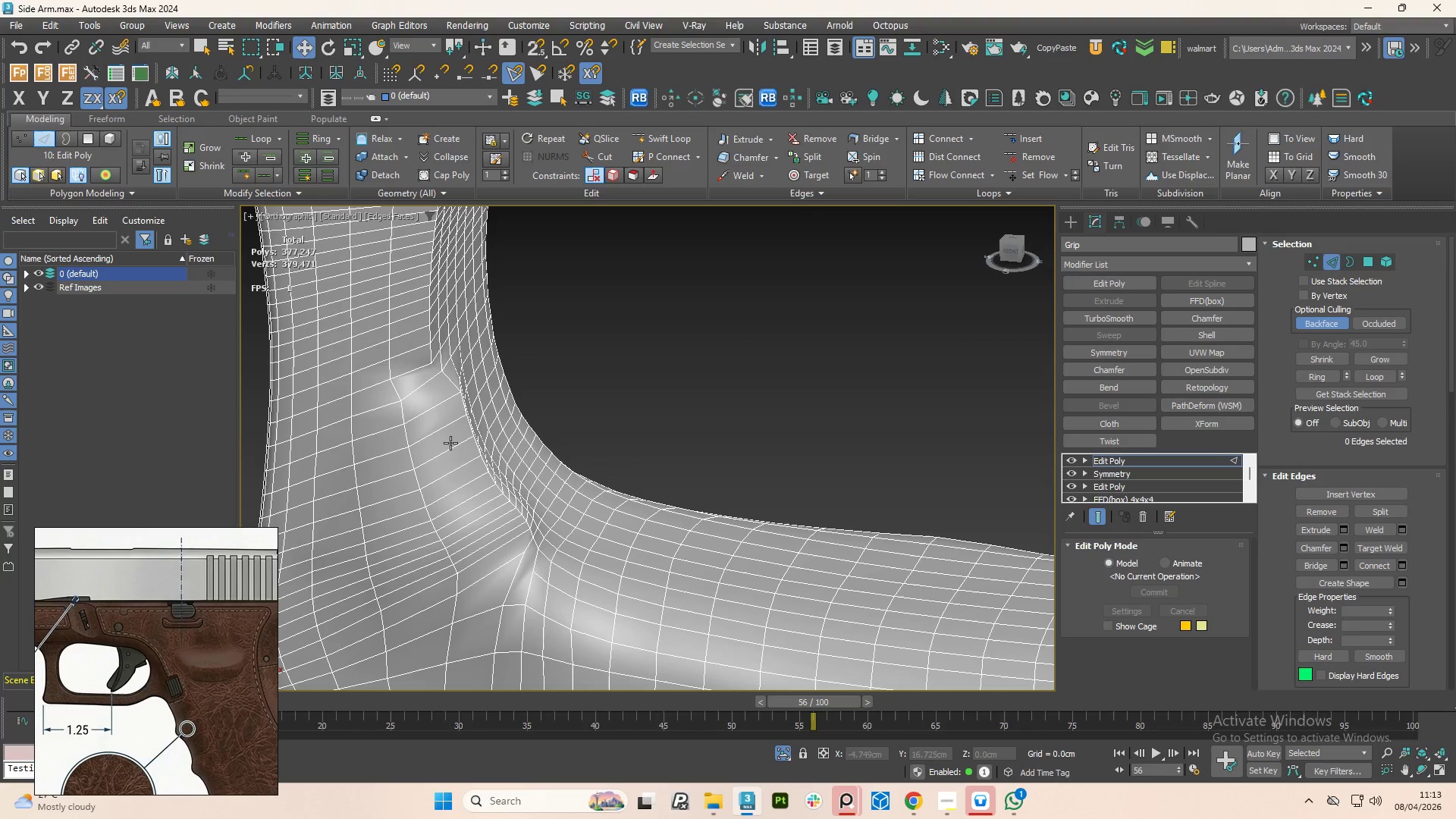 
scroll: coordinate [449, 377], scroll_direction: up, amount: 2.0
 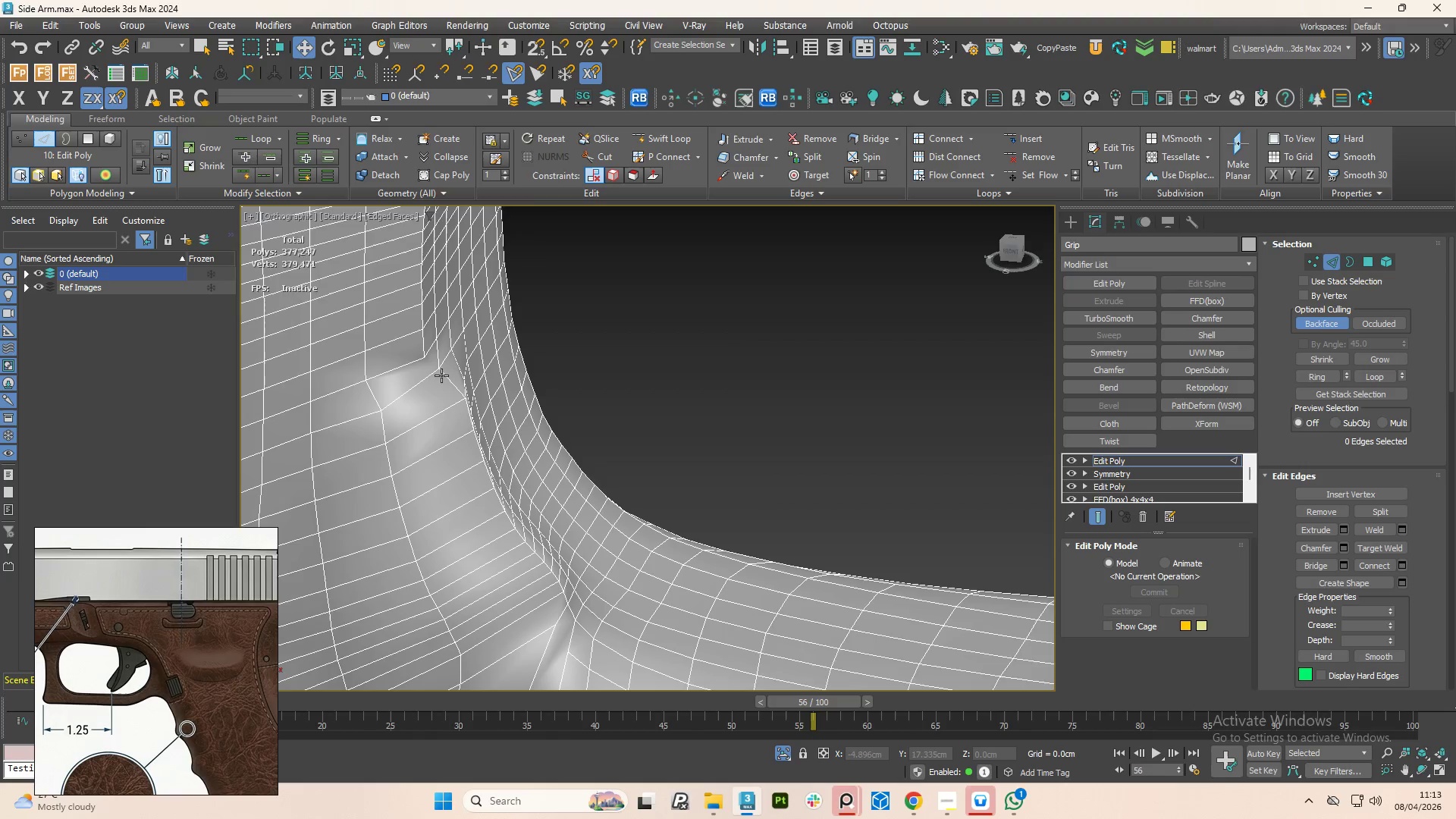 
scroll: coordinate [453, 343], scroll_direction: down, amount: 2.0
 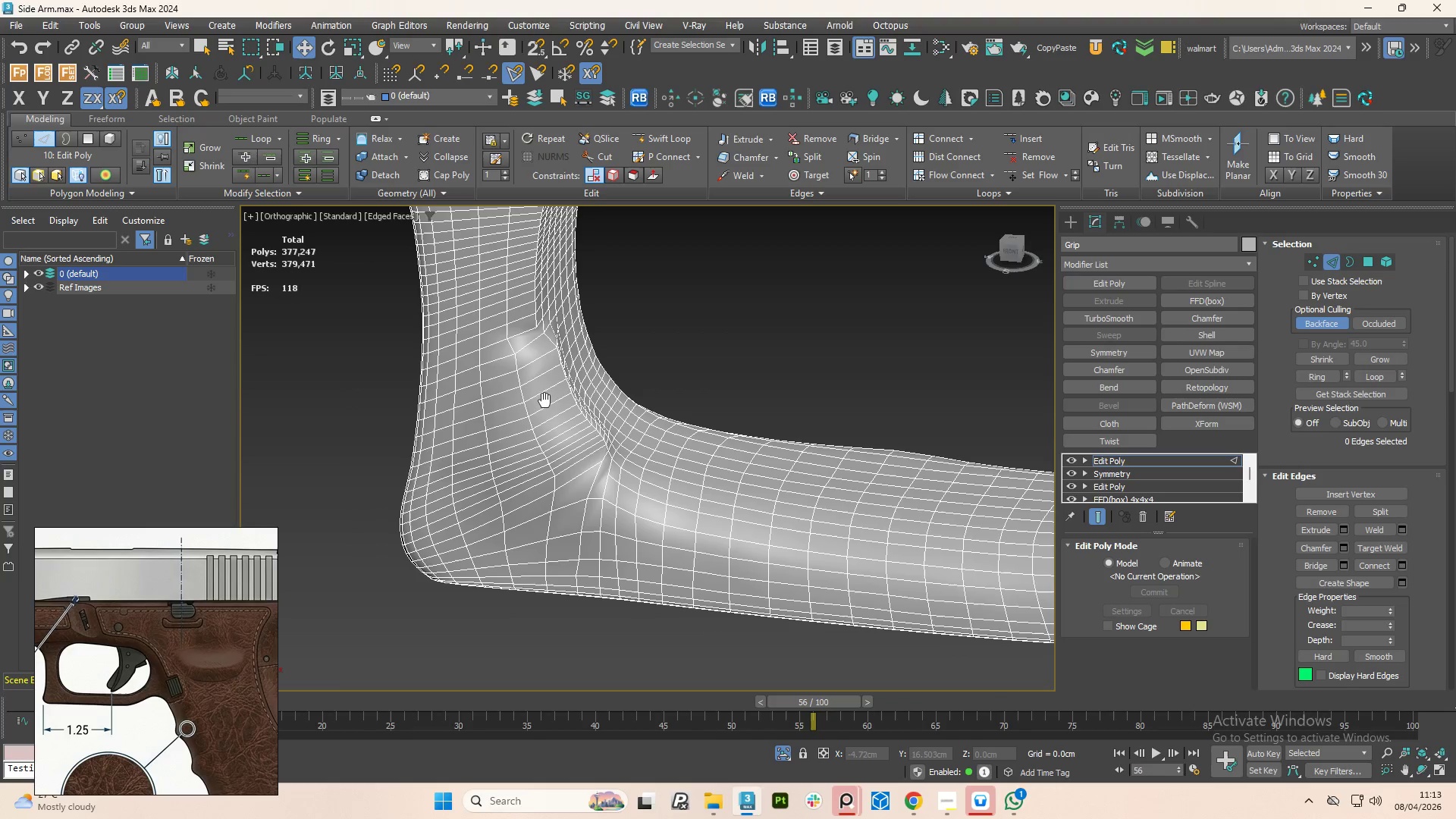 
hold_key(key=AltLeft, duration=0.66)
 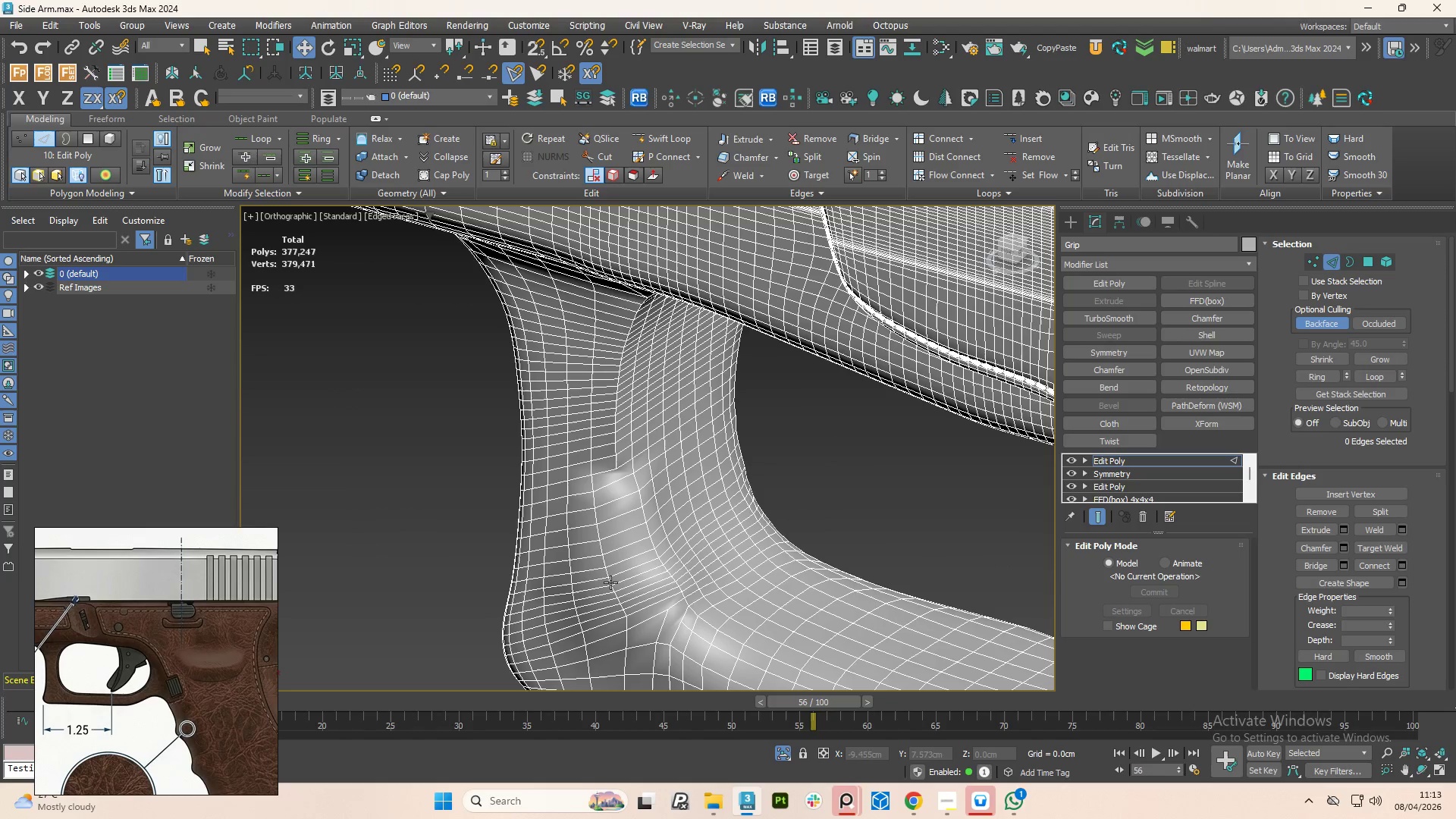 
scroll: coordinate [619, 512], scroll_direction: up, amount: 1.0
 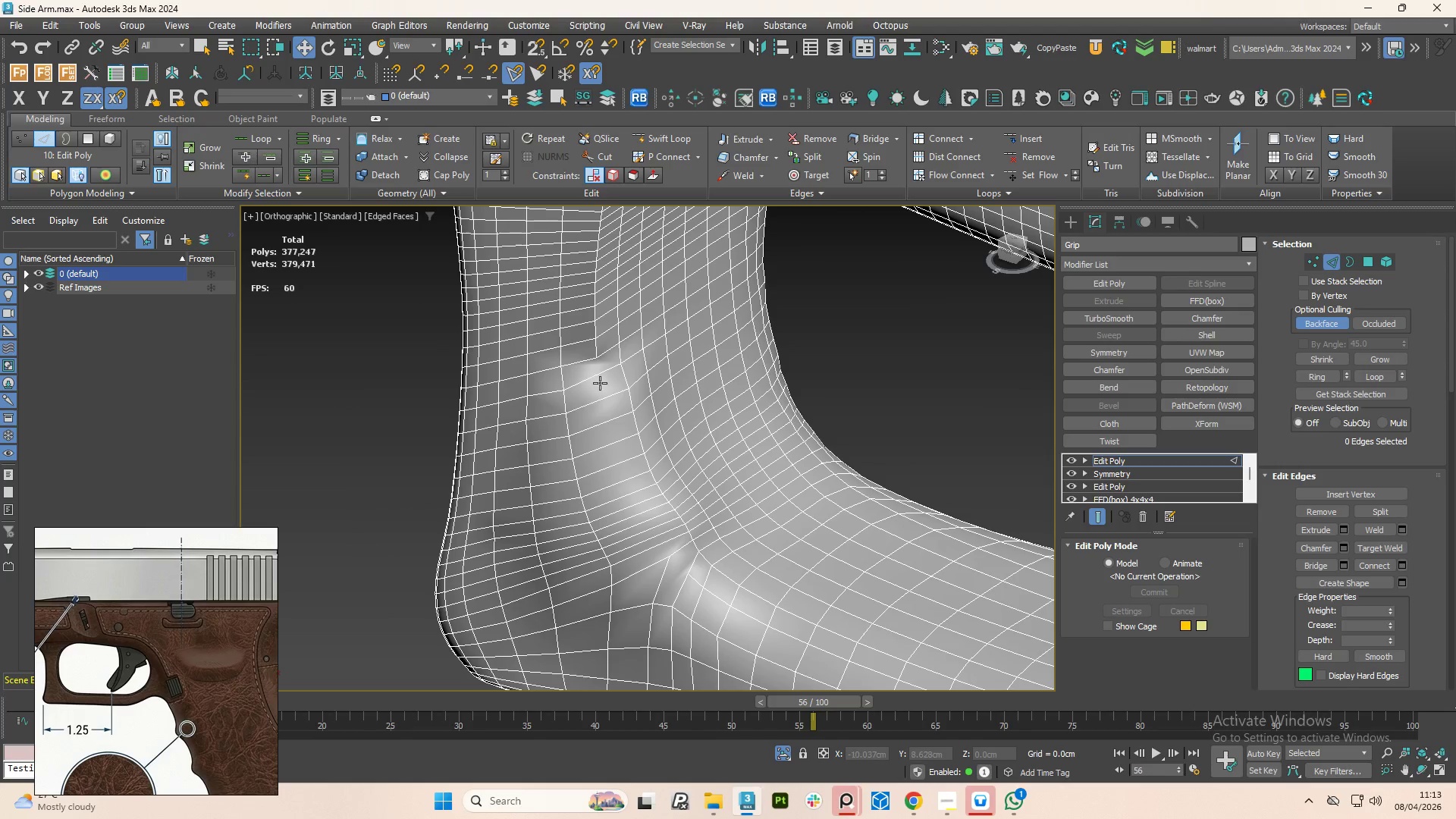 
key(Alt+1)
 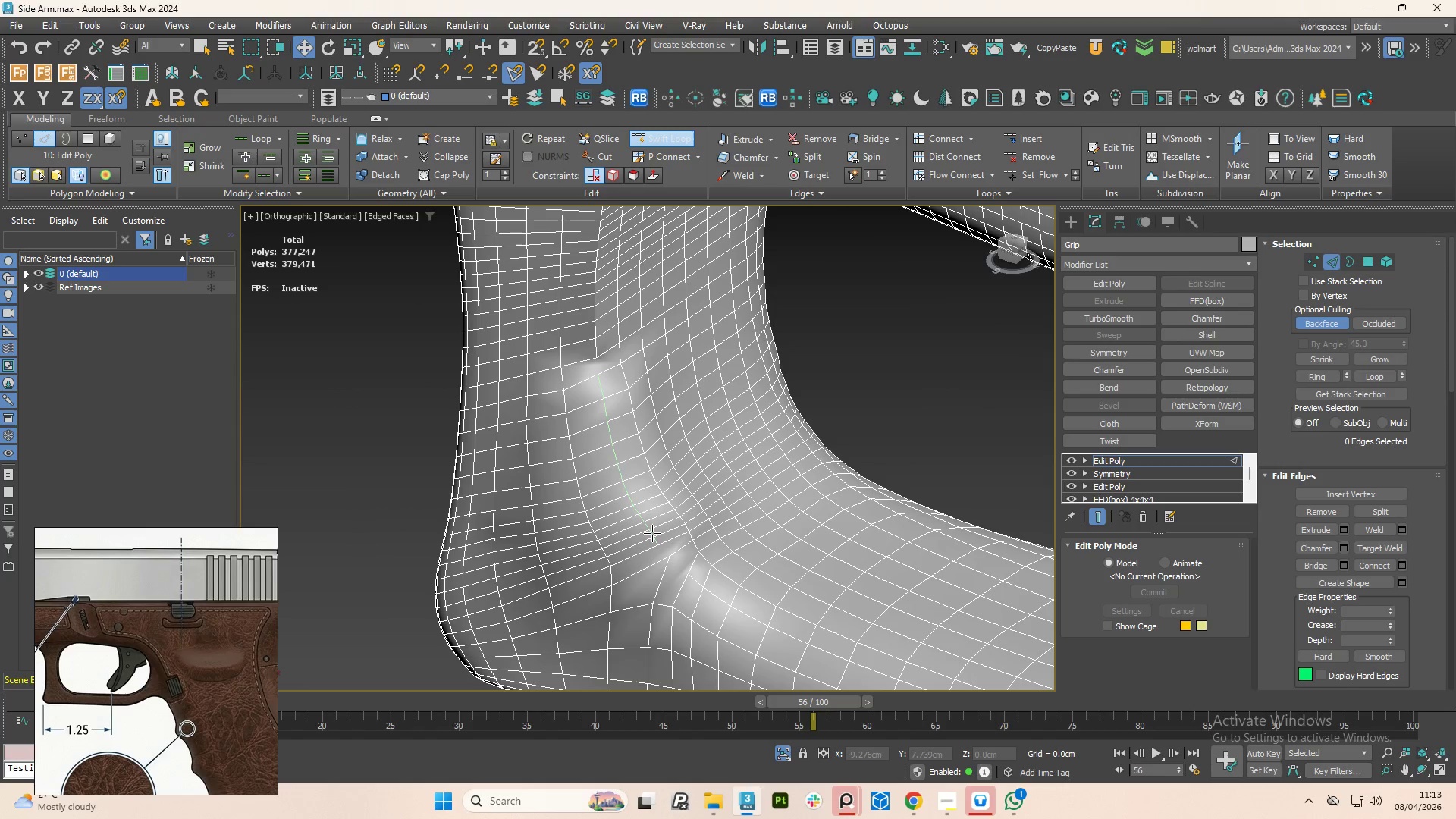 
left_click([653, 533])
 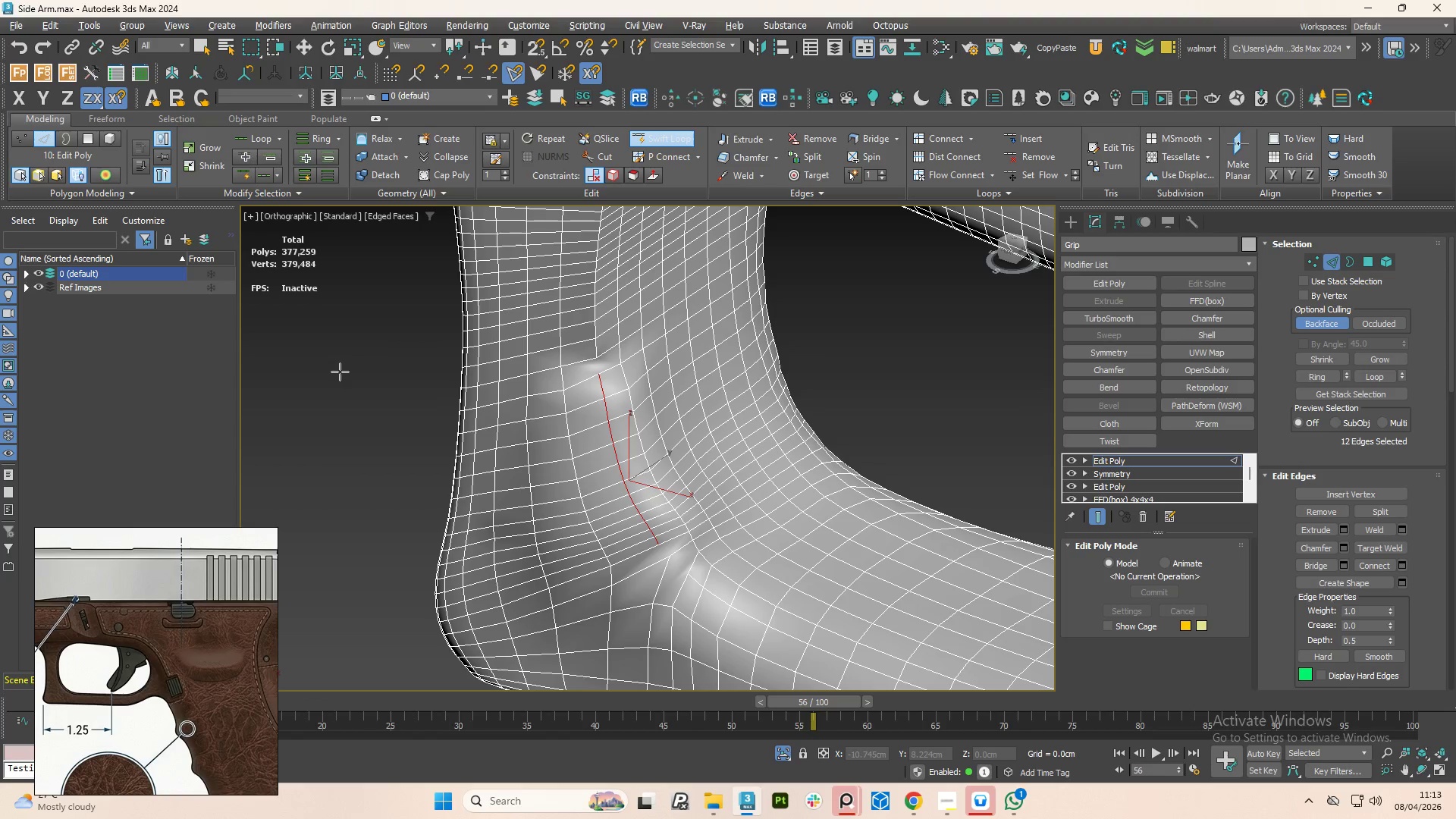 
wait(6.33)
 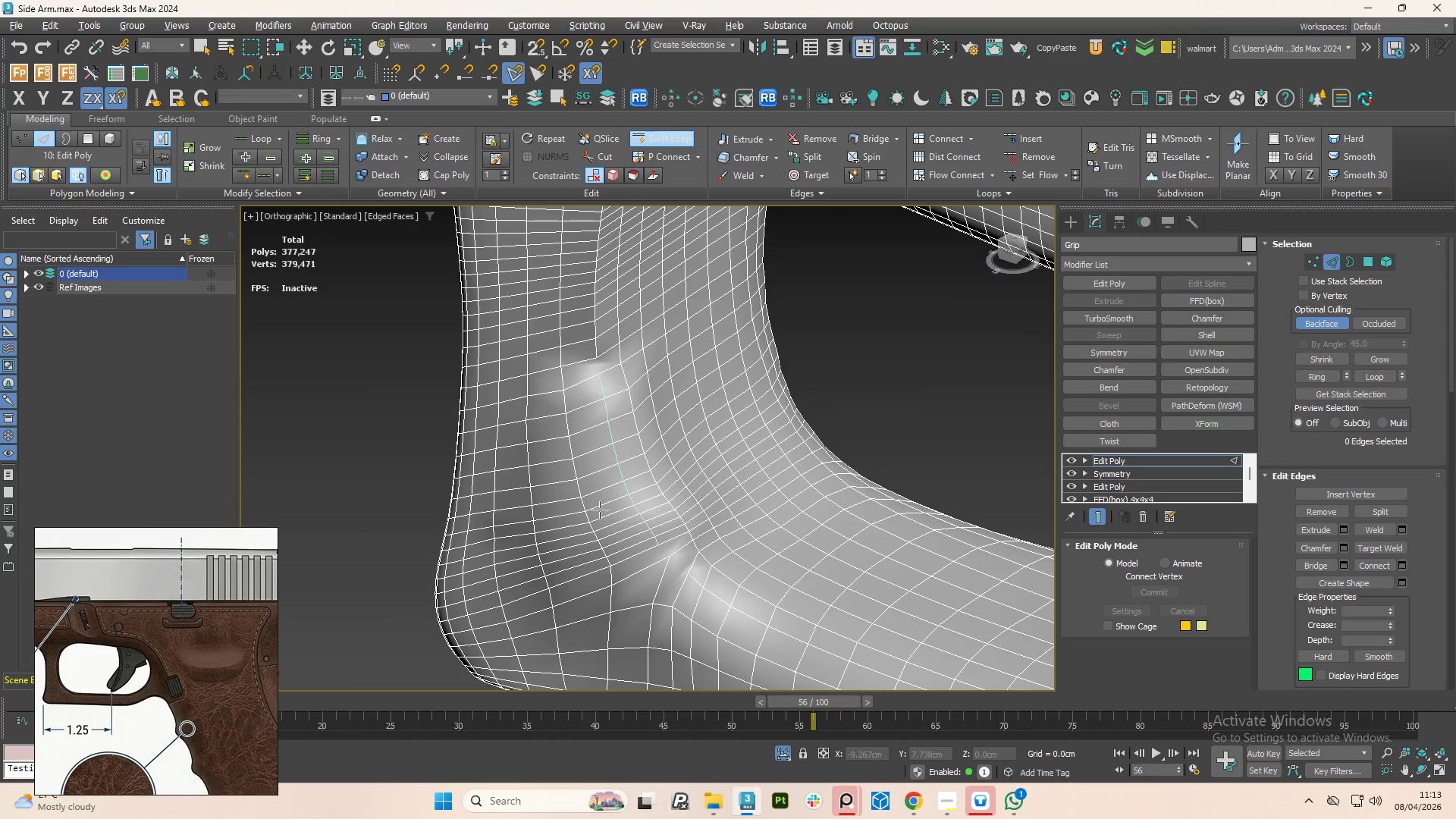 
hold_key(key=AltLeft, duration=1.27)
scroll: coordinate [625, 506], scroll_direction: down, amount: 3.0
 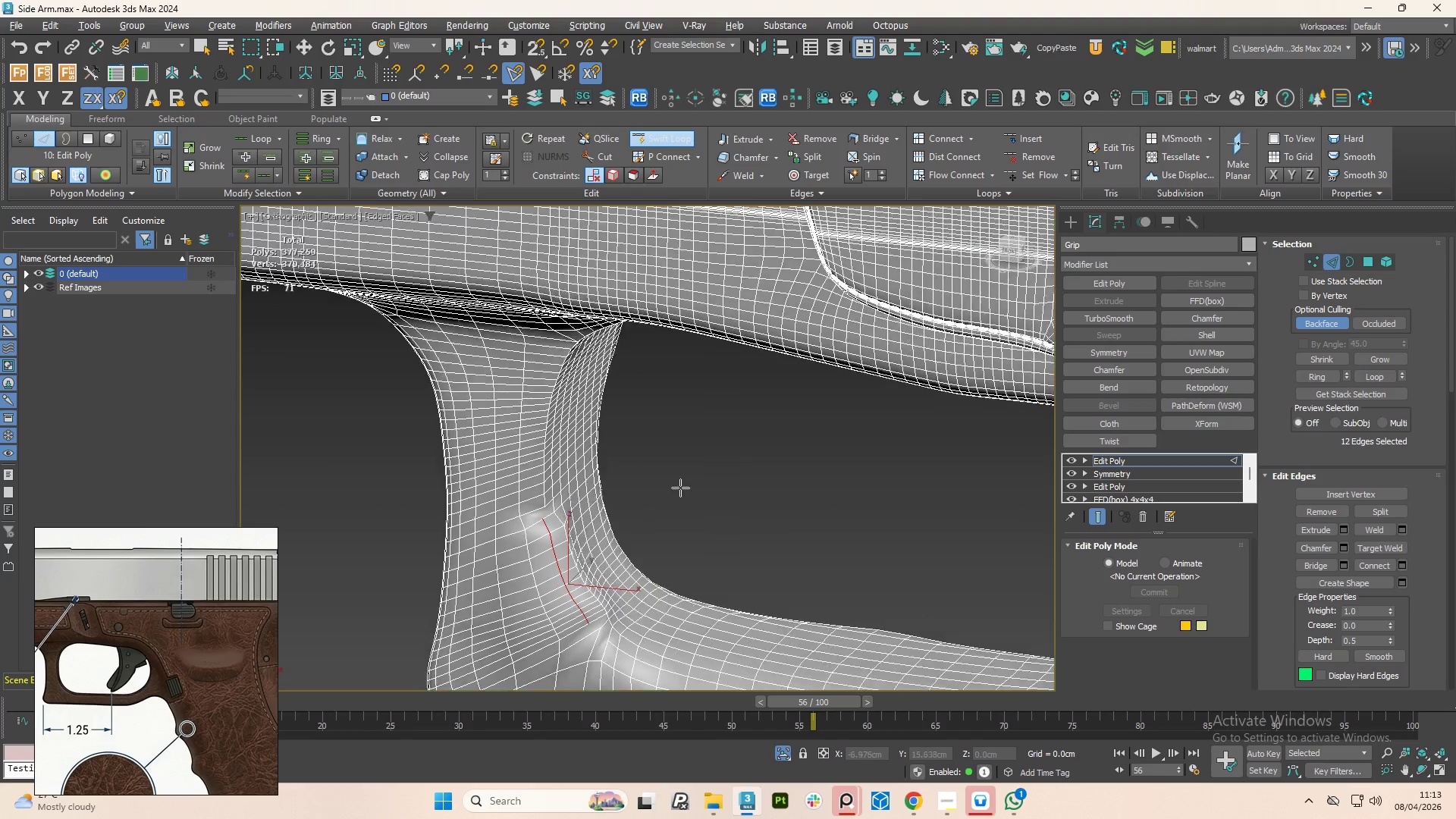 
hold_key(key=AltLeft, duration=4.72)
 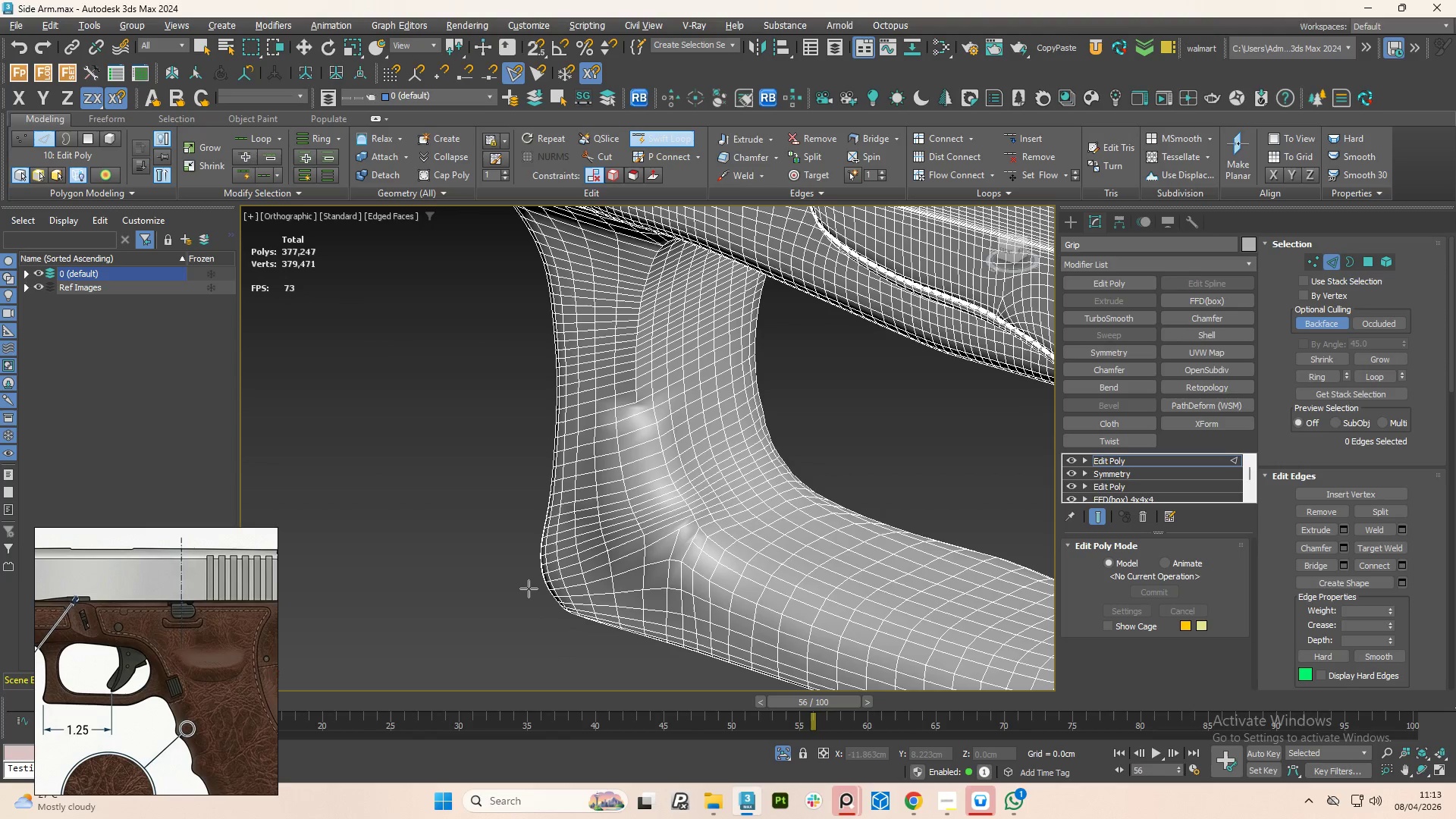 
key(Control+Z)
 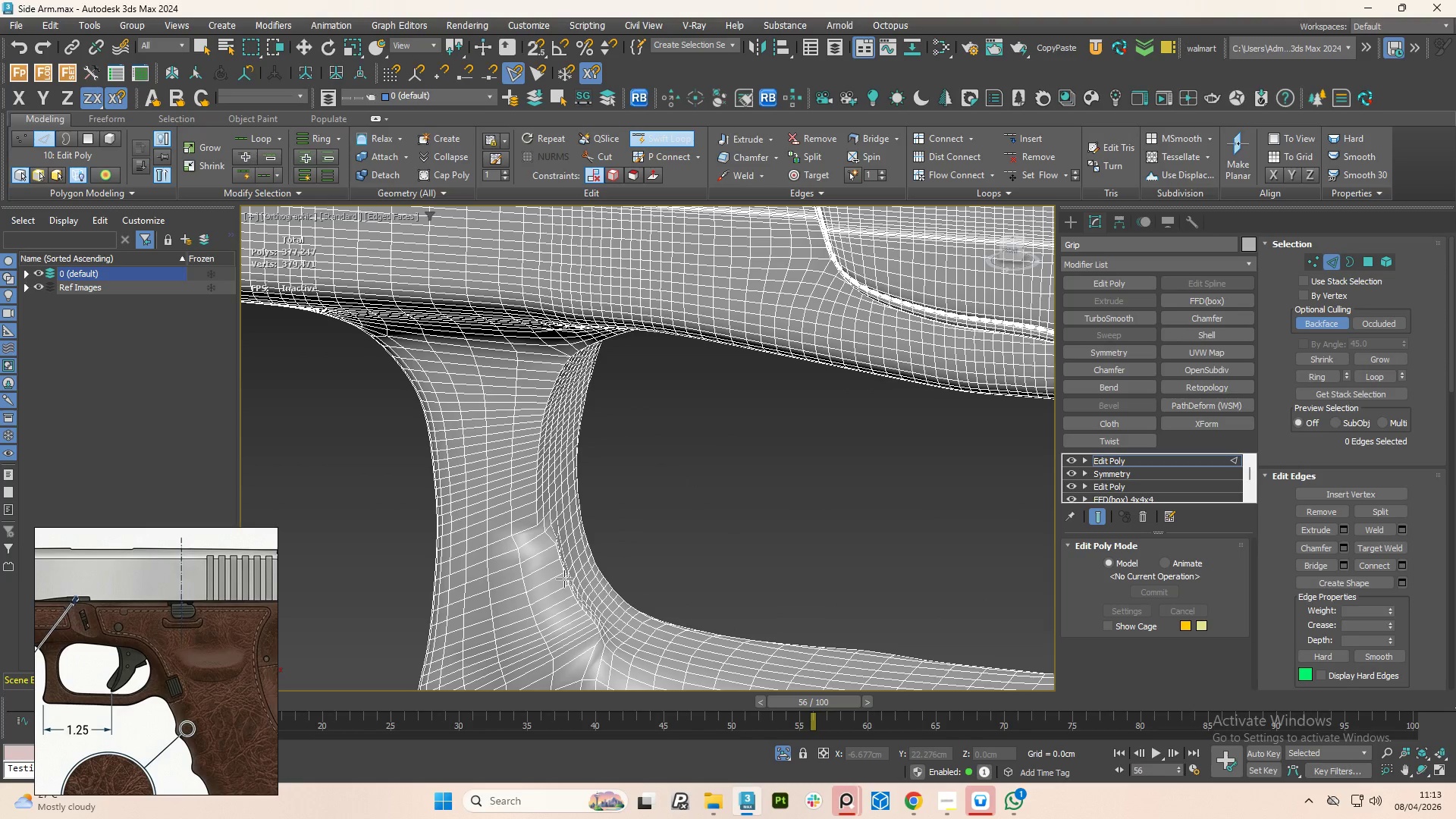 
hold_key(key=AltLeft, duration=0.75)
 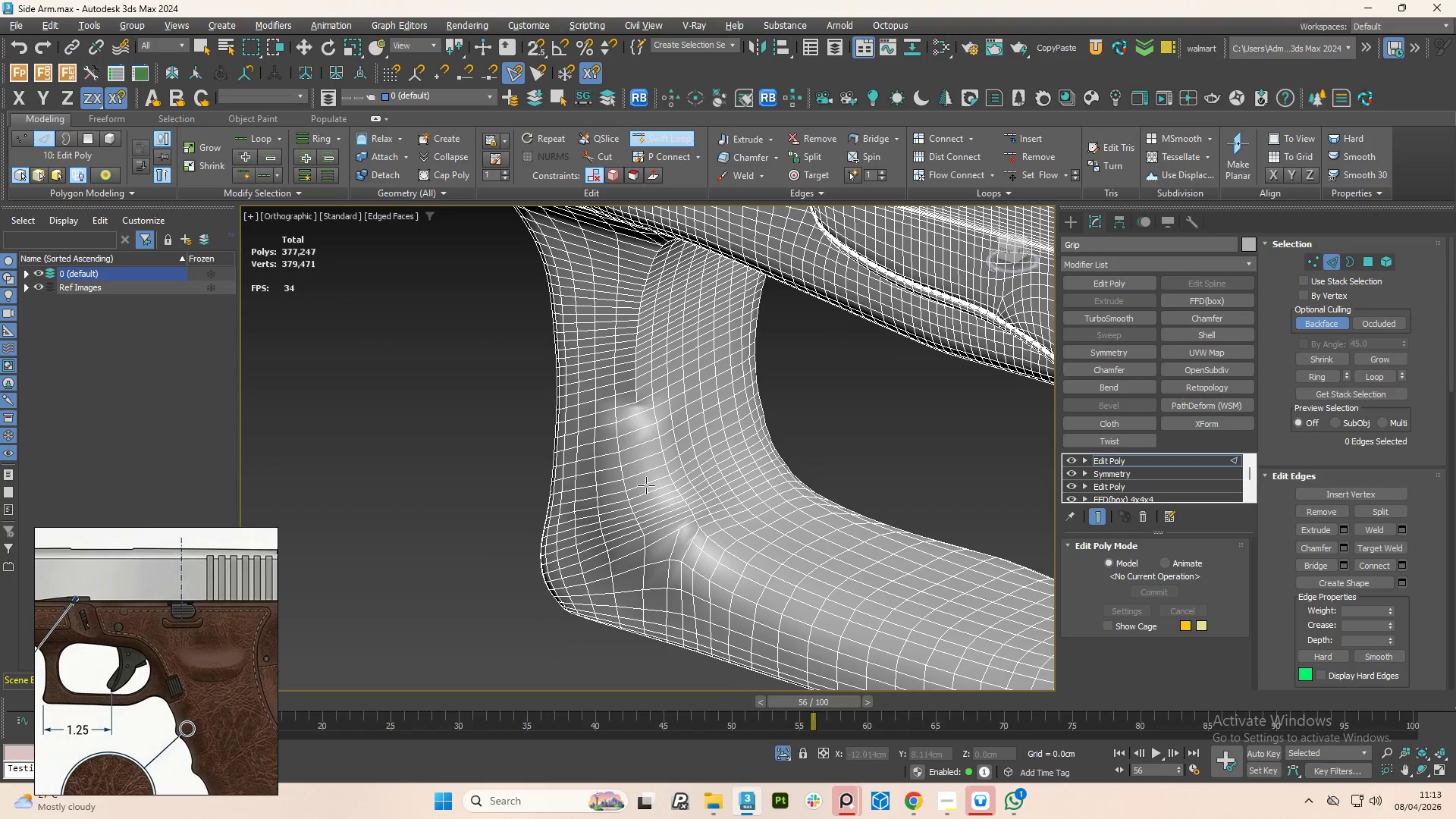 
scroll: coordinate [664, 485], scroll_direction: up, amount: 3.0
 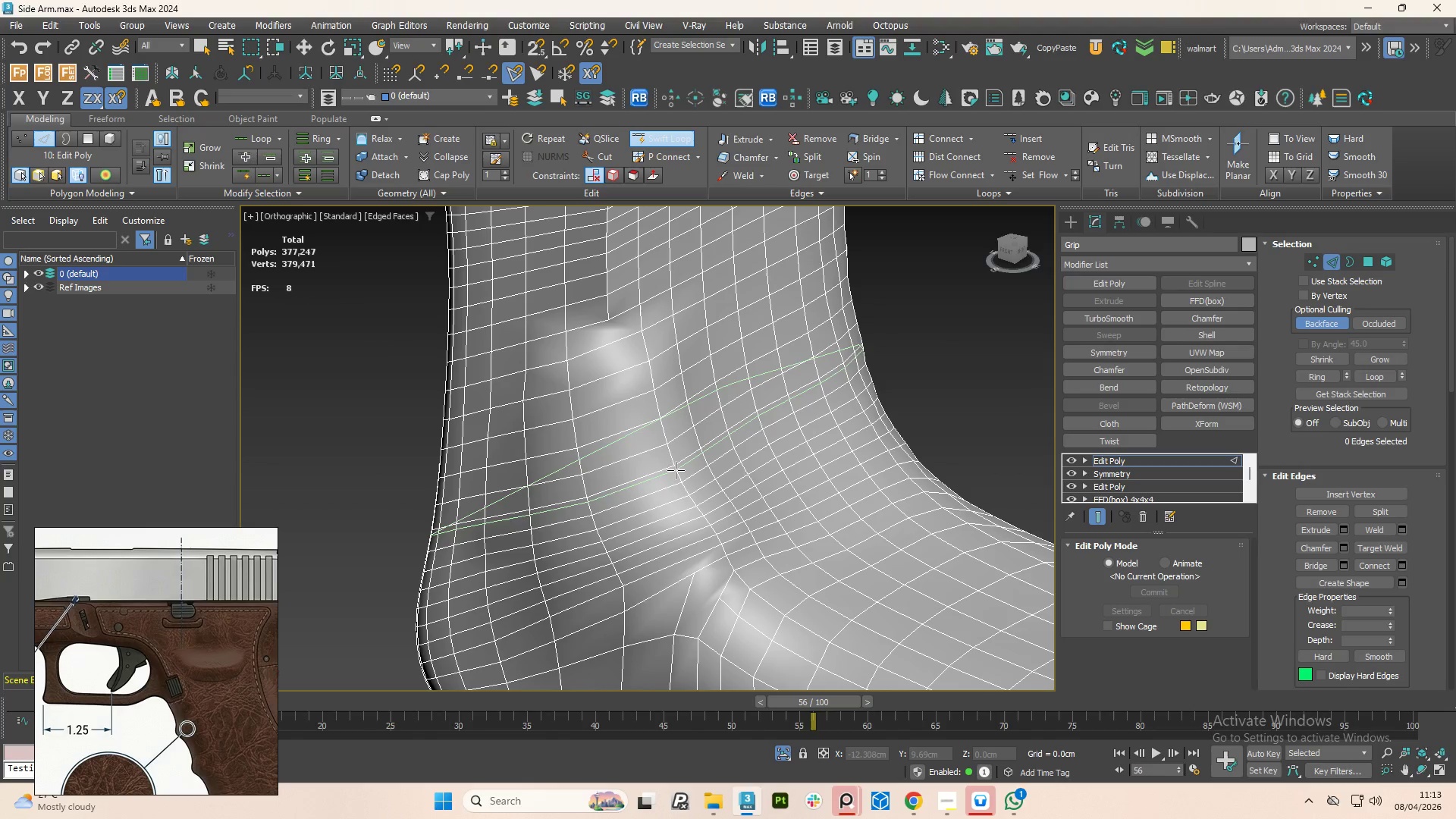 
right_click([652, 475])
 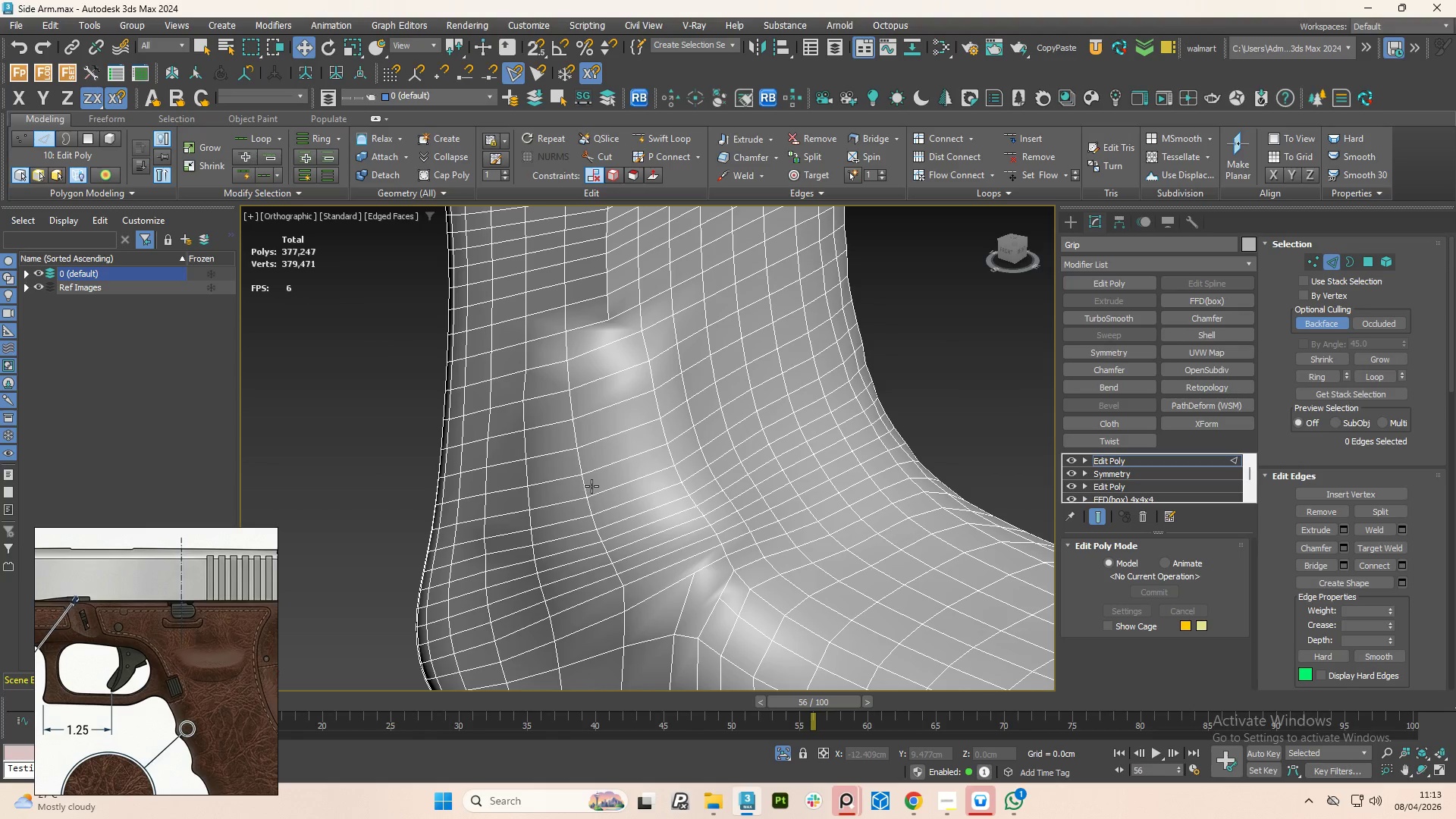 
key(Control+Z)
 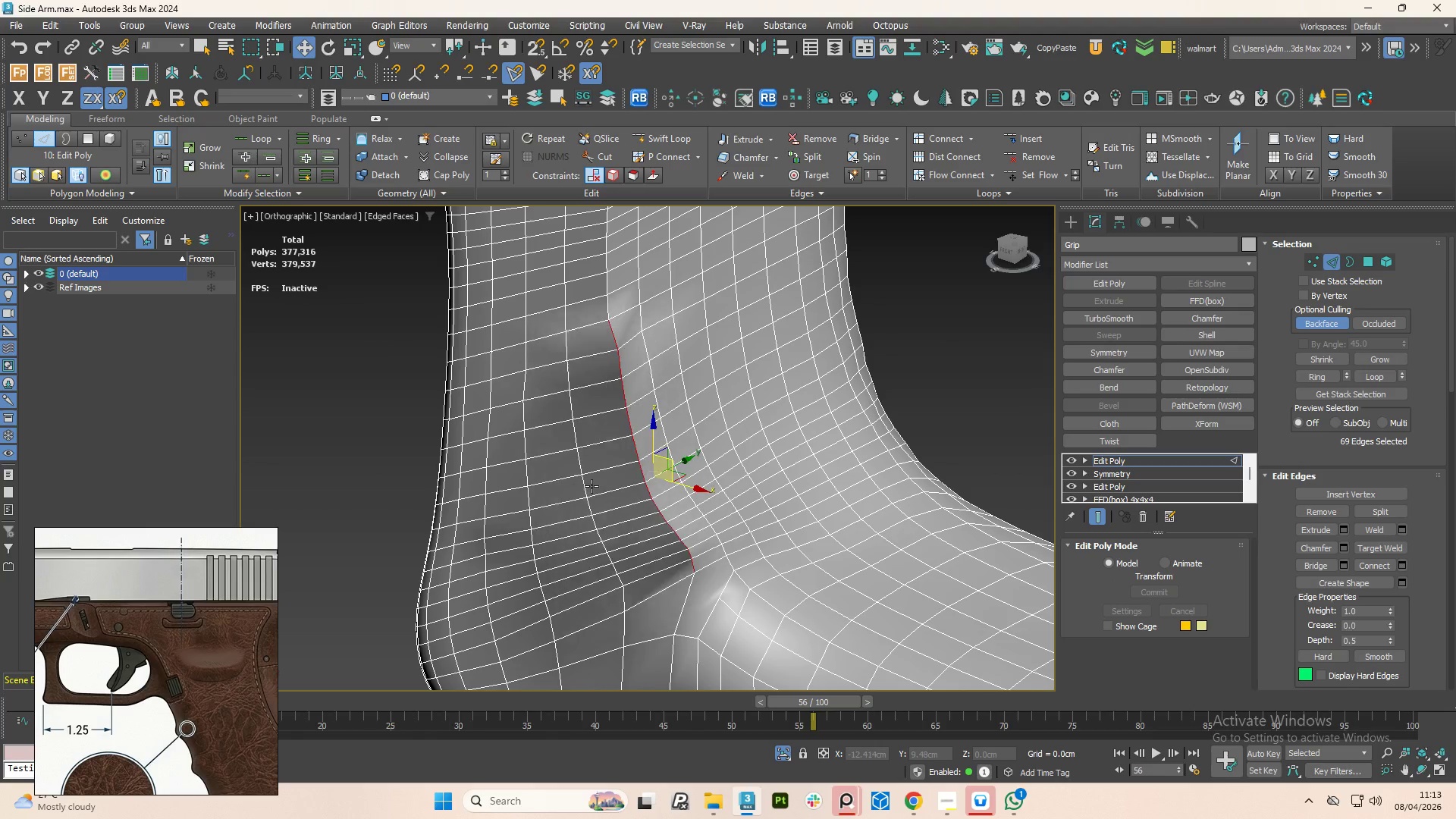 
key(Control+Z)
 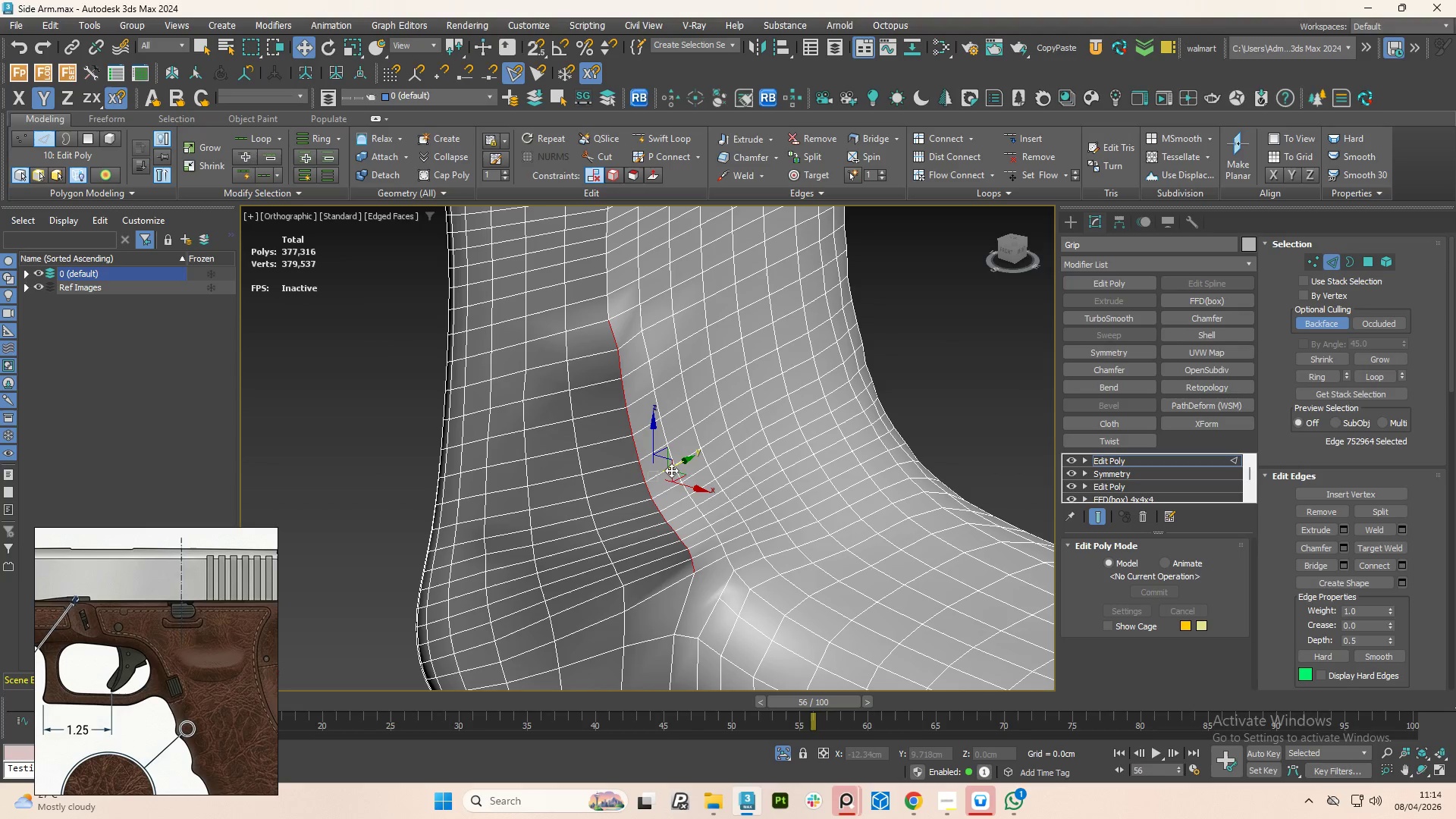 
wait(5.2)
 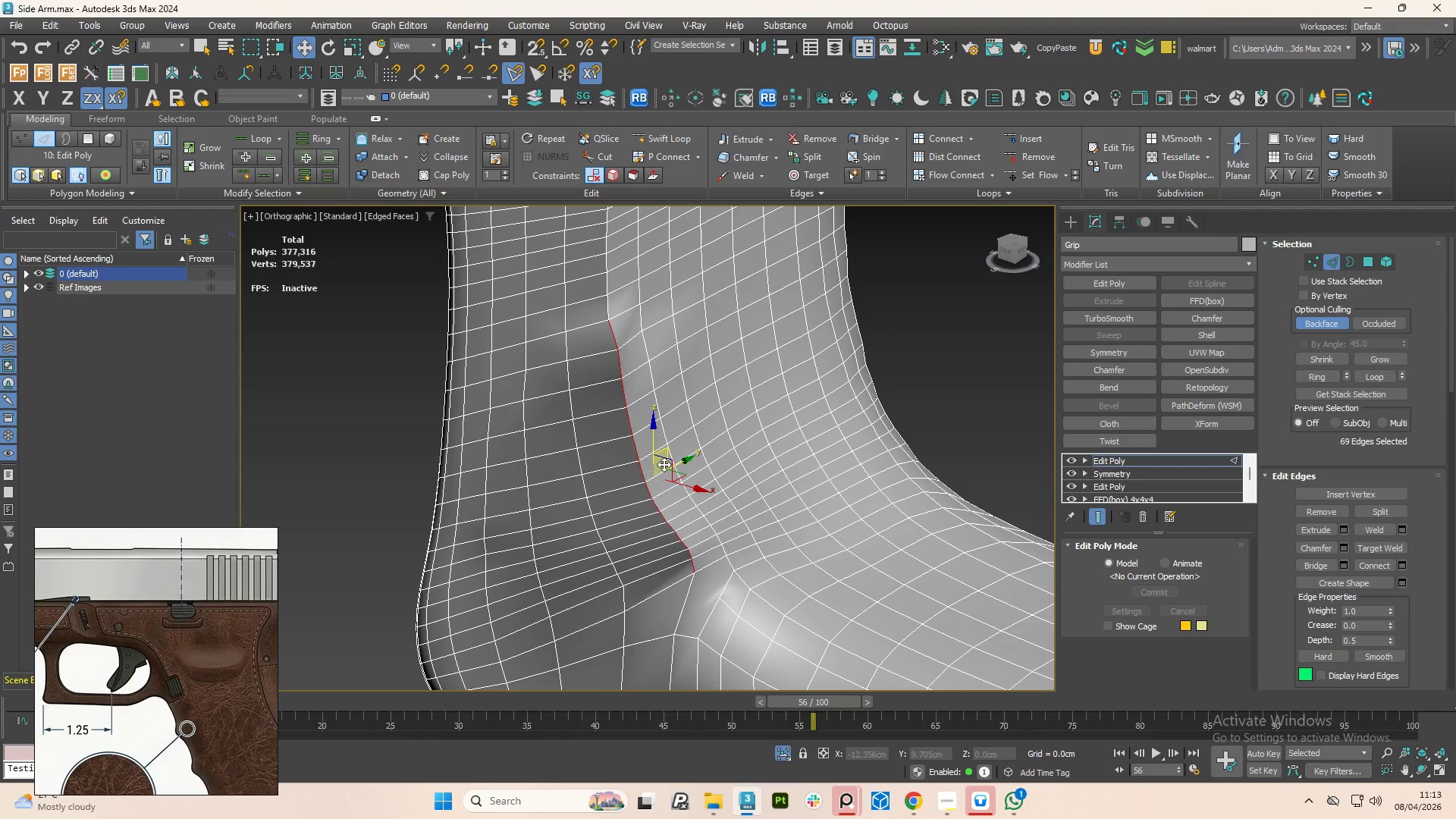 
key(Control+Z)
 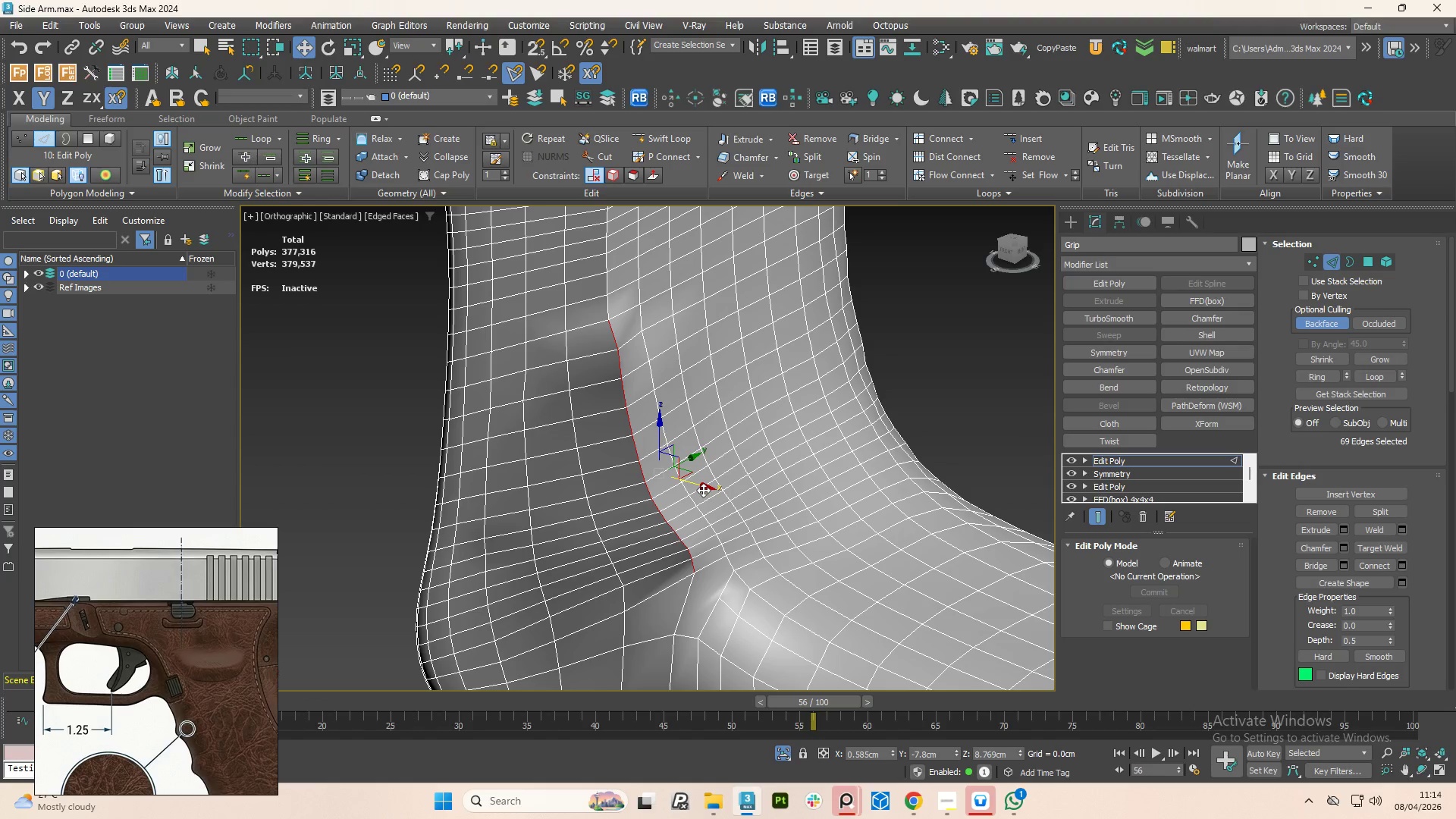 
left_click_drag(start_coordinate=[706, 490], to_coordinate=[690, 482])
 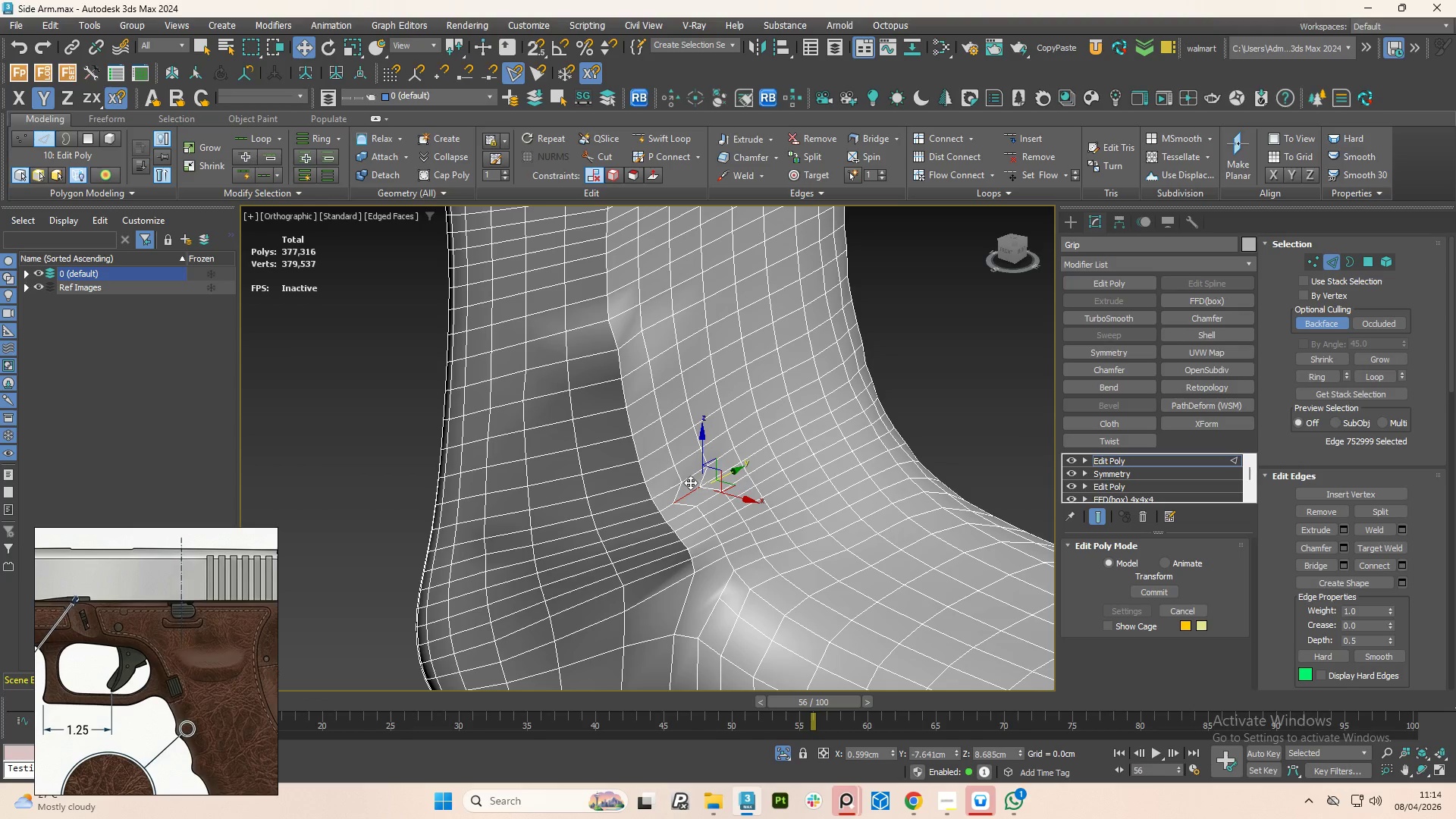 
key(Control+Z)
 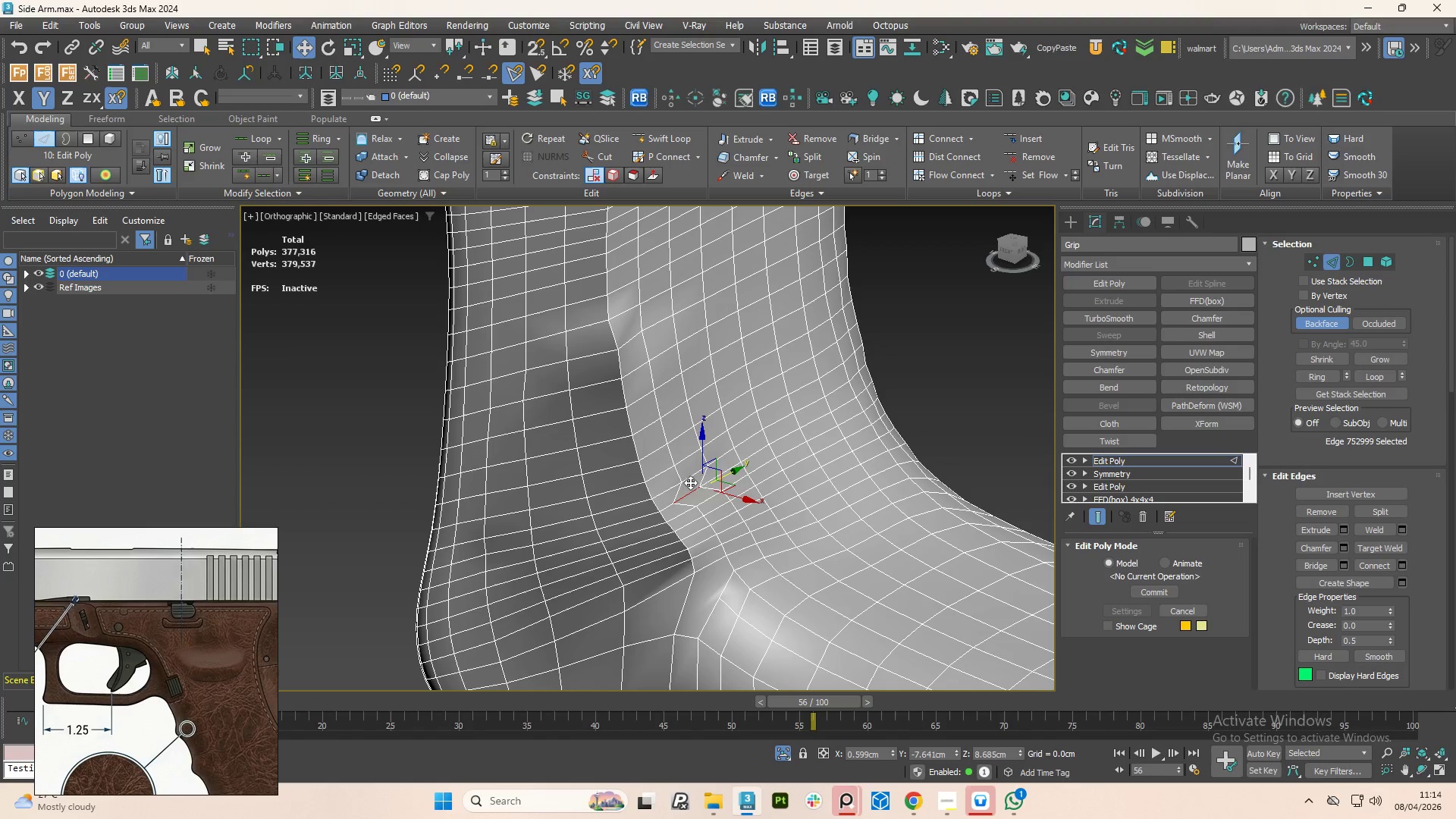 
key(Control+Z)
 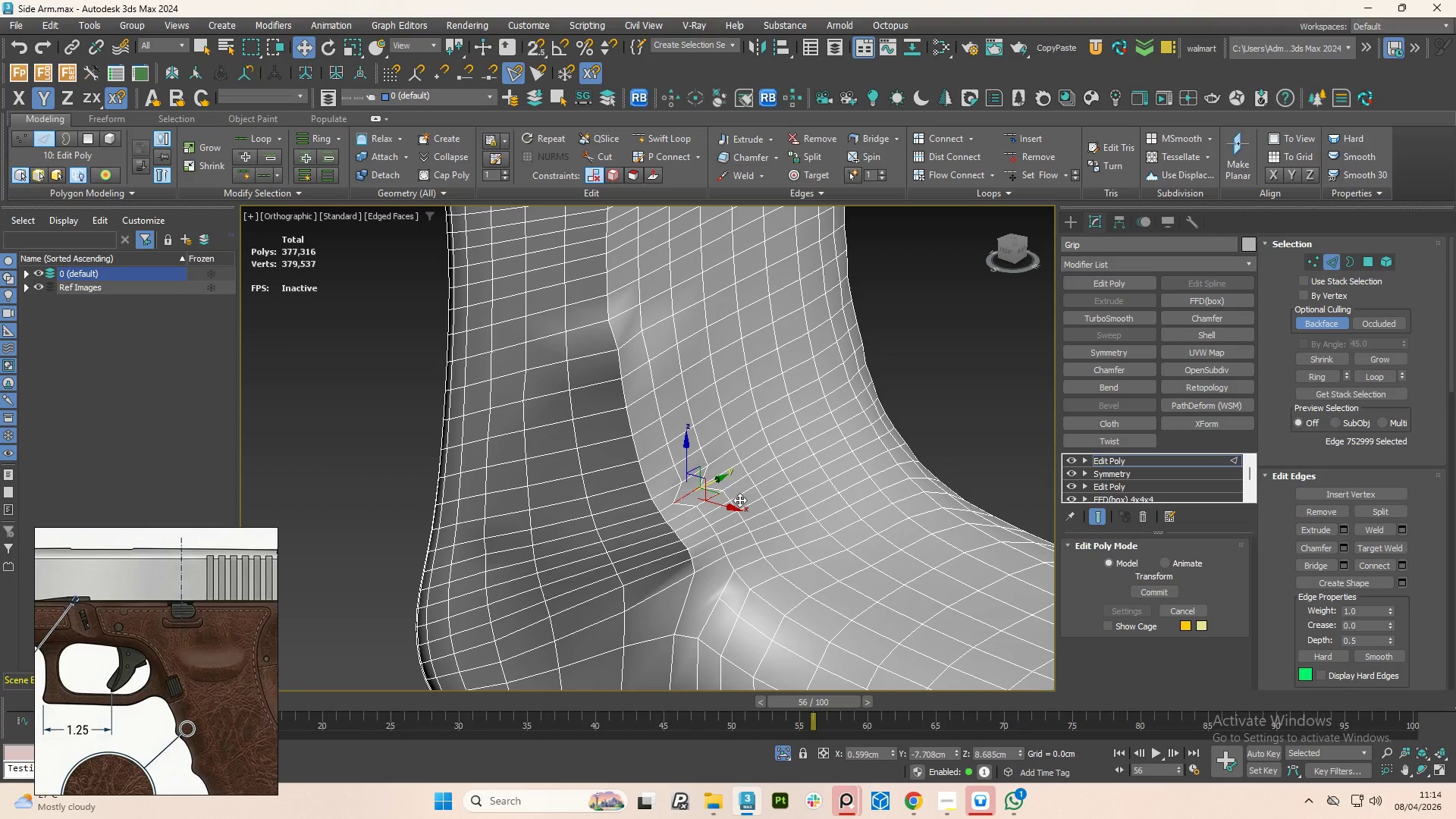 
key(Control+Z)
 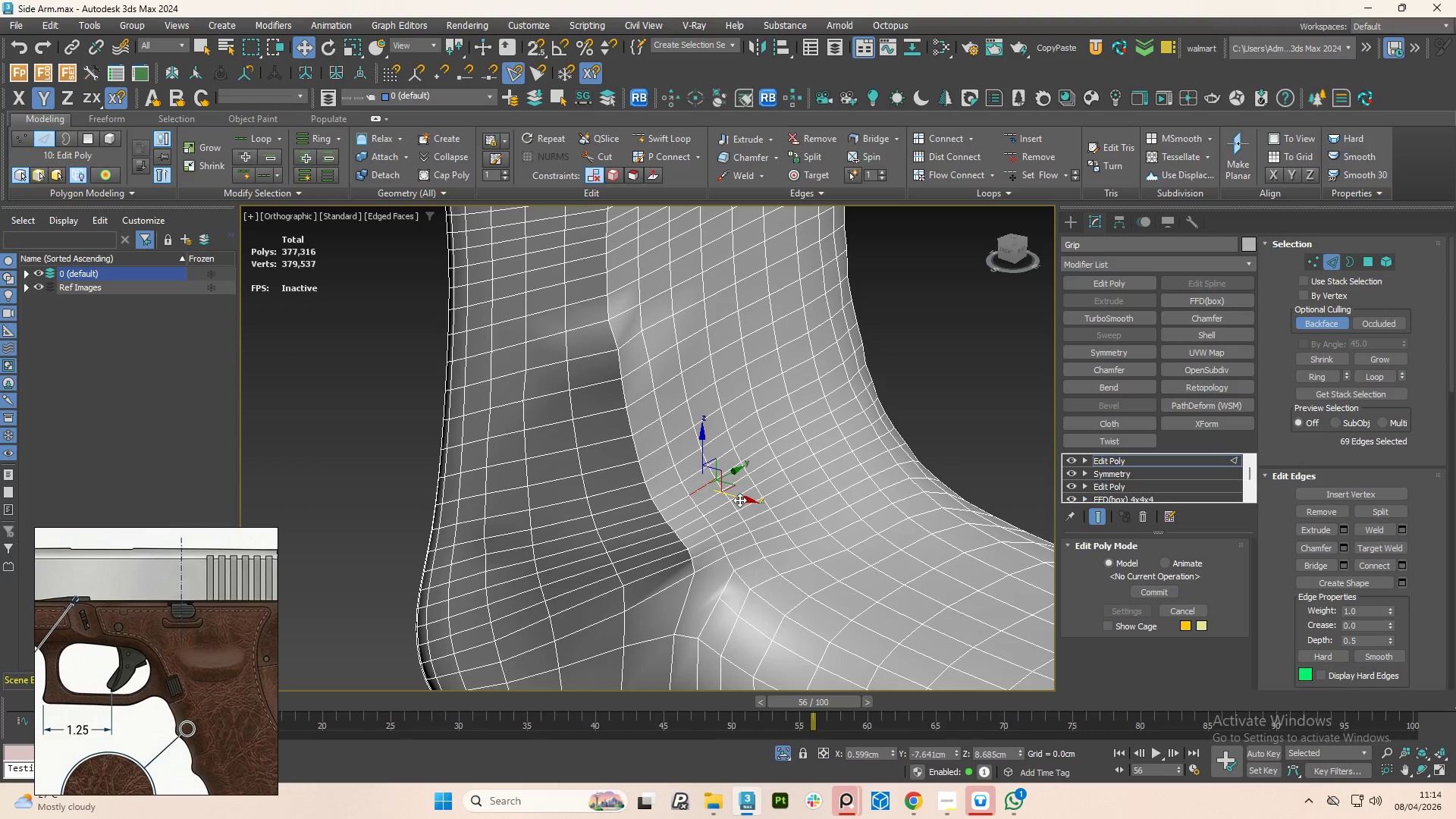 
key(Control+Z)
 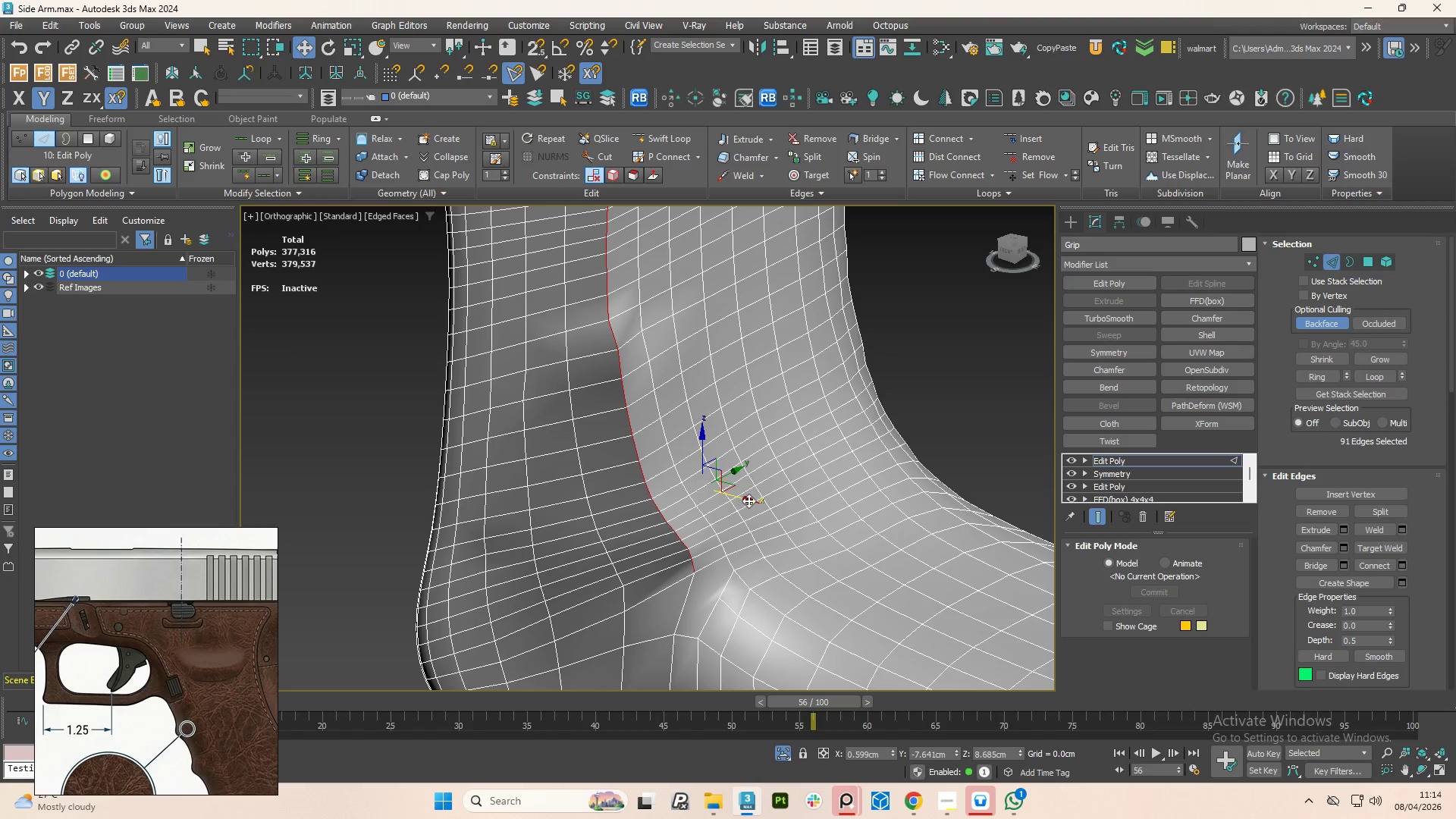 
left_click_drag(start_coordinate=[749, 499], to_coordinate=[733, 491])
 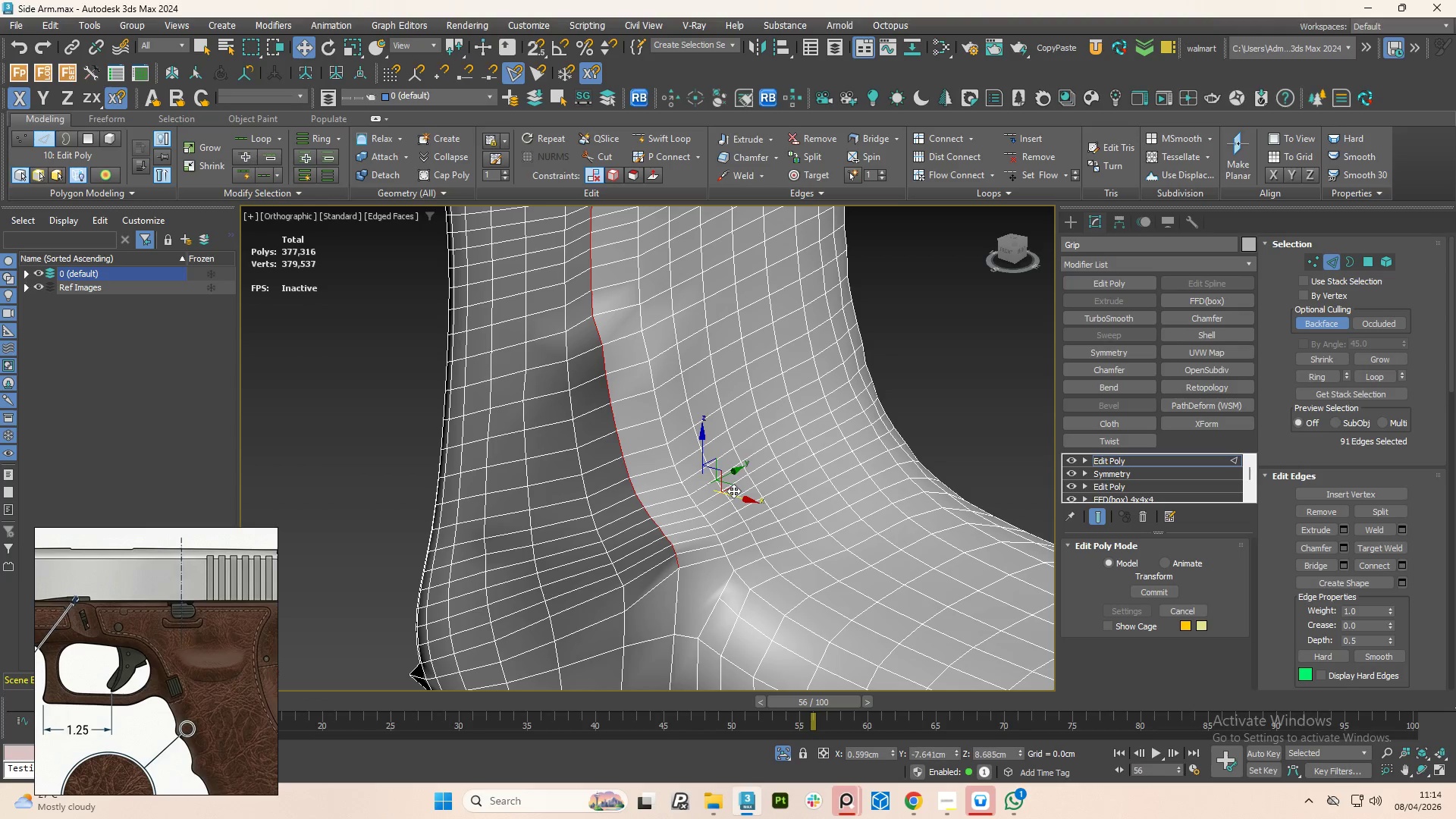 
scroll: coordinate [738, 503], scroll_direction: down, amount: 6.0
 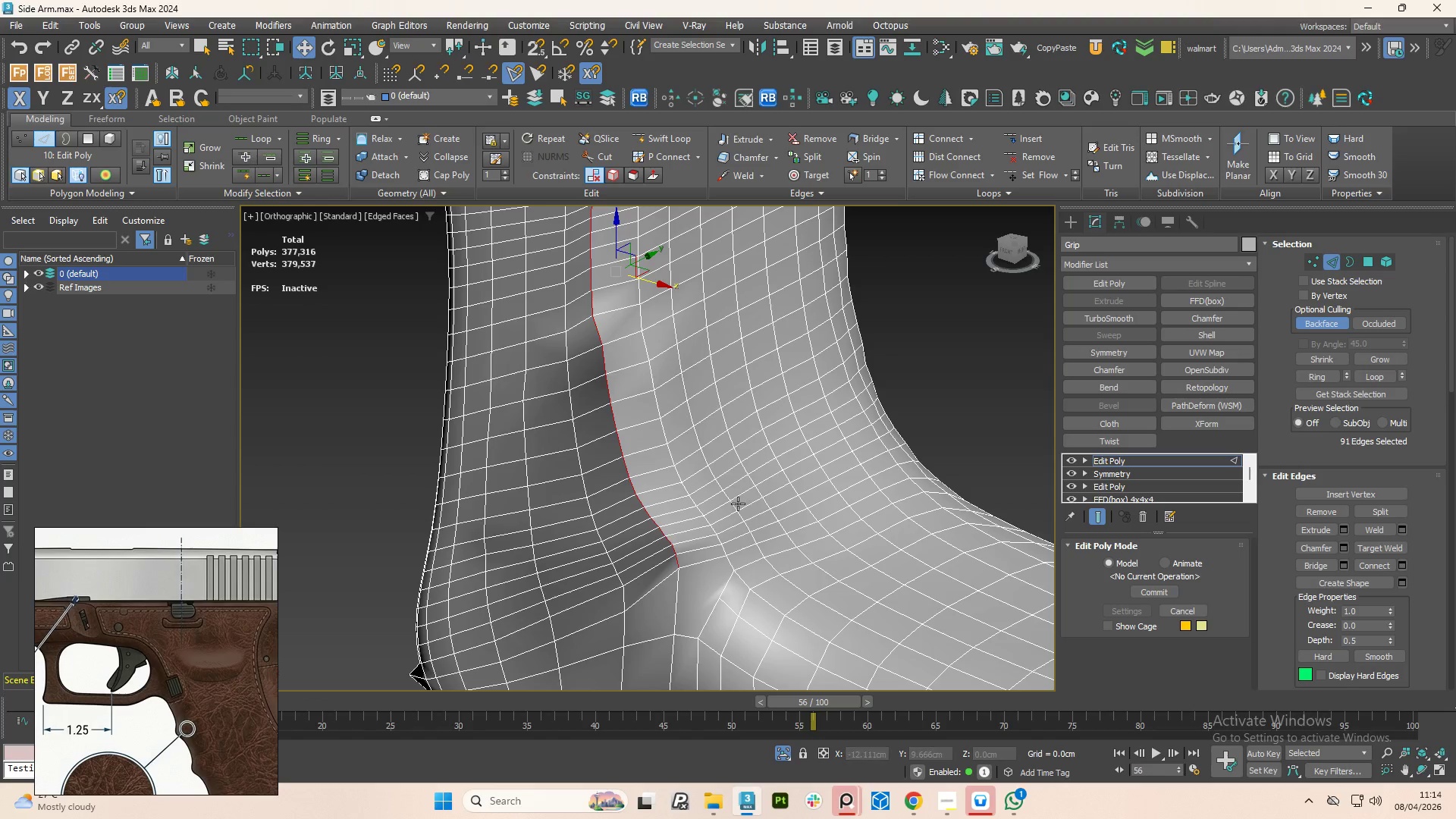 
hold_key(key=AltLeft, duration=1.5)
 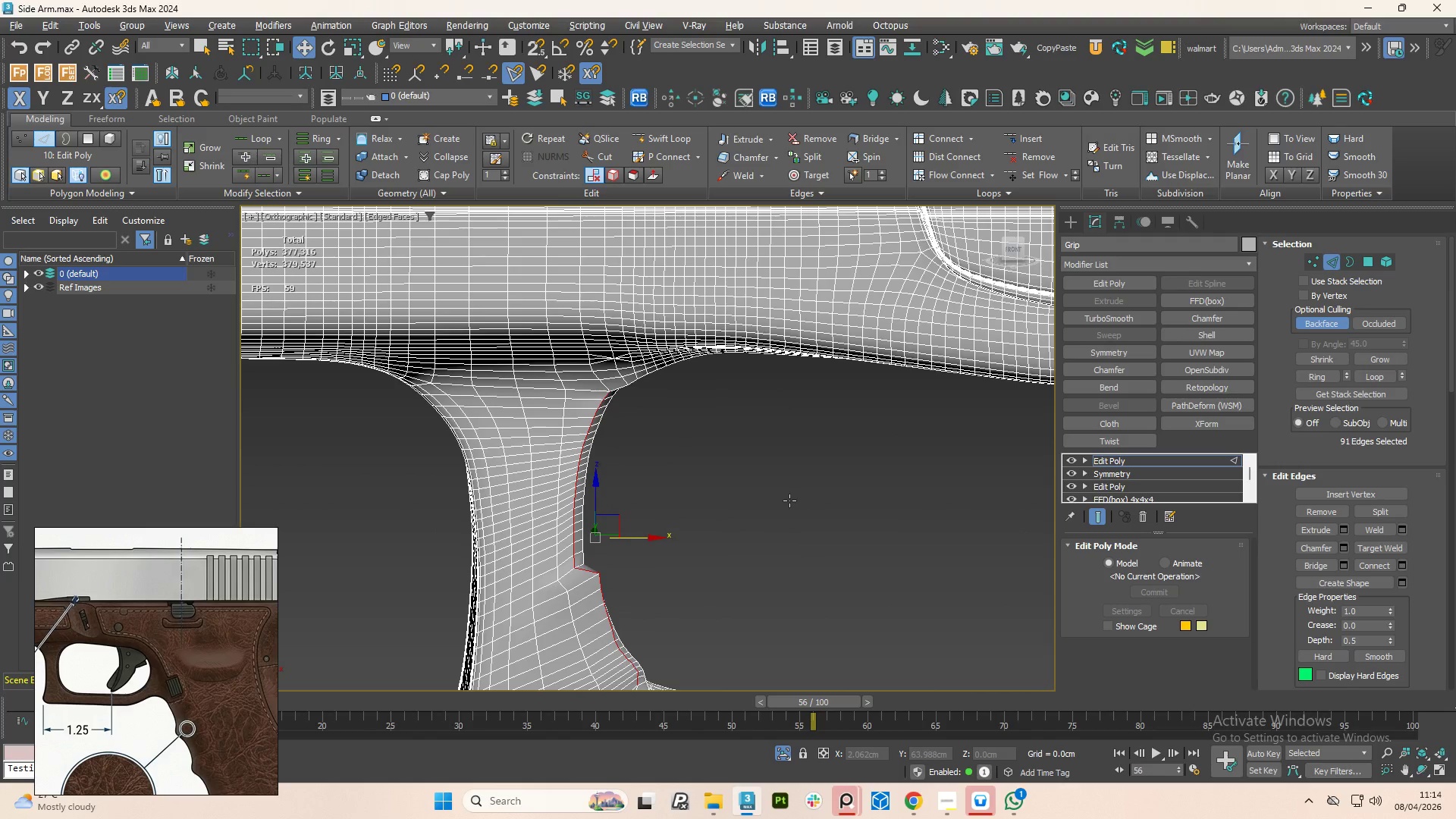 
key(Alt+AltLeft)
 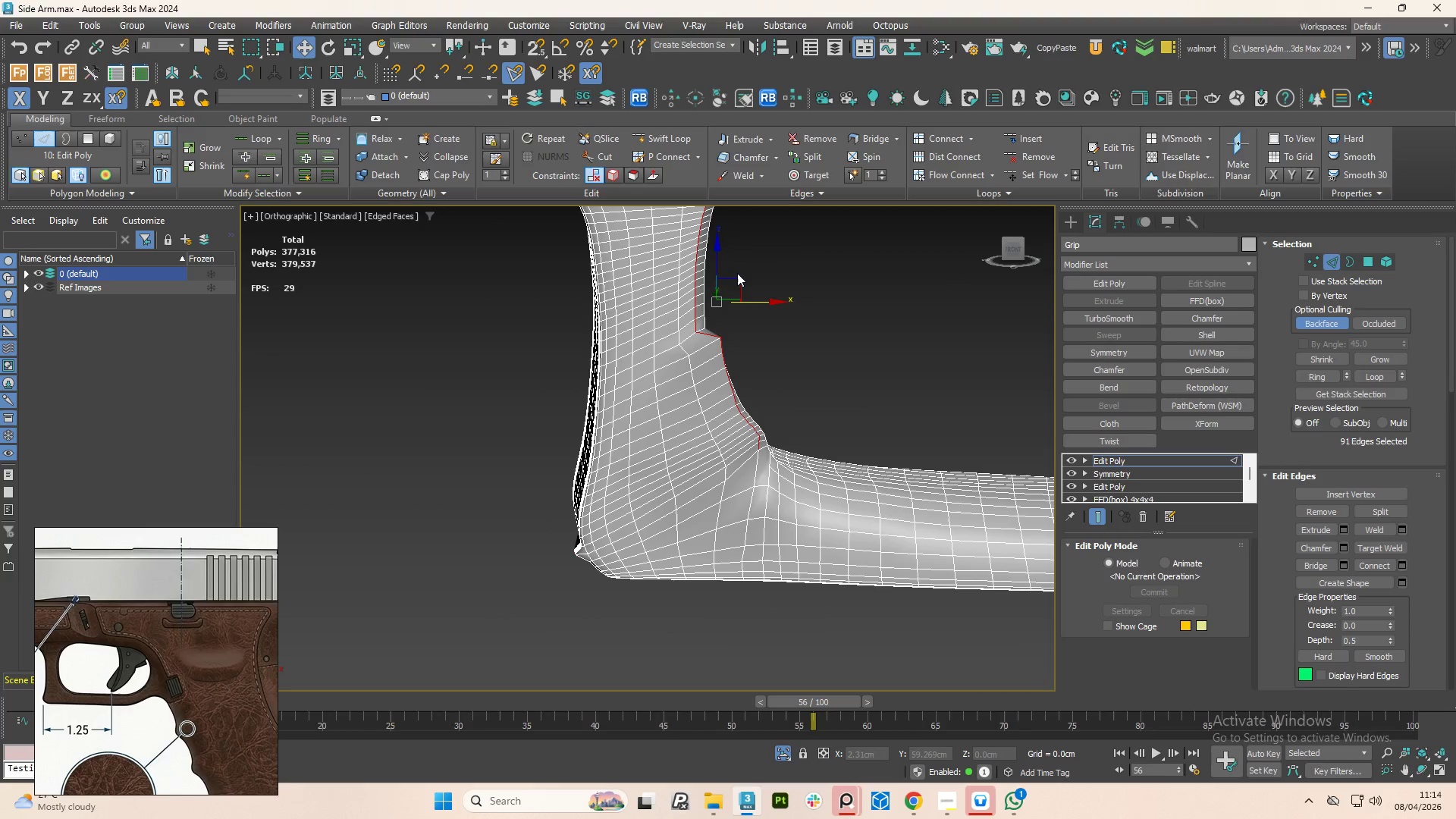 
left_click_drag(start_coordinate=[737, 278], to_coordinate=[730, 290])
 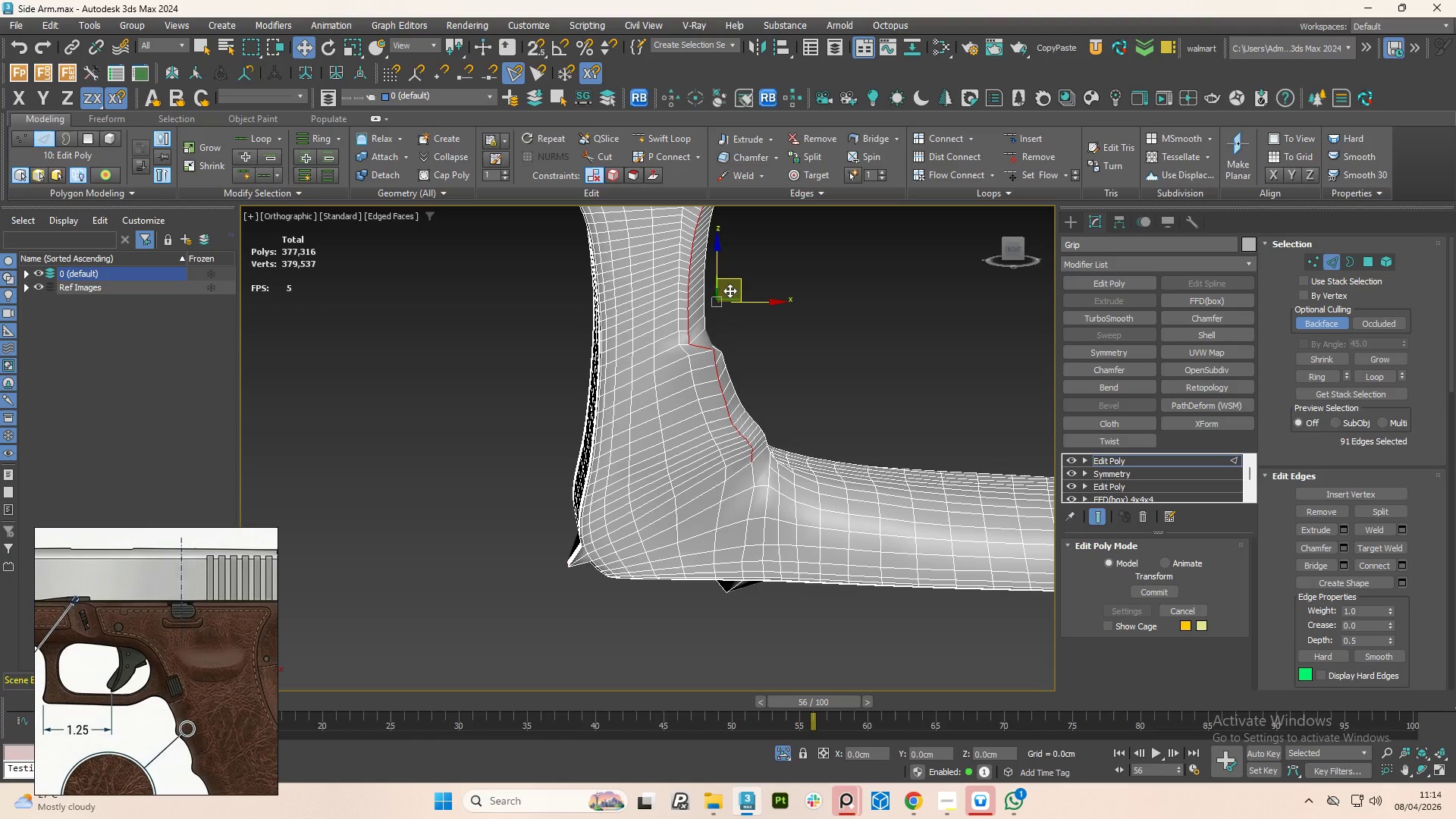 
key(Control+Z)
 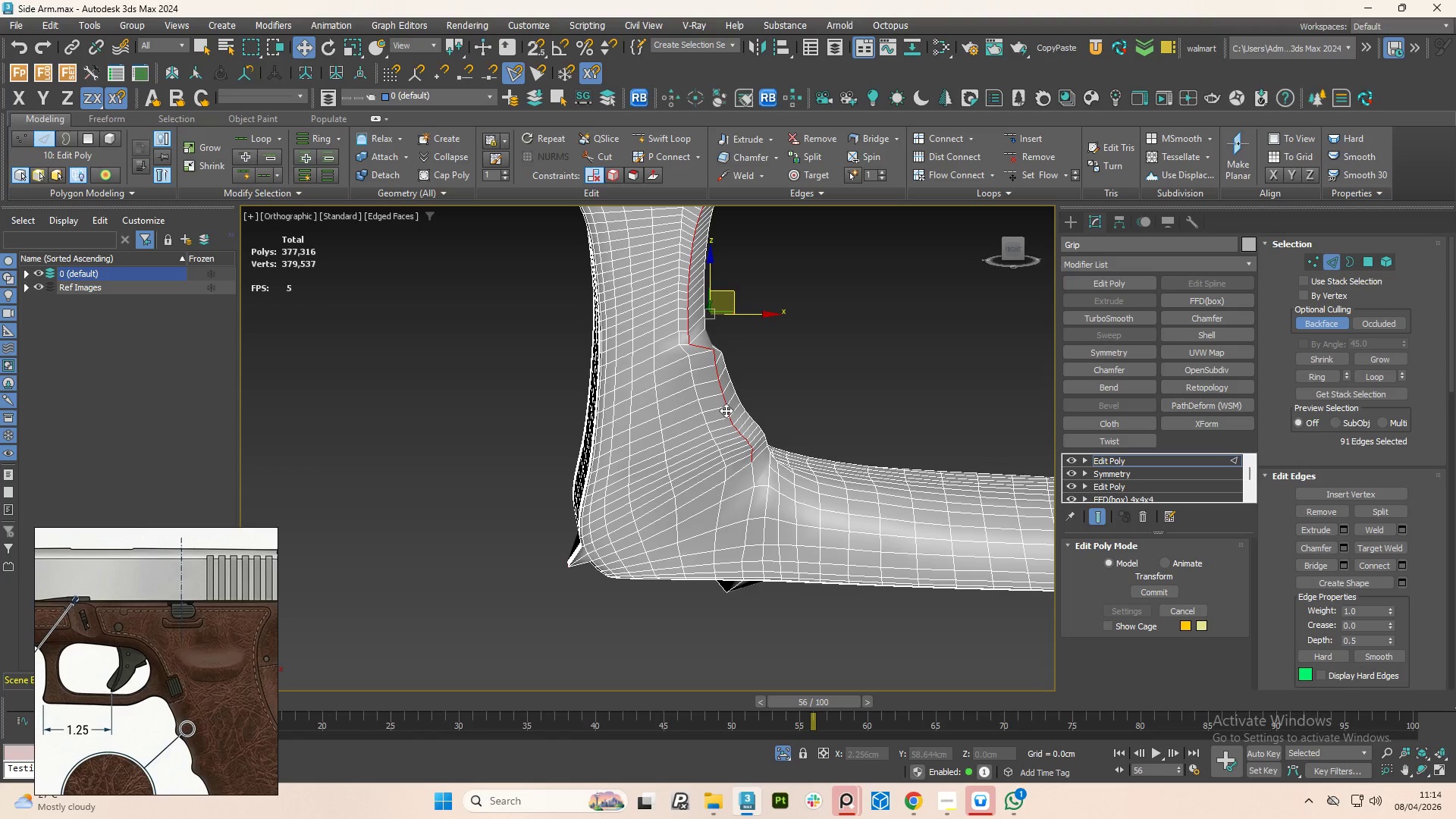 
hold_key(key=AltLeft, duration=1.5)
 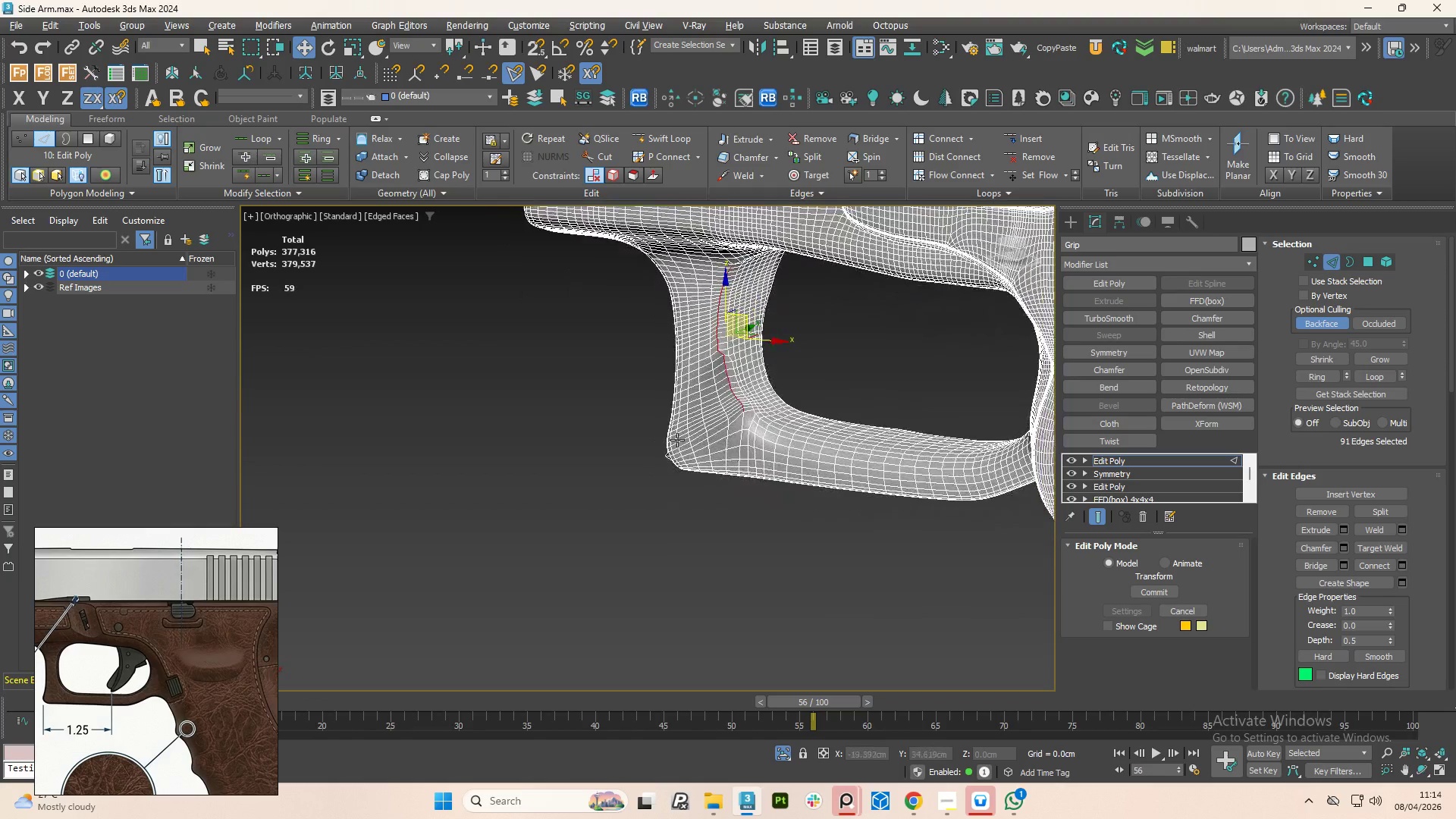 
scroll: coordinate [717, 435], scroll_direction: down, amount: 3.0
 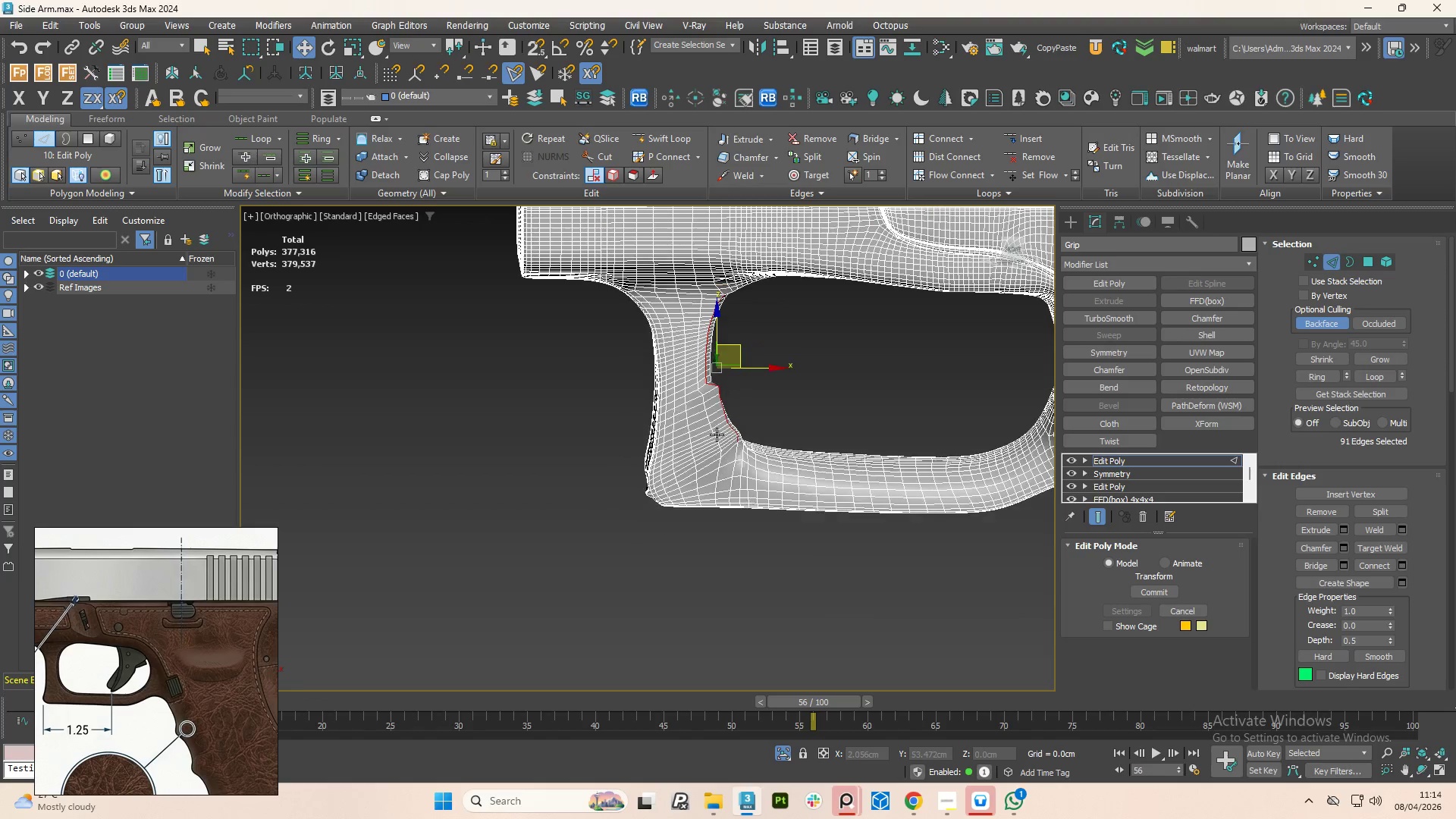 
hold_key(key=AltLeft, duration=0.94)
 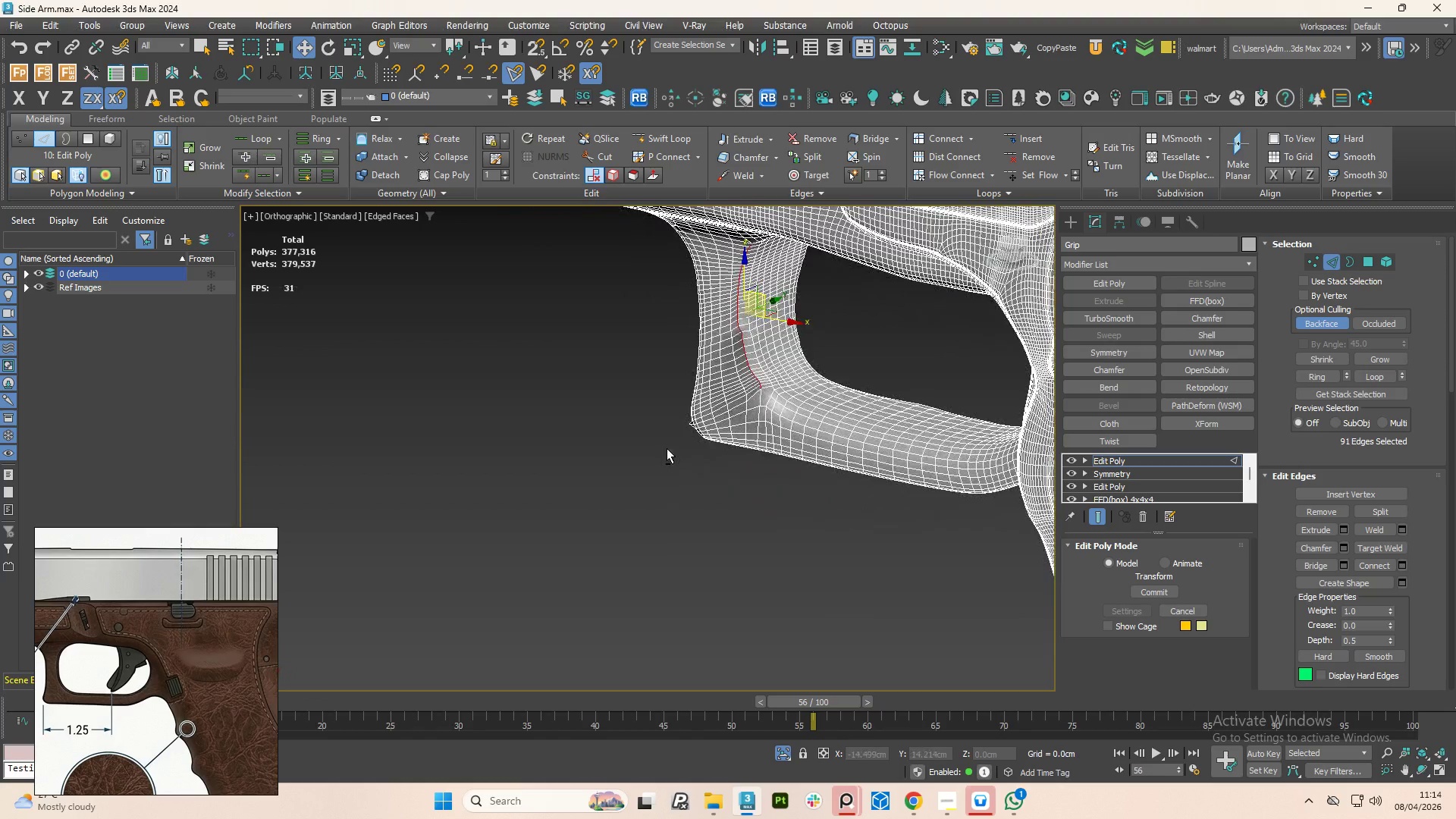 
hold_key(key=AltLeft, duration=1.5)
 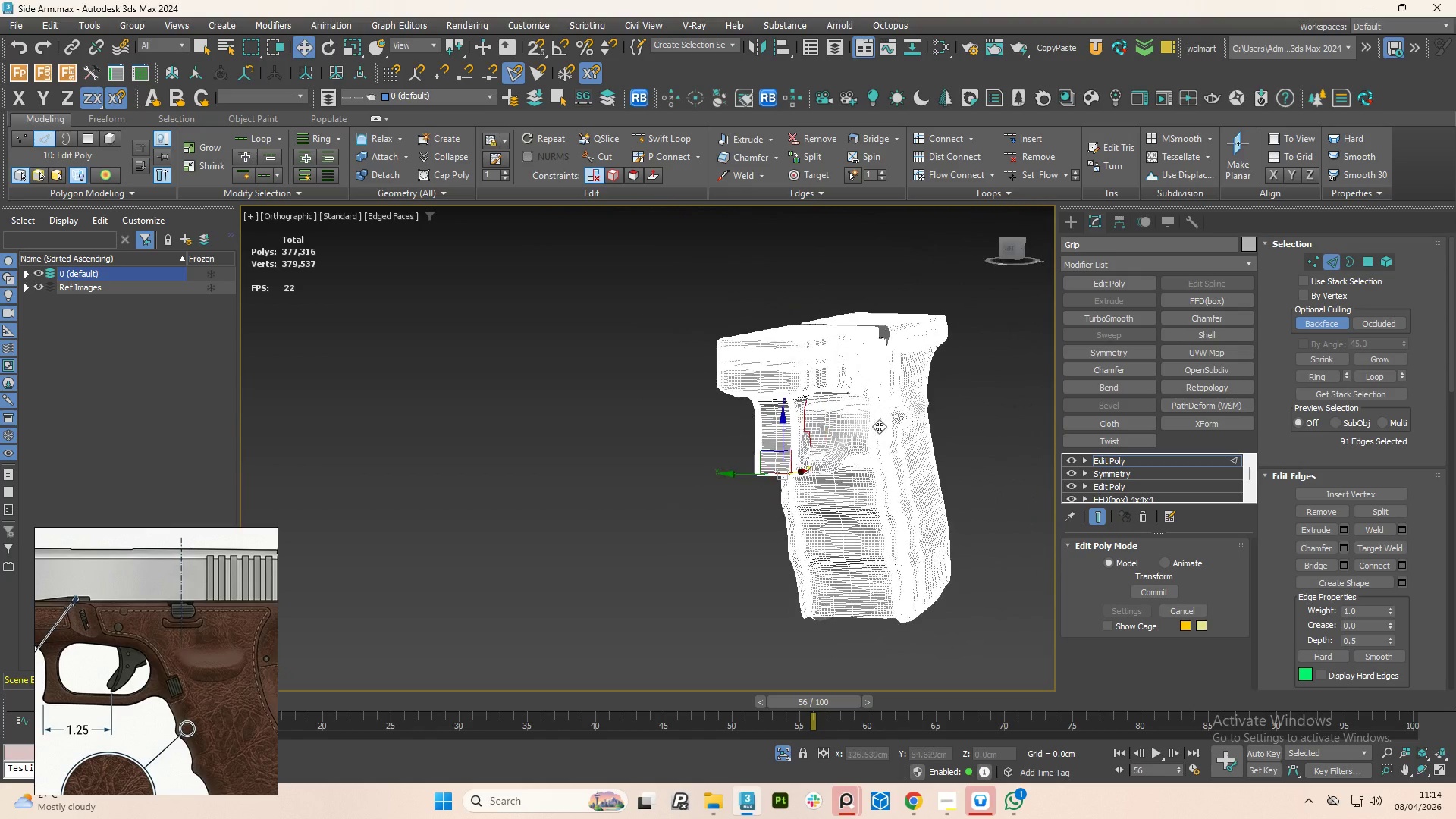 
scroll: coordinate [667, 448], scroll_direction: down, amount: 3.0
 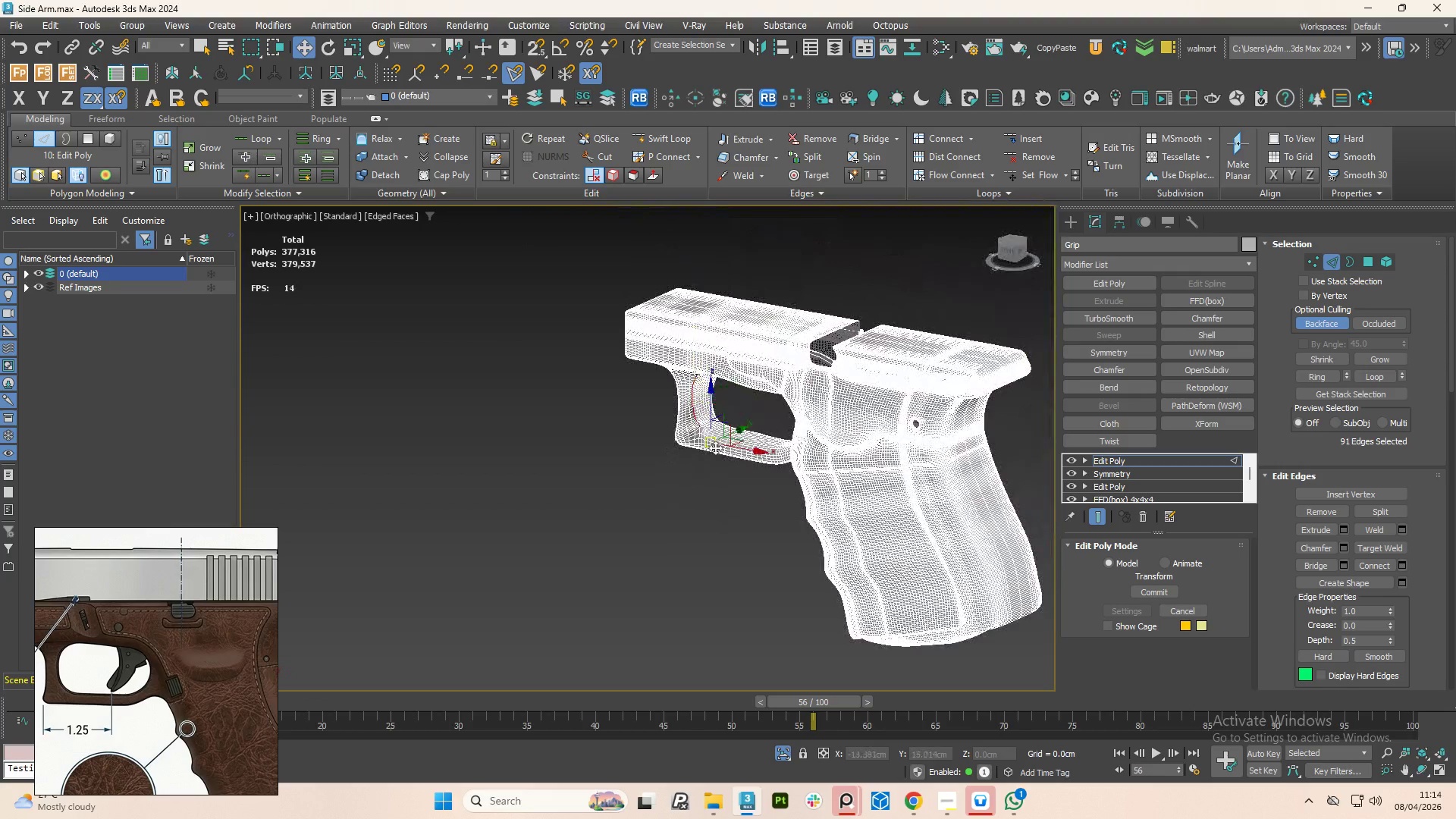 
hold_key(key=AltLeft, duration=1.51)
 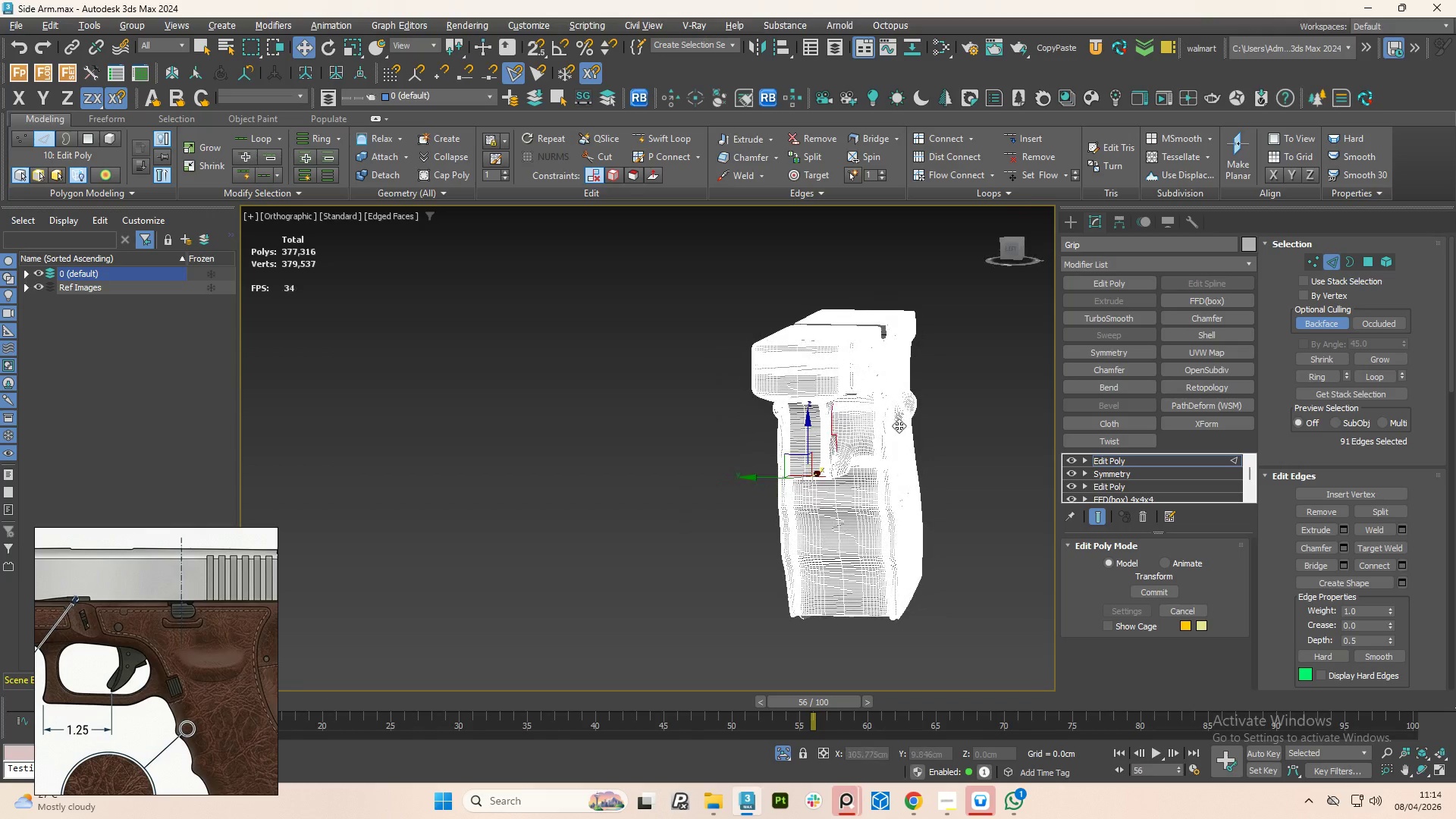 
hold_key(key=AltLeft, duration=0.52)
 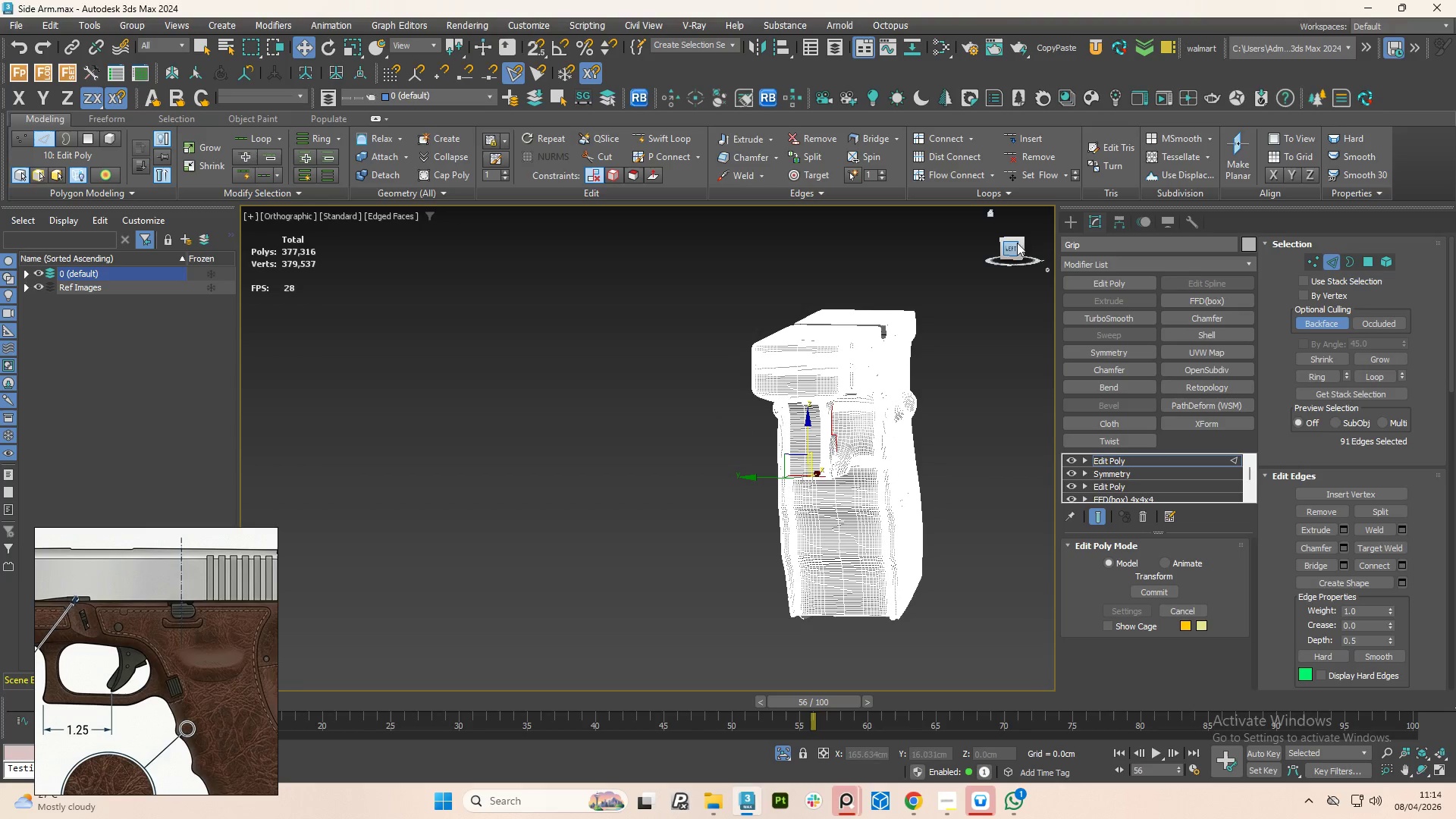 
left_click([1014, 247])
 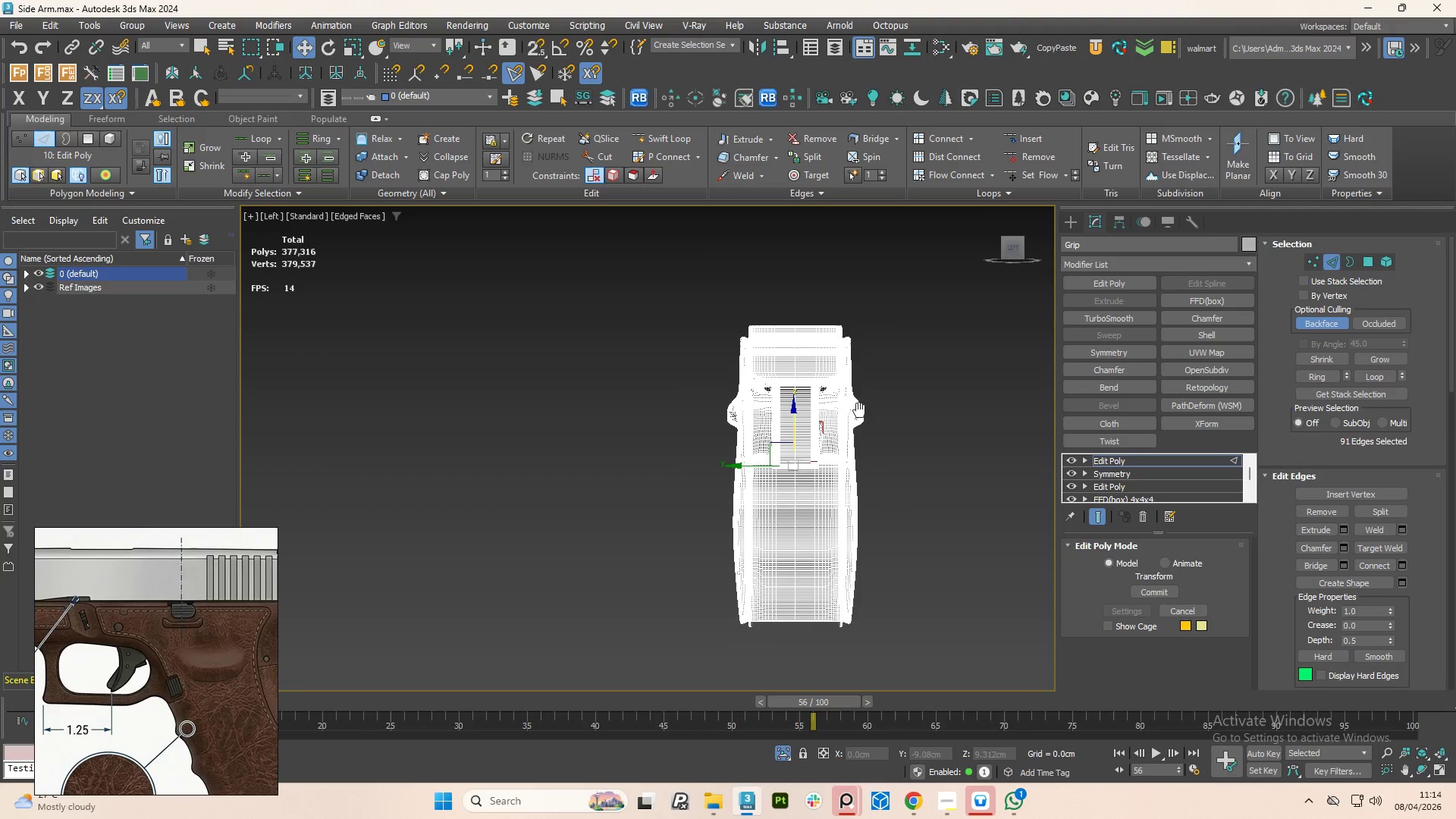 
key(1)
 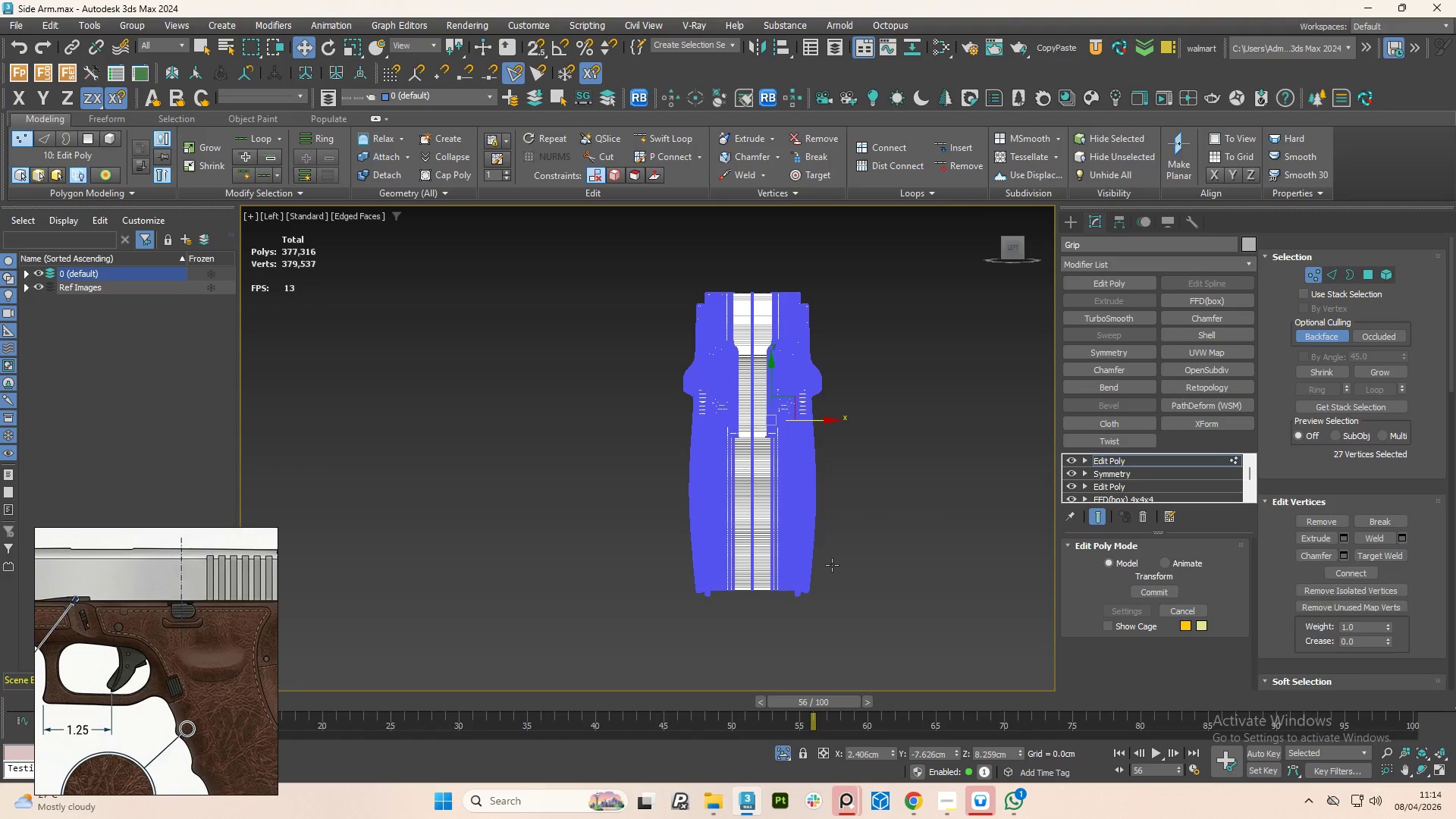 
left_click_drag(start_coordinate=[872, 619], to_coordinate=[761, 191])
 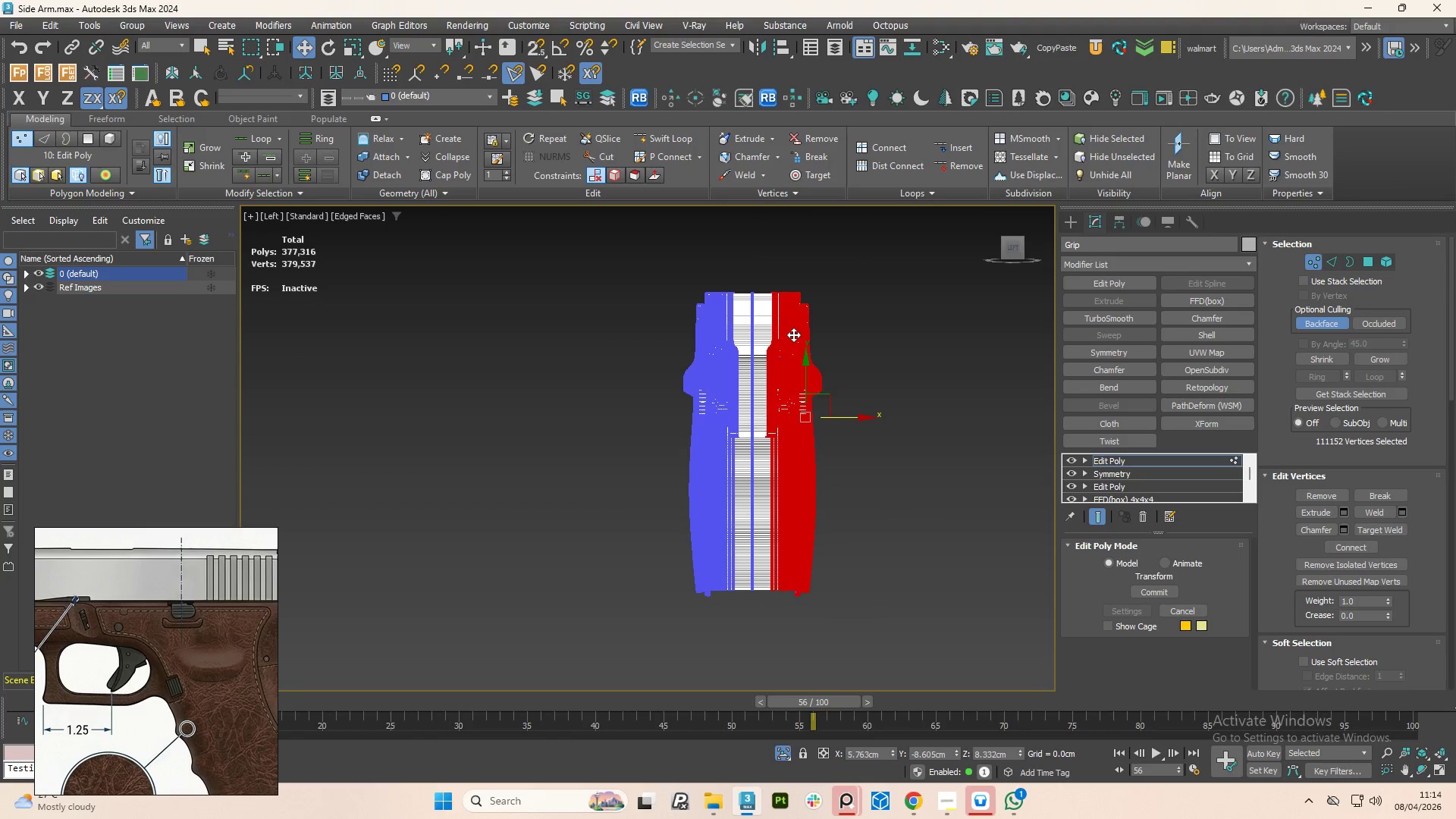 
key(Delete)
 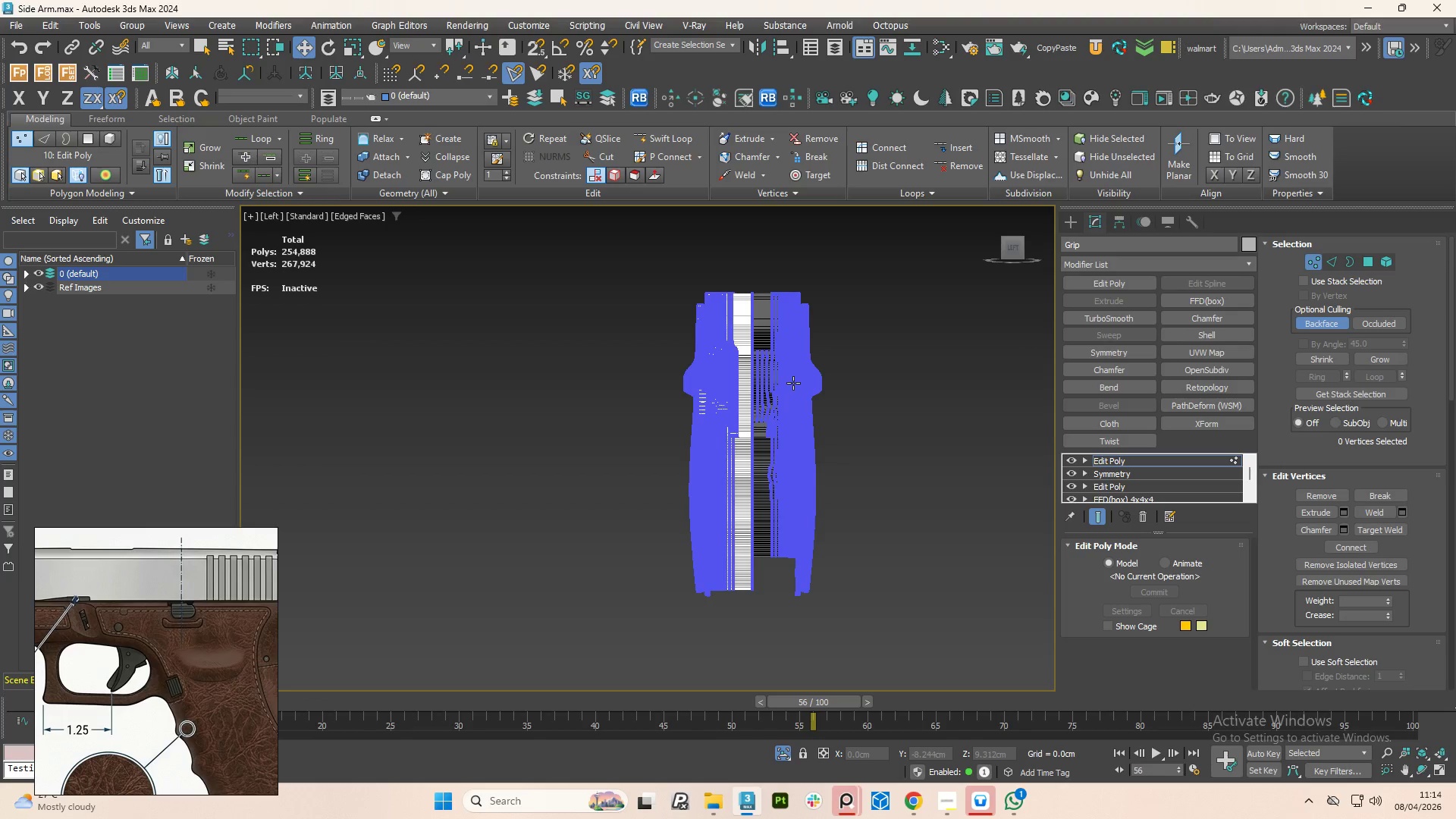 
hold_key(key=AltLeft, duration=1.5)
scroll: coordinate [792, 388], scroll_direction: down, amount: 2.0
 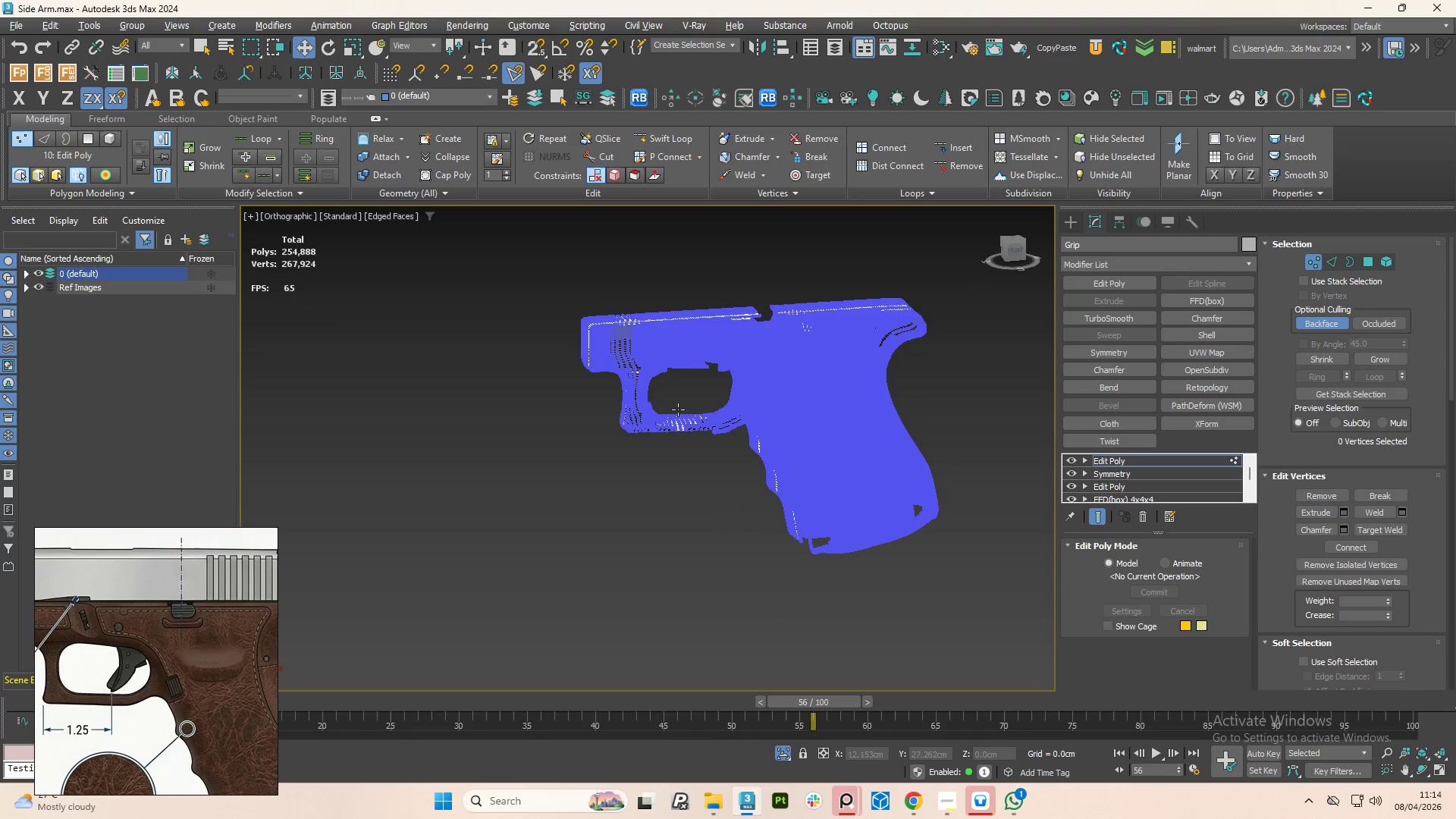 
key(Alt+AltLeft)
 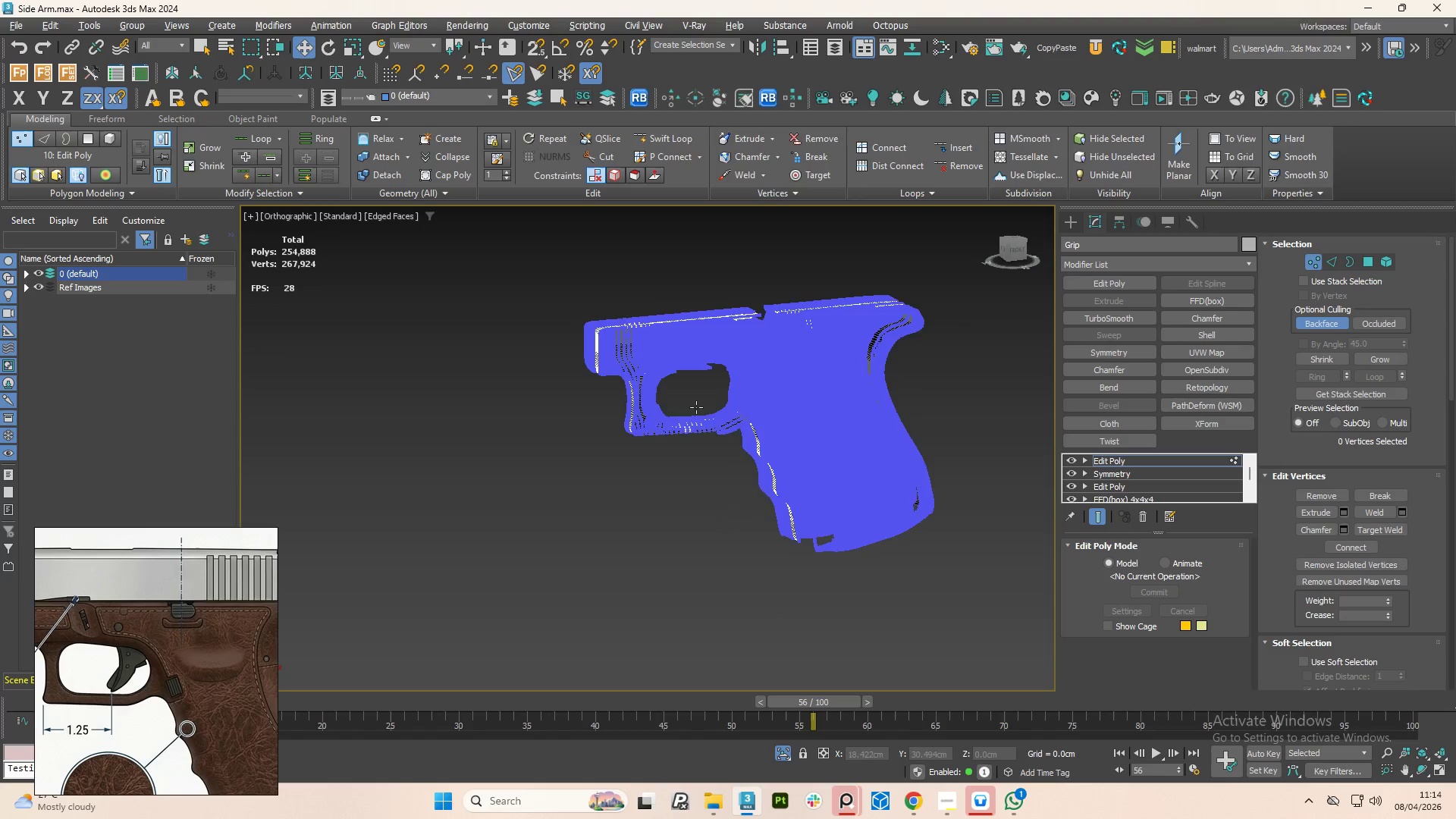 
key(Alt+AltLeft)
 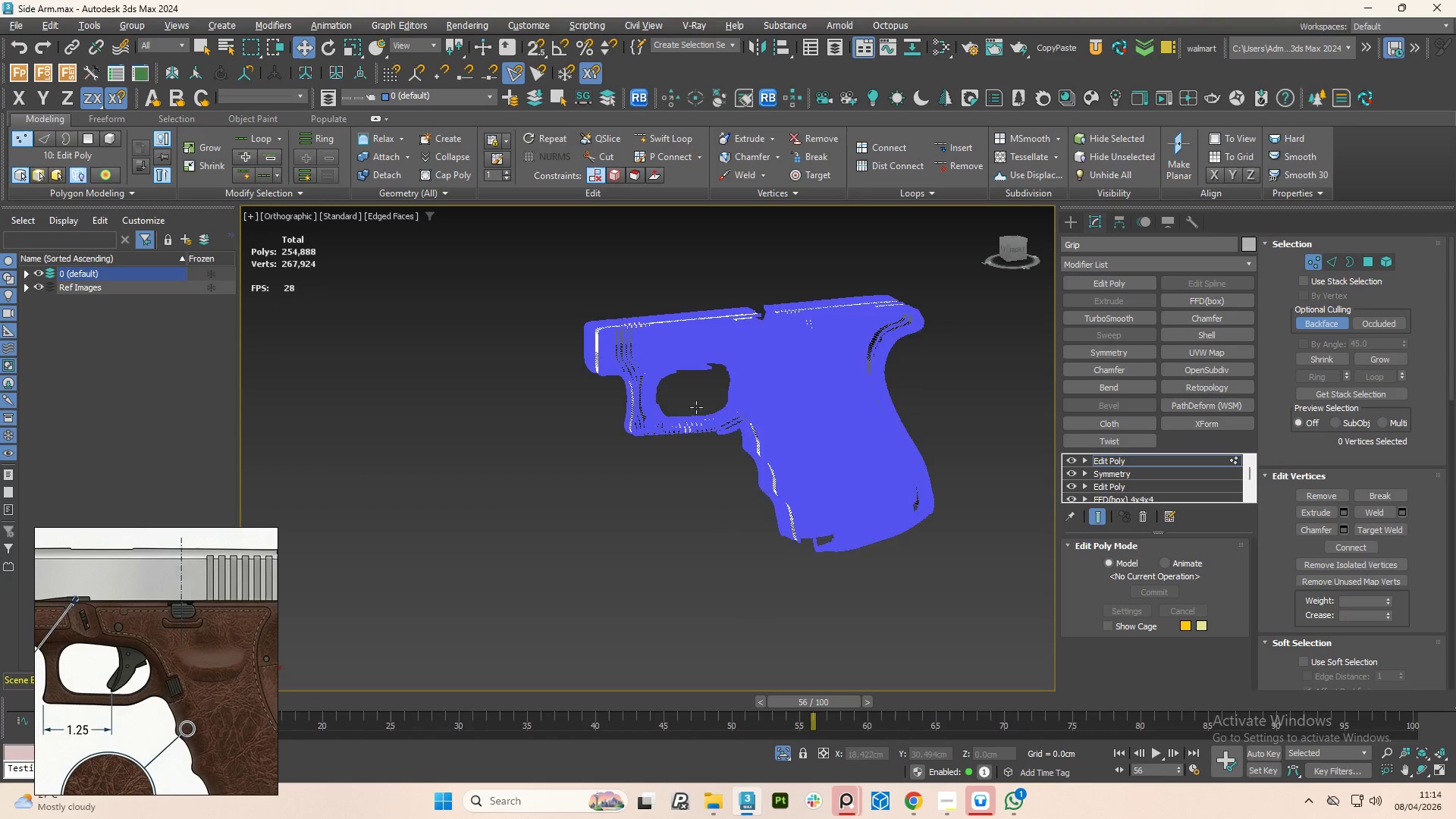 
key(Alt+AltLeft)
 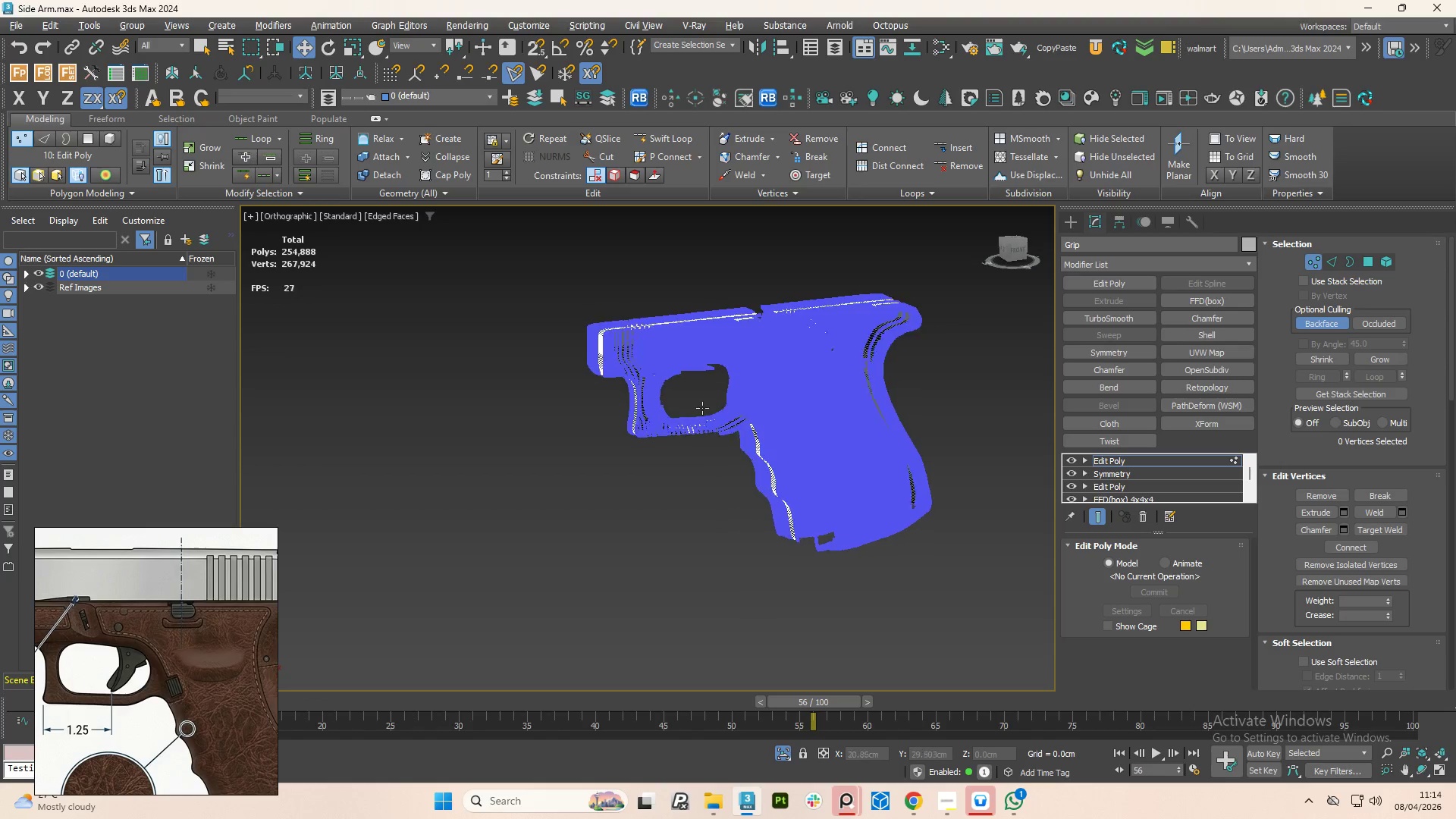 
key(Alt+AltLeft)
 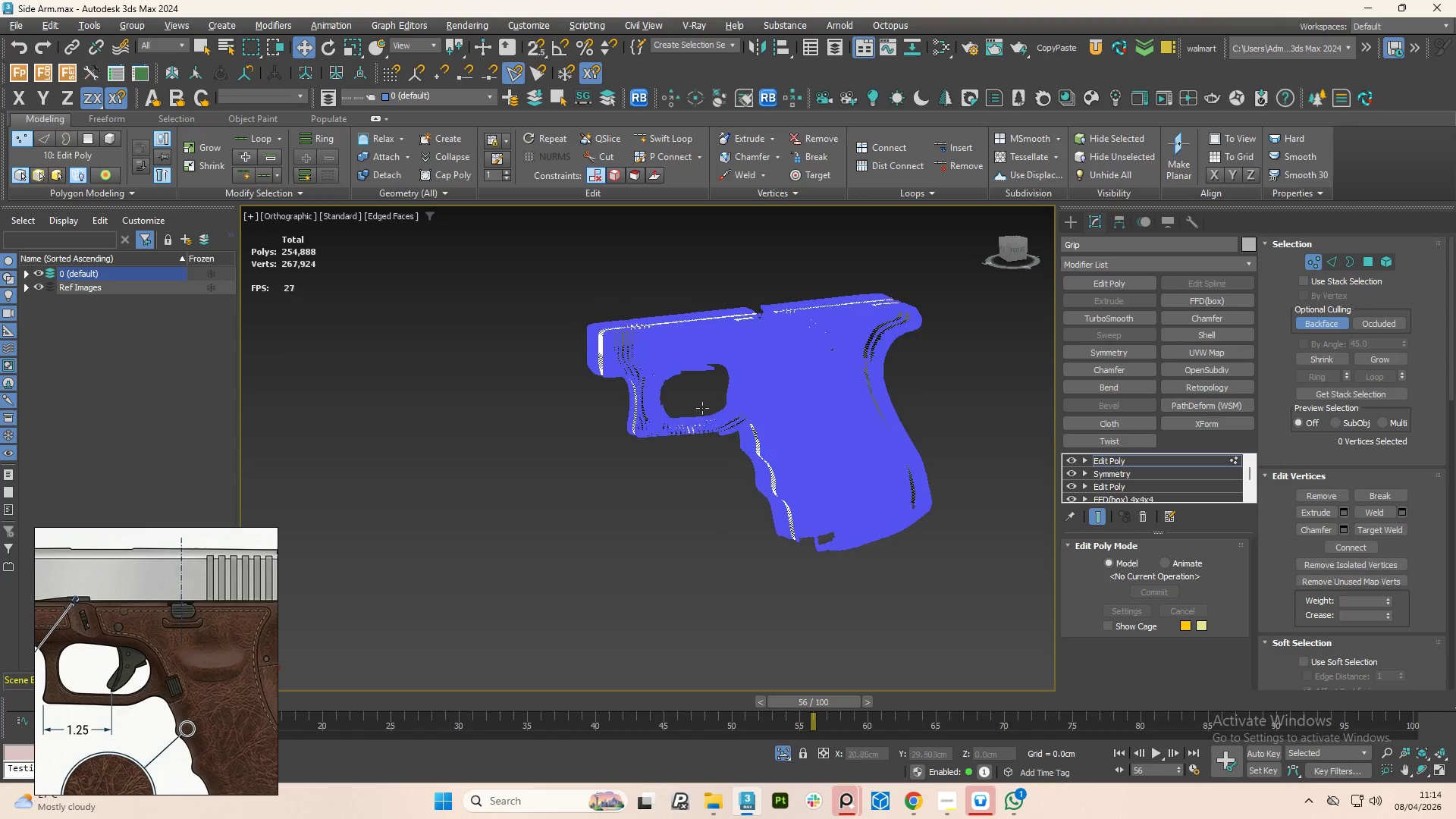 
key(Alt+AltLeft)
 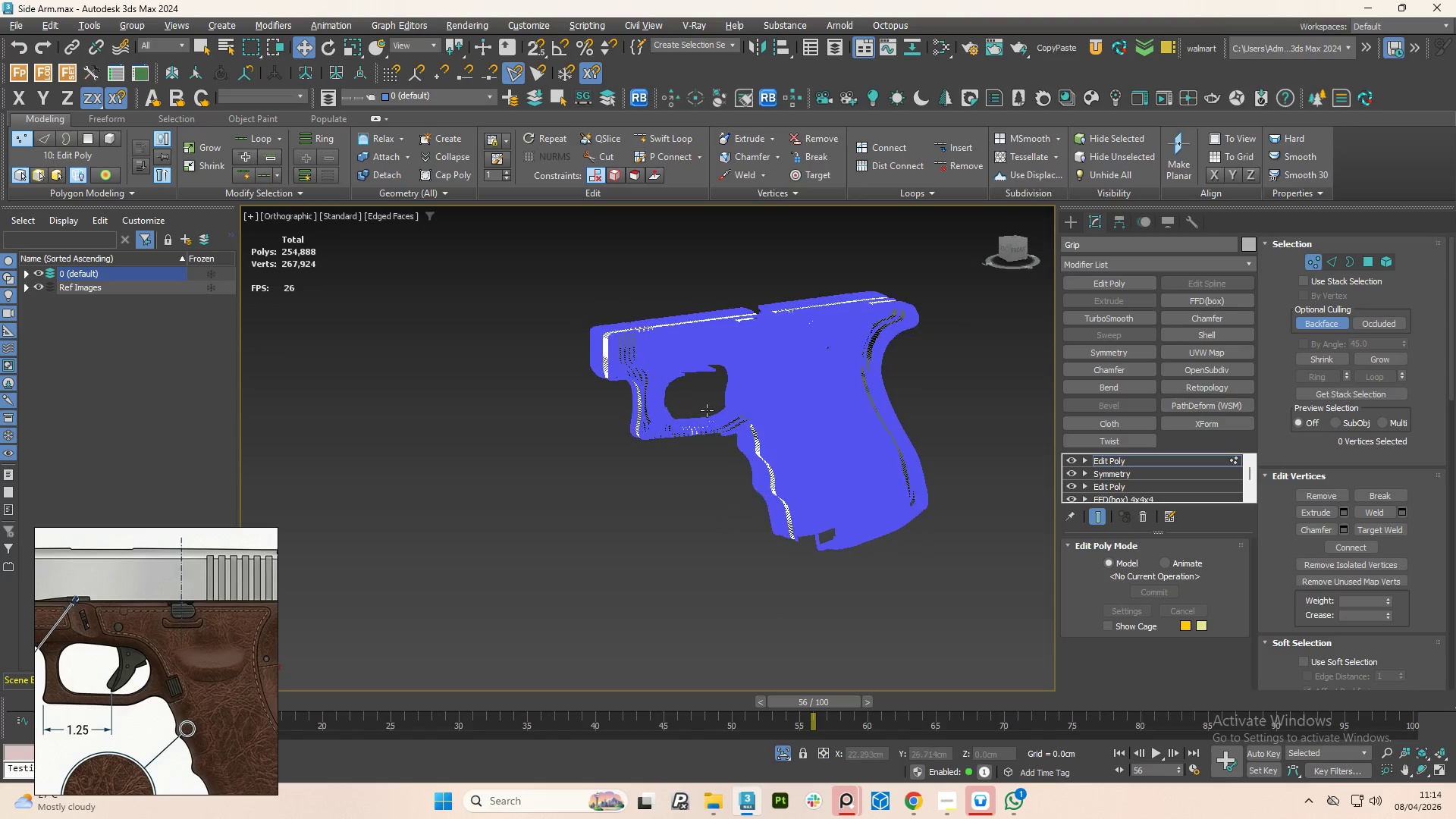 
key(Alt+AltLeft)
 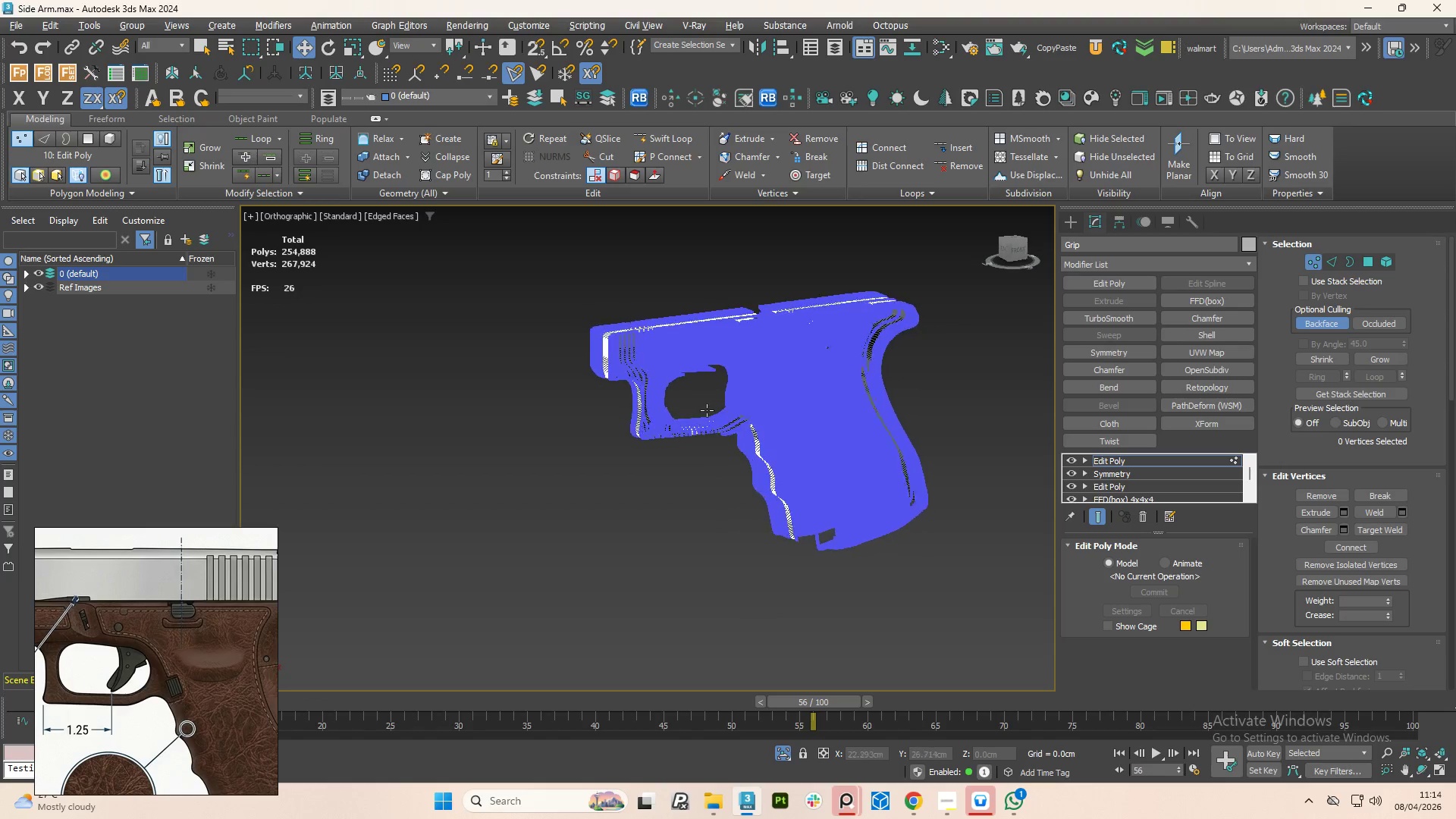 
key(Alt+AltLeft)
 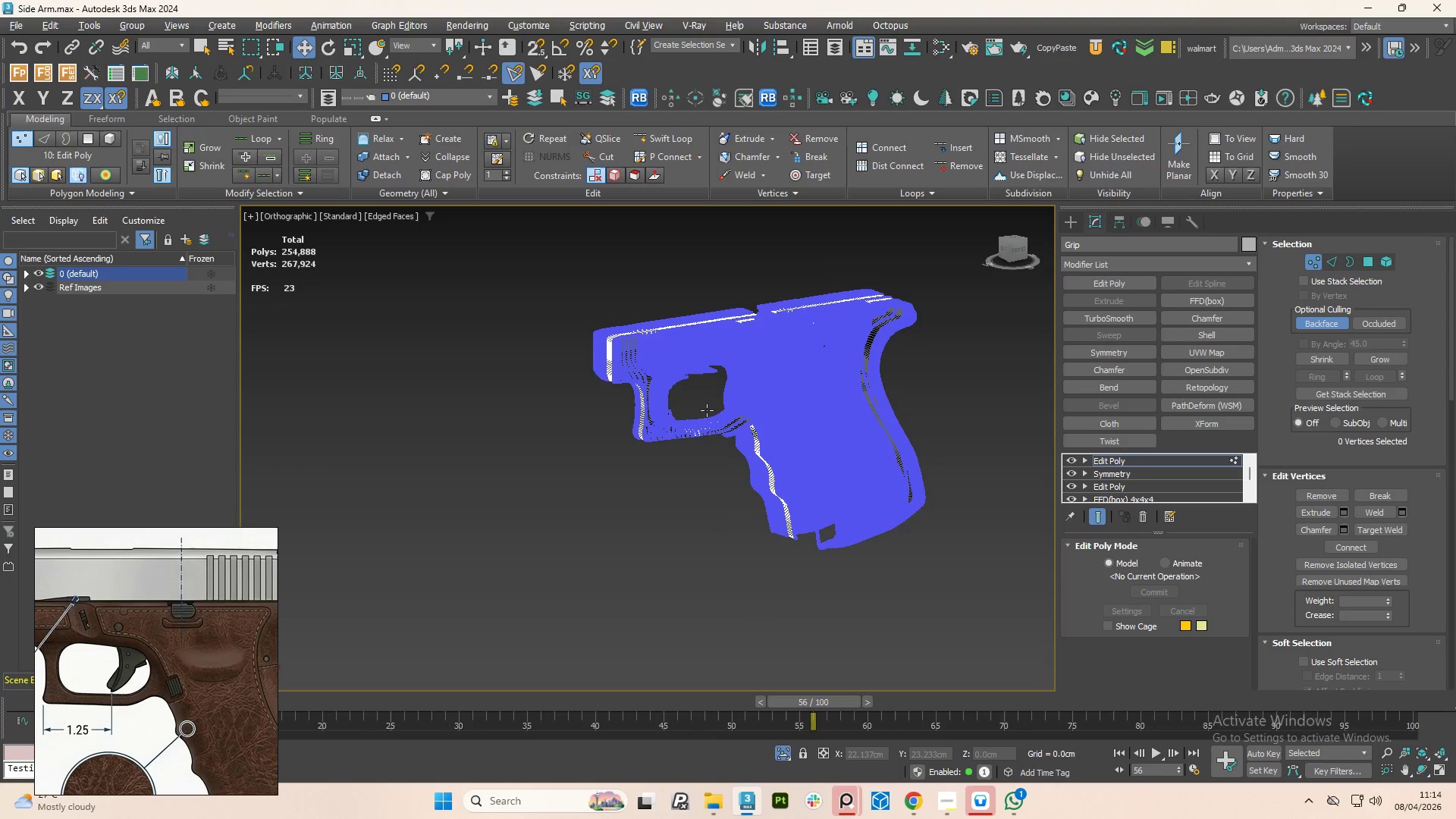 
key(Alt+AltLeft)
 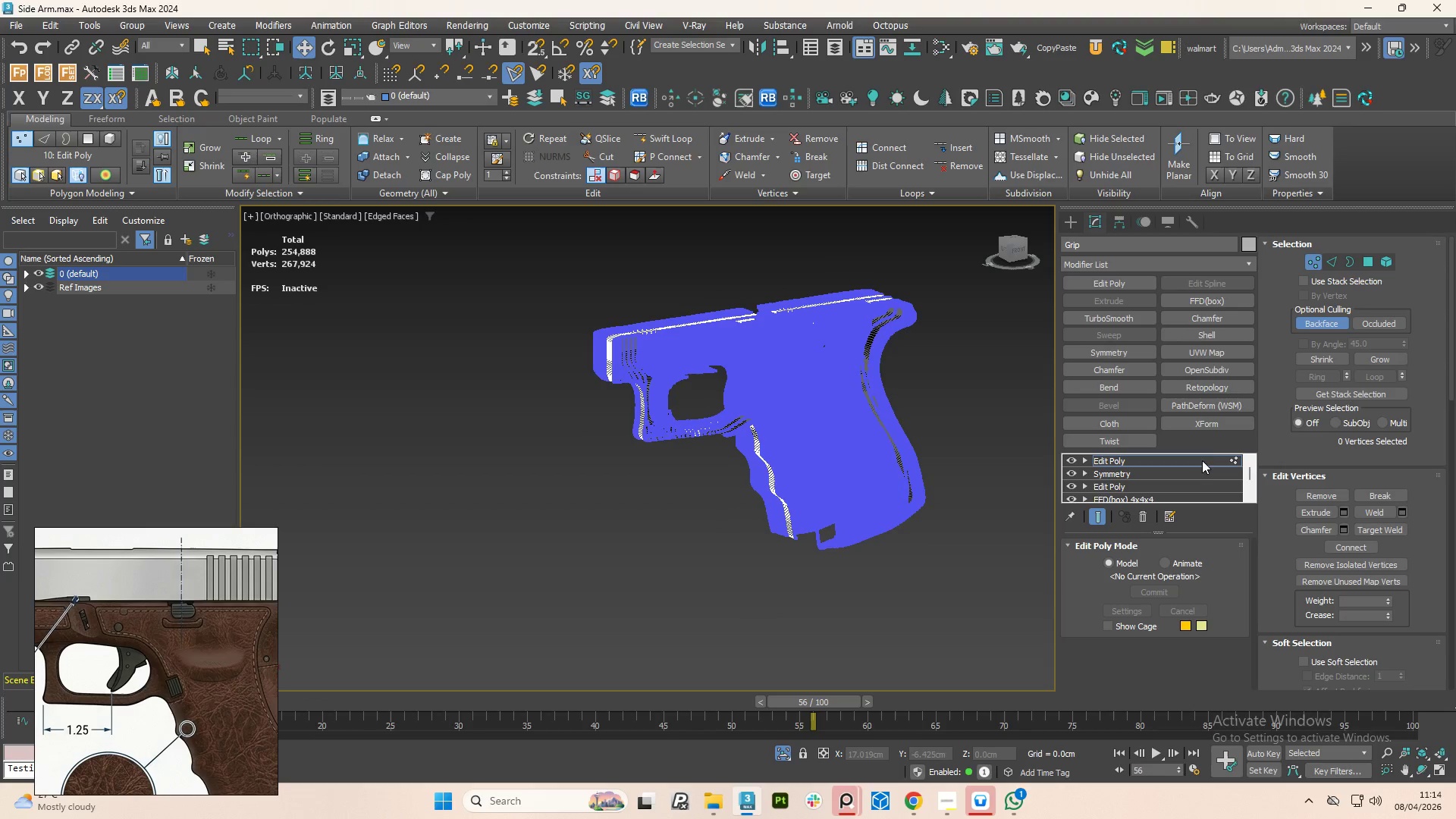 
left_click([1232, 459])
 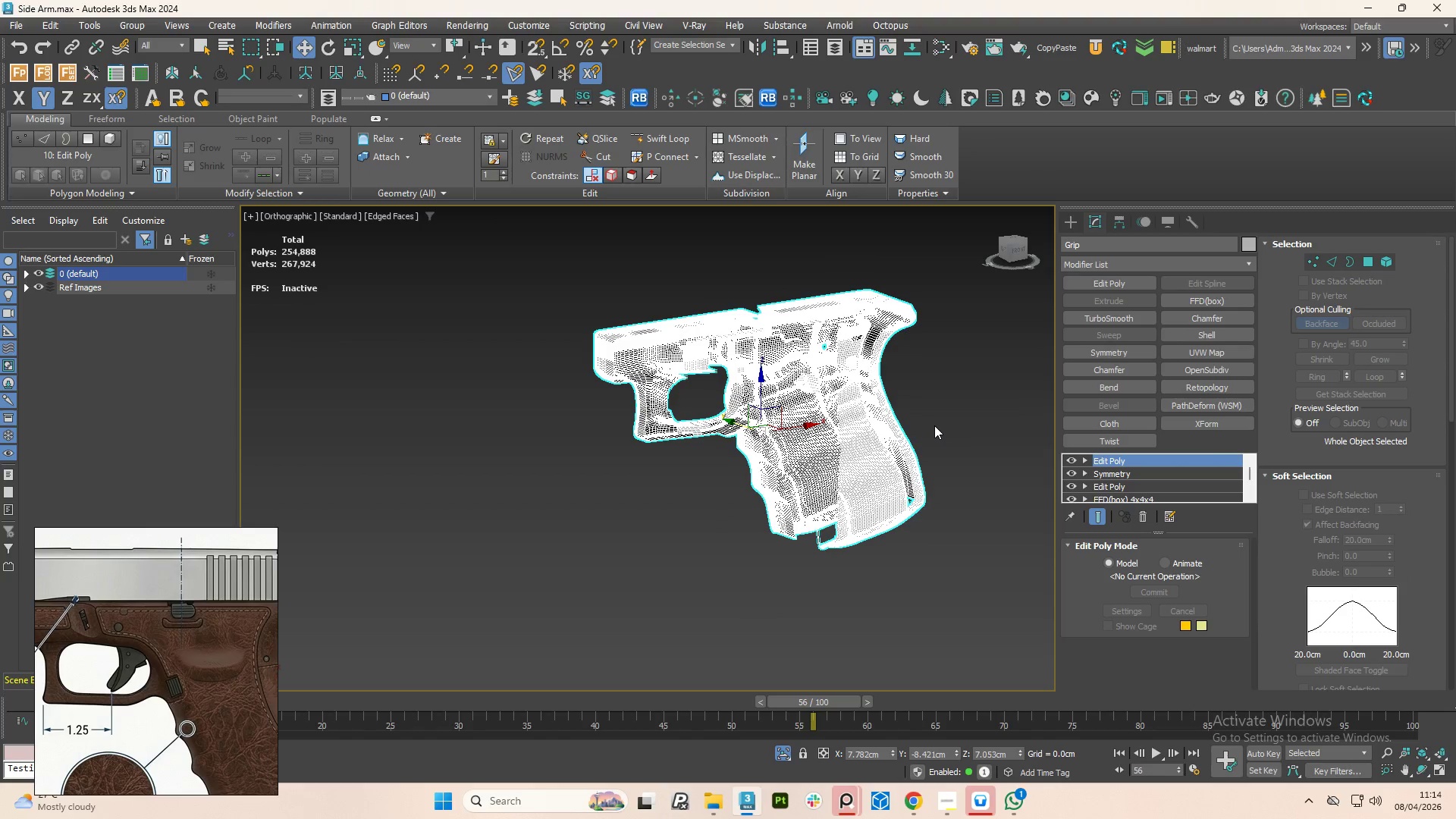 
key(F4)
 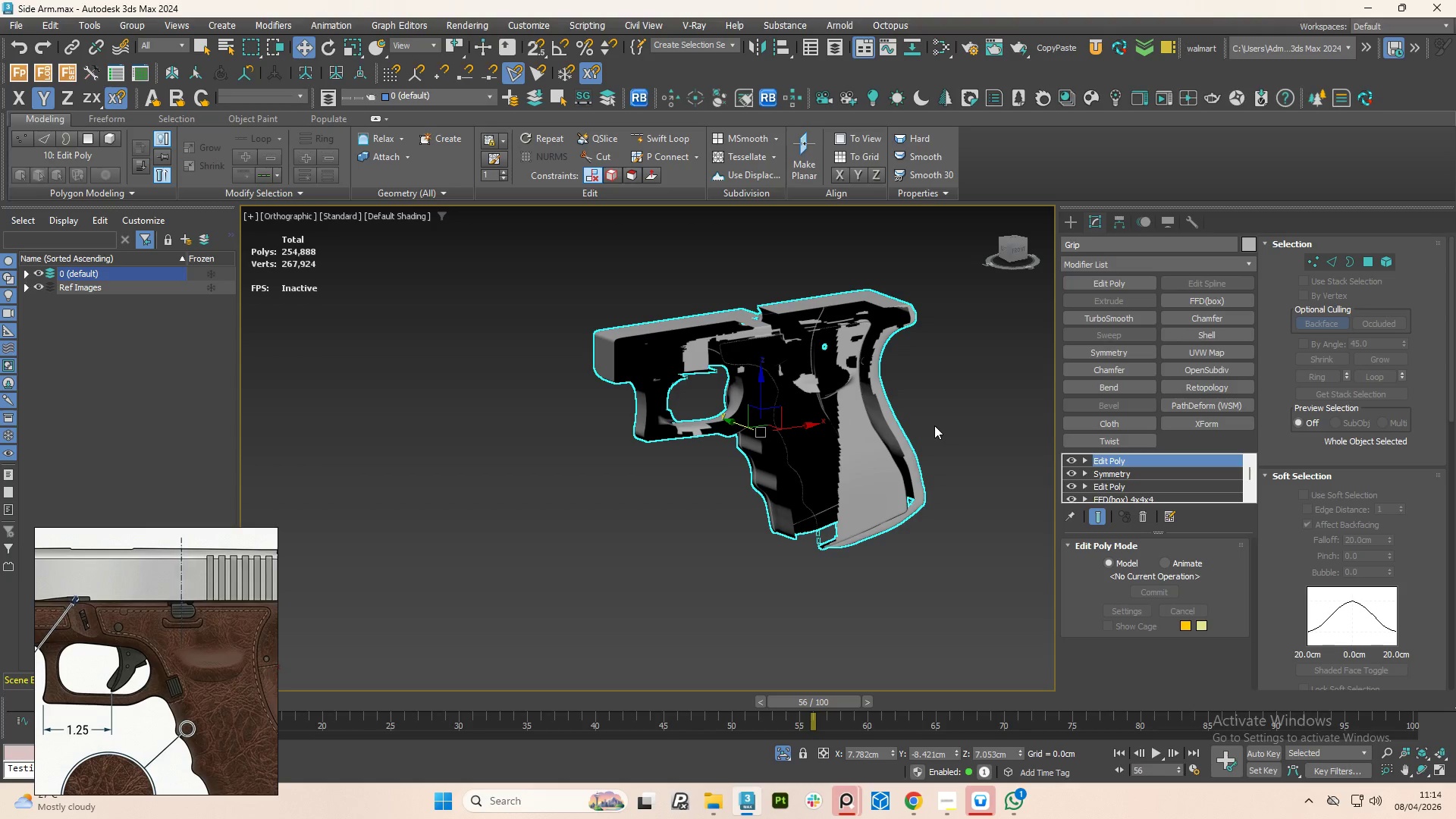 
hold_key(key=AltLeft, duration=1.5)
scroll: coordinate [901, 431], scroll_direction: down, amount: 1.0
 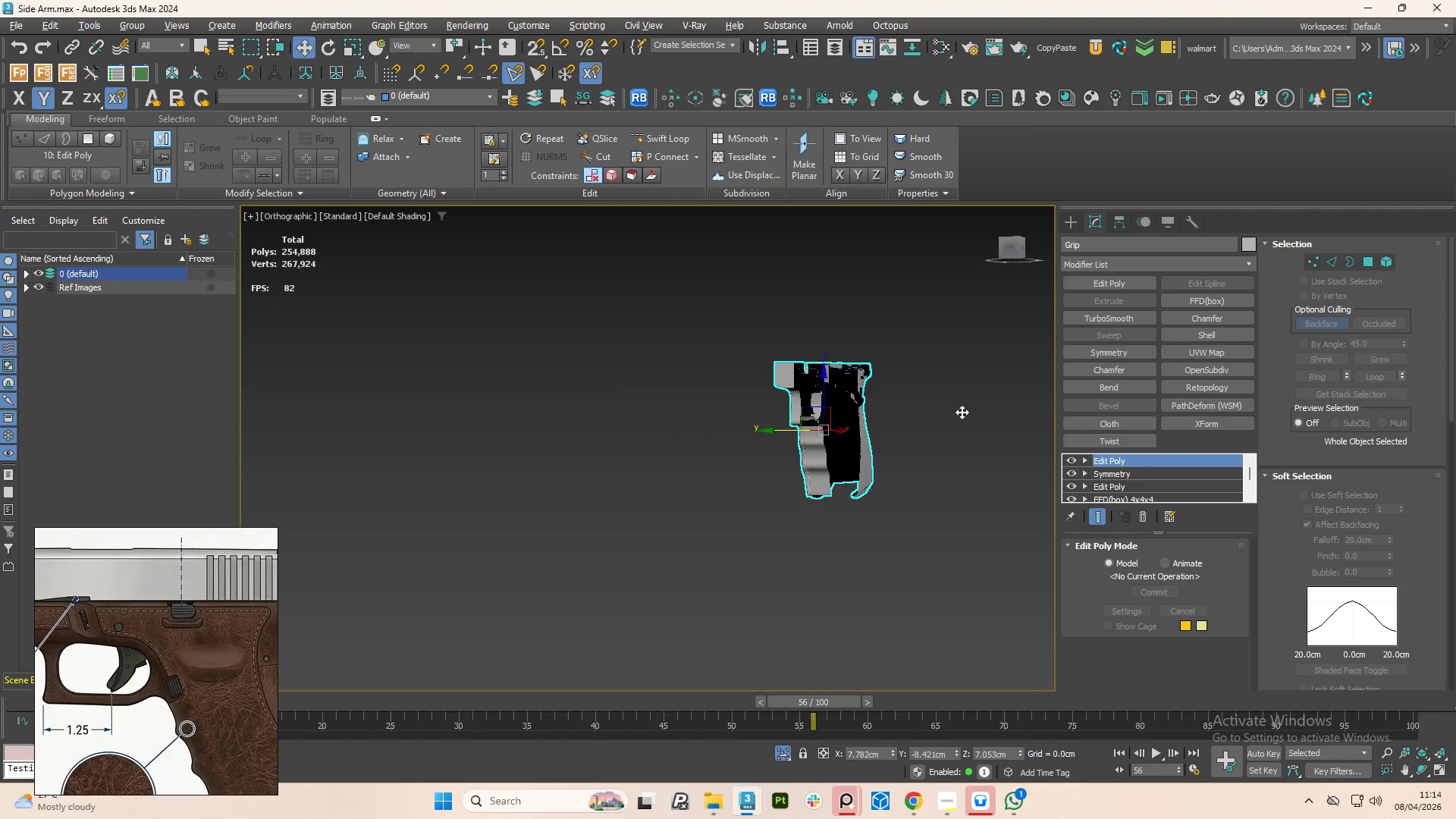 
hold_key(key=AltLeft, duration=1.5)
 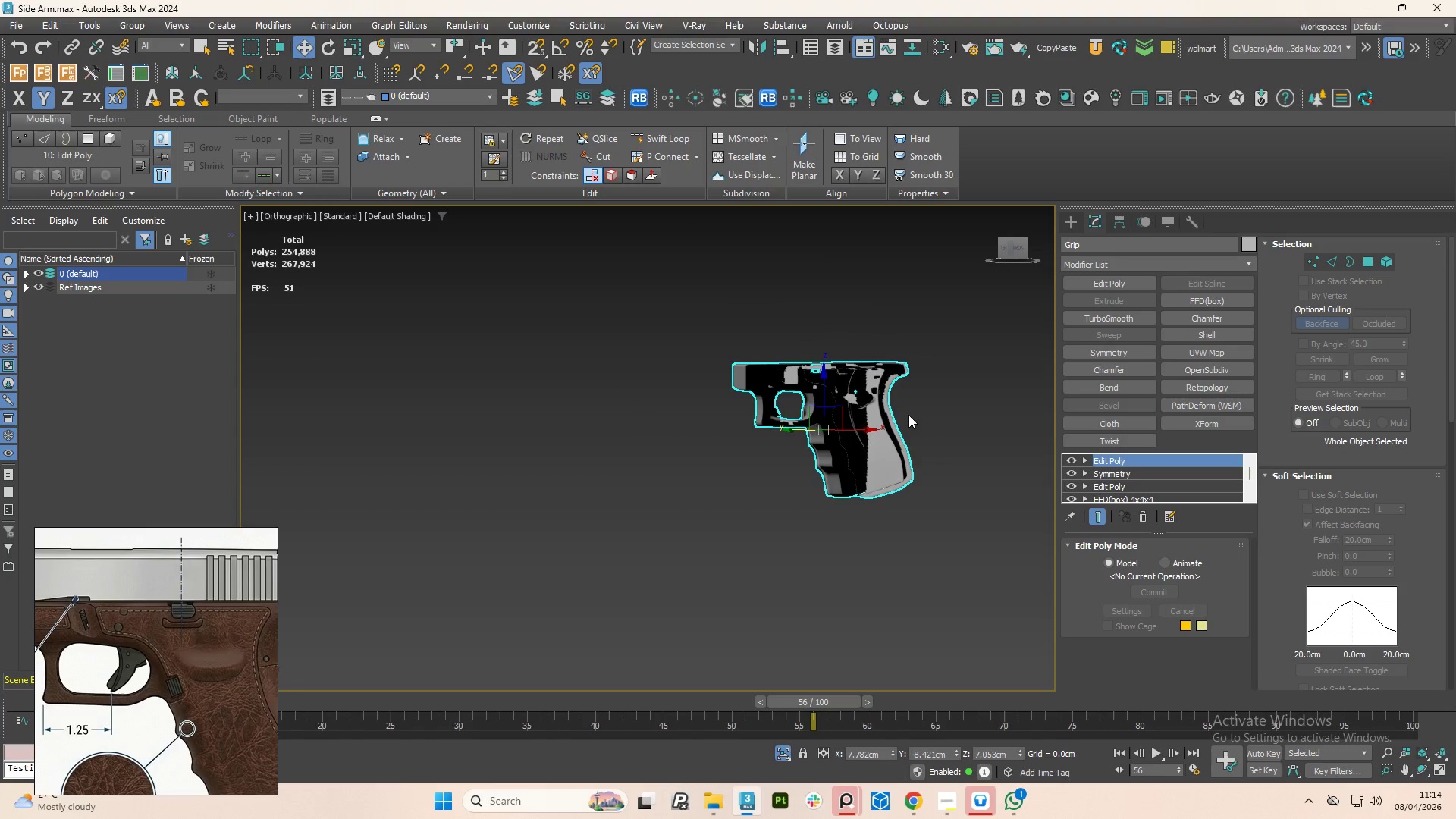 
key(Control+Z)
 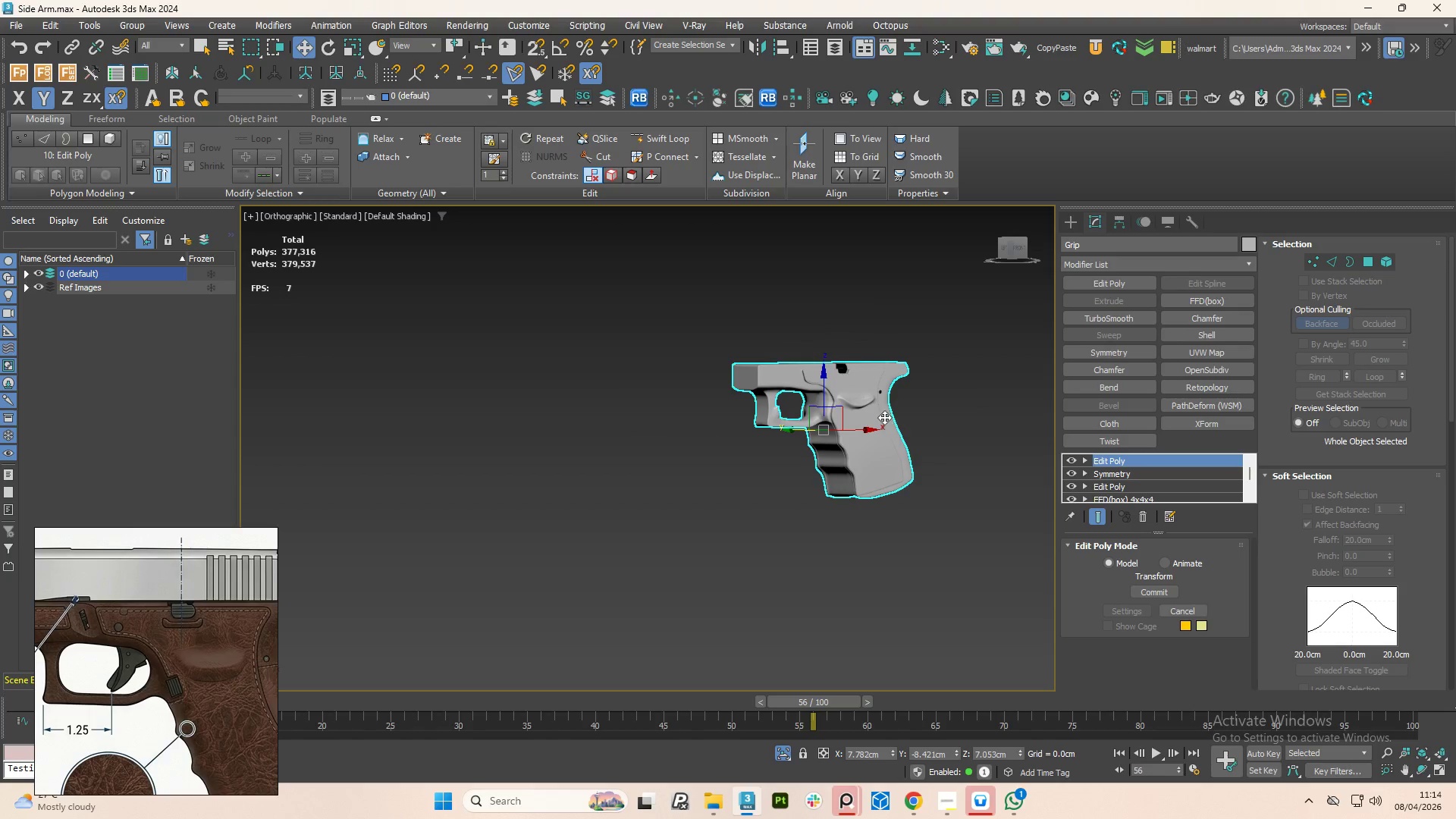 
hold_key(key=AltLeft, duration=1.0)
 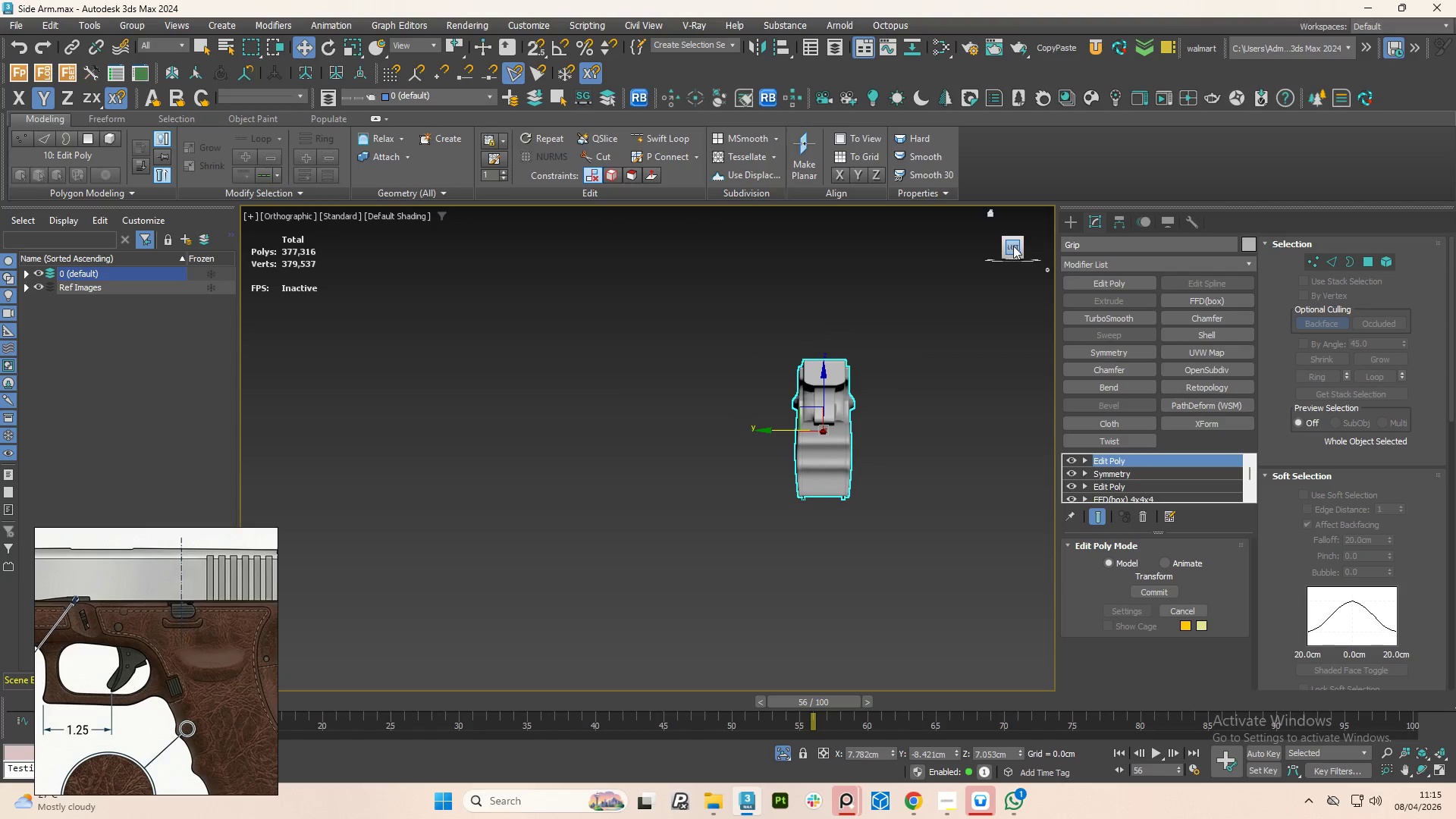 
left_click([1015, 246])
 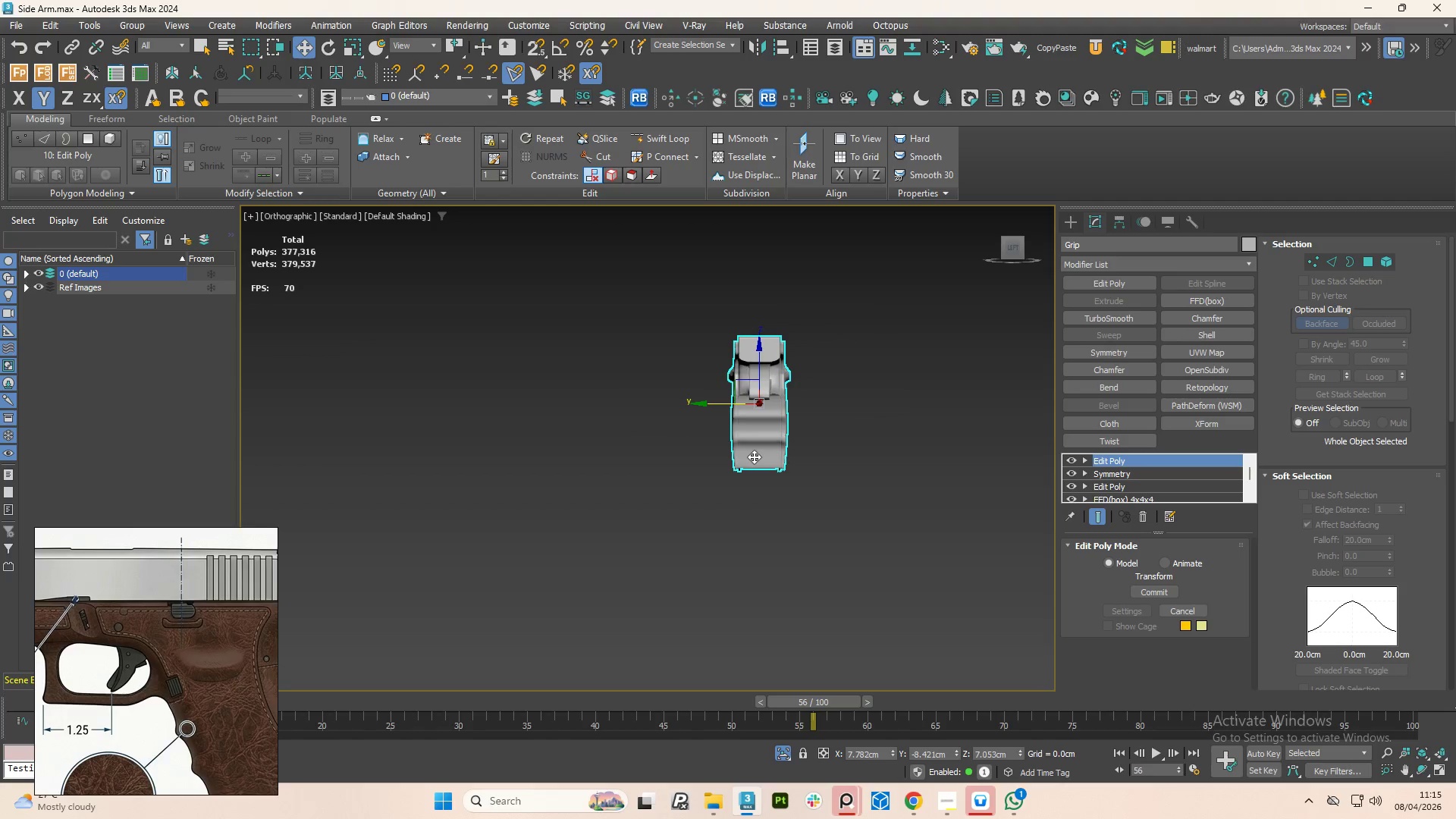 
key(F4)
 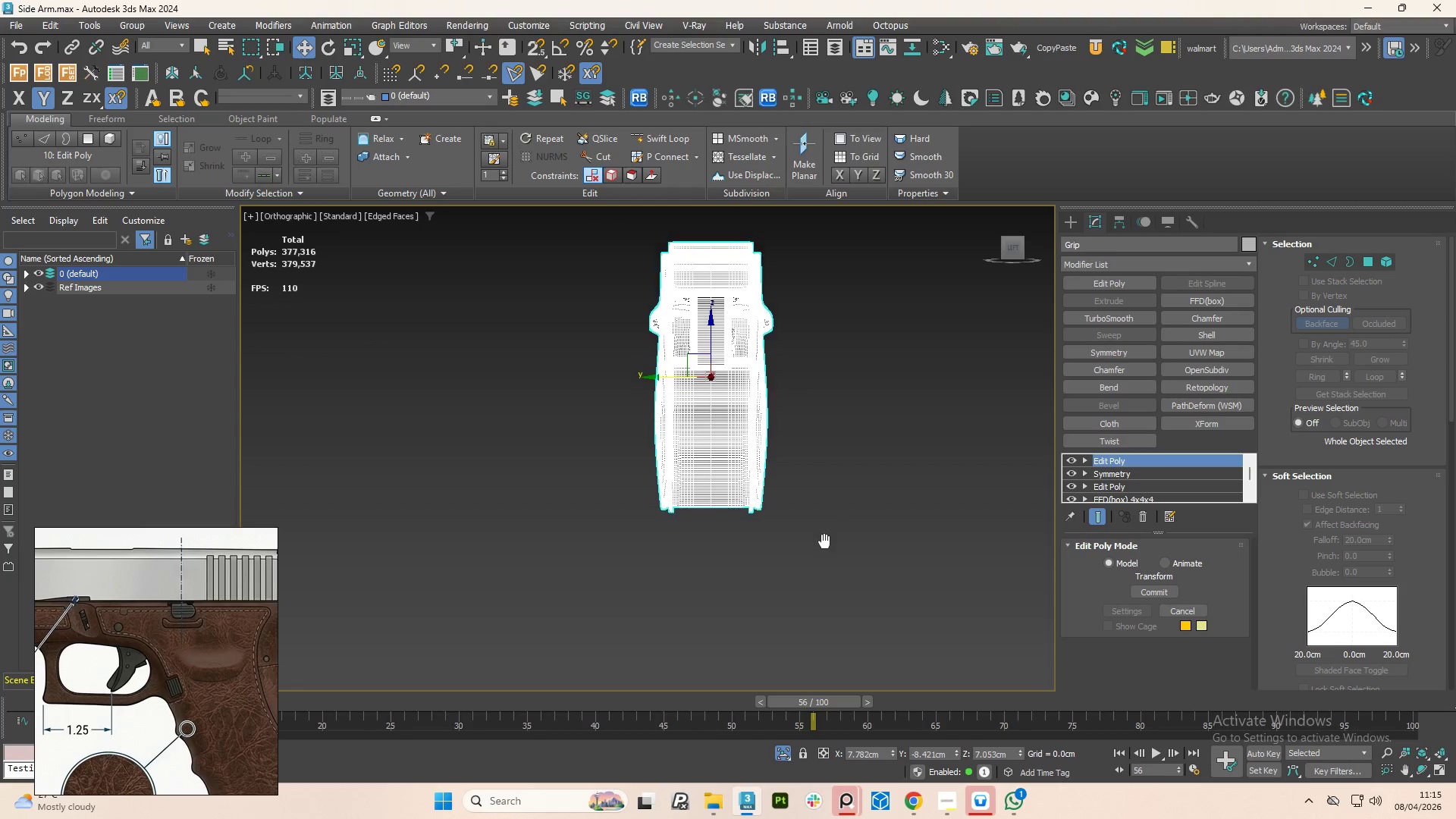 
scroll: coordinate [783, 463], scroll_direction: up, amount: 2.0
 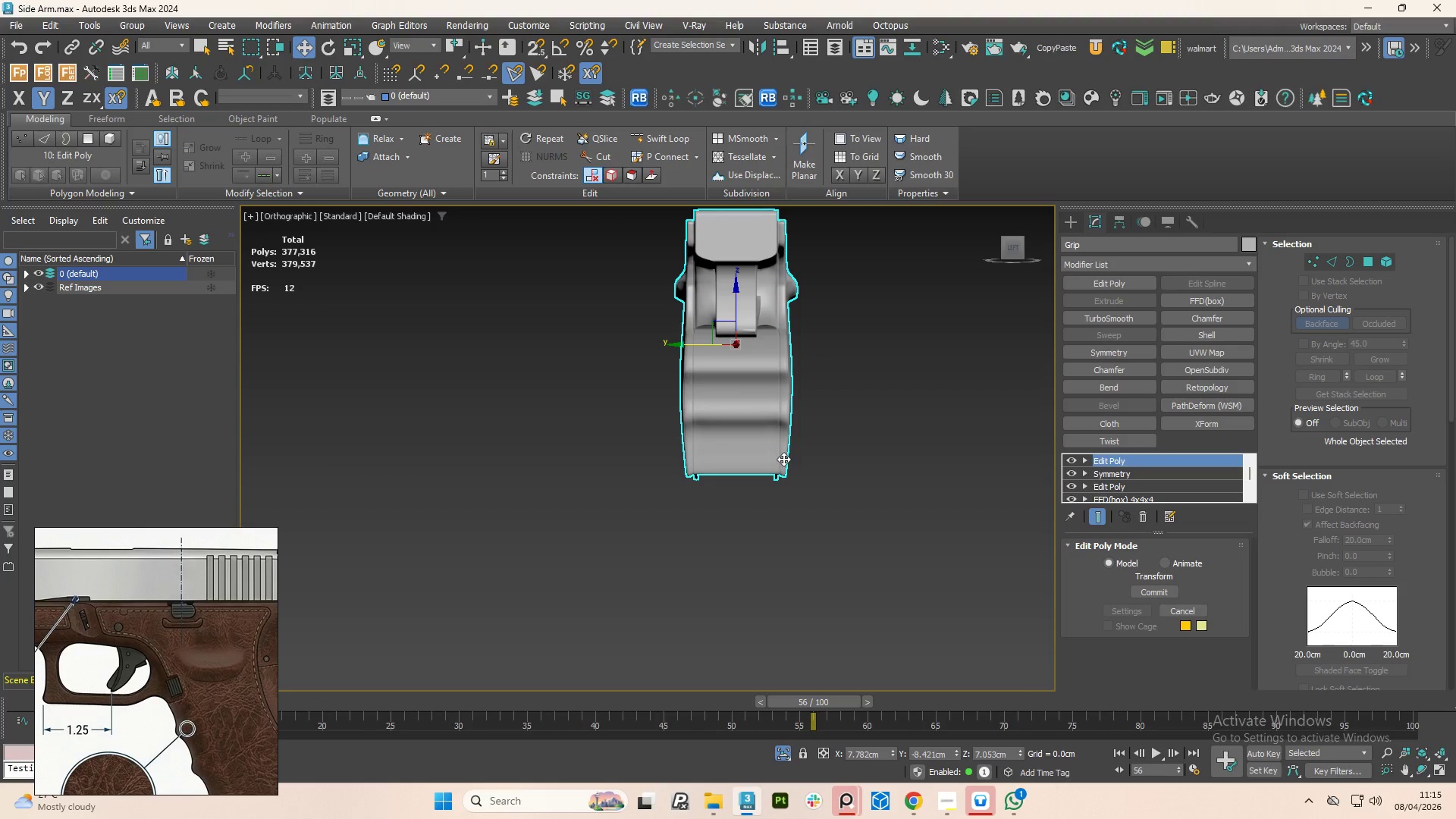 
key(1)
 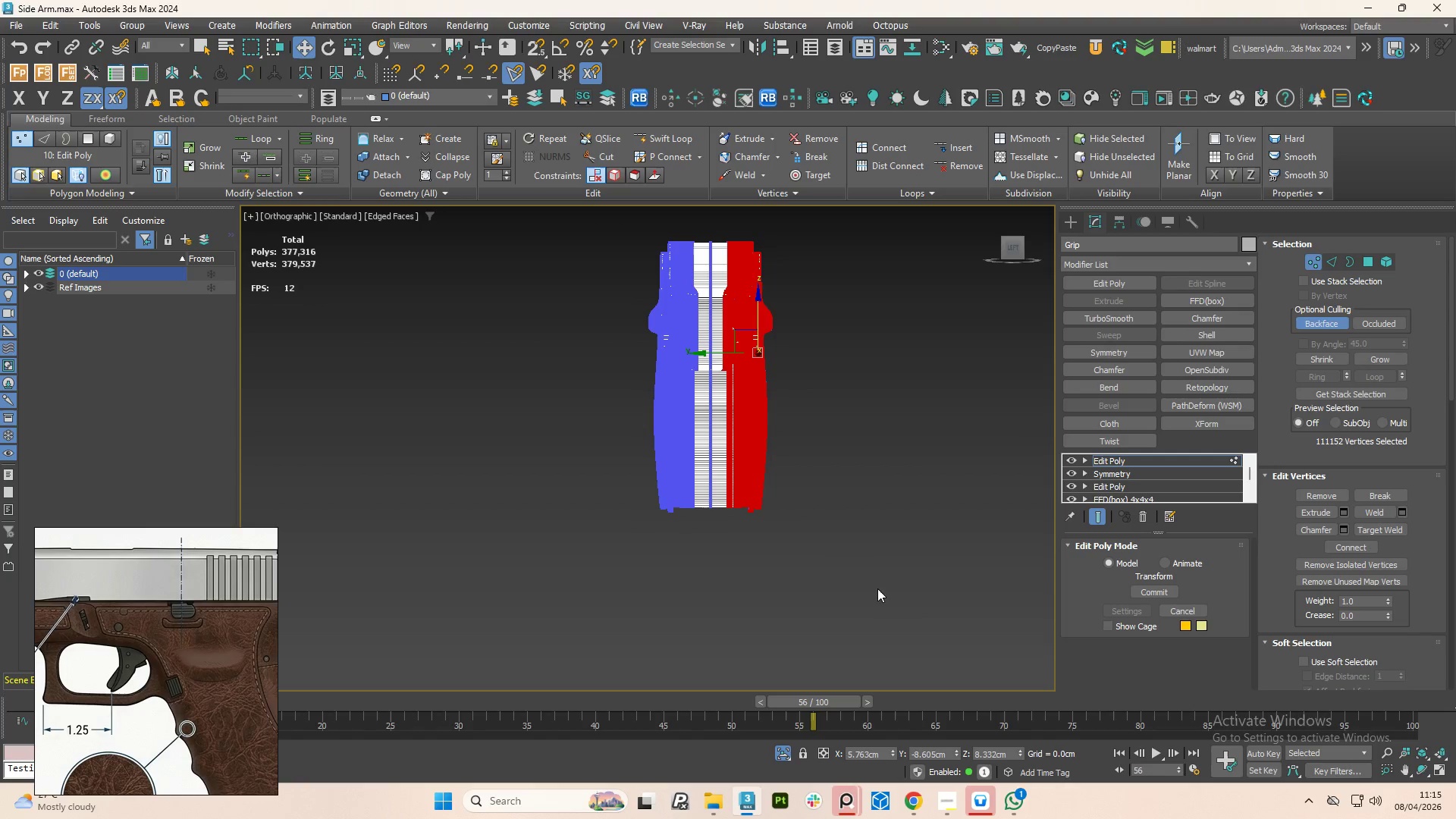 
left_click_drag(start_coordinate=[878, 589], to_coordinate=[720, 152])
 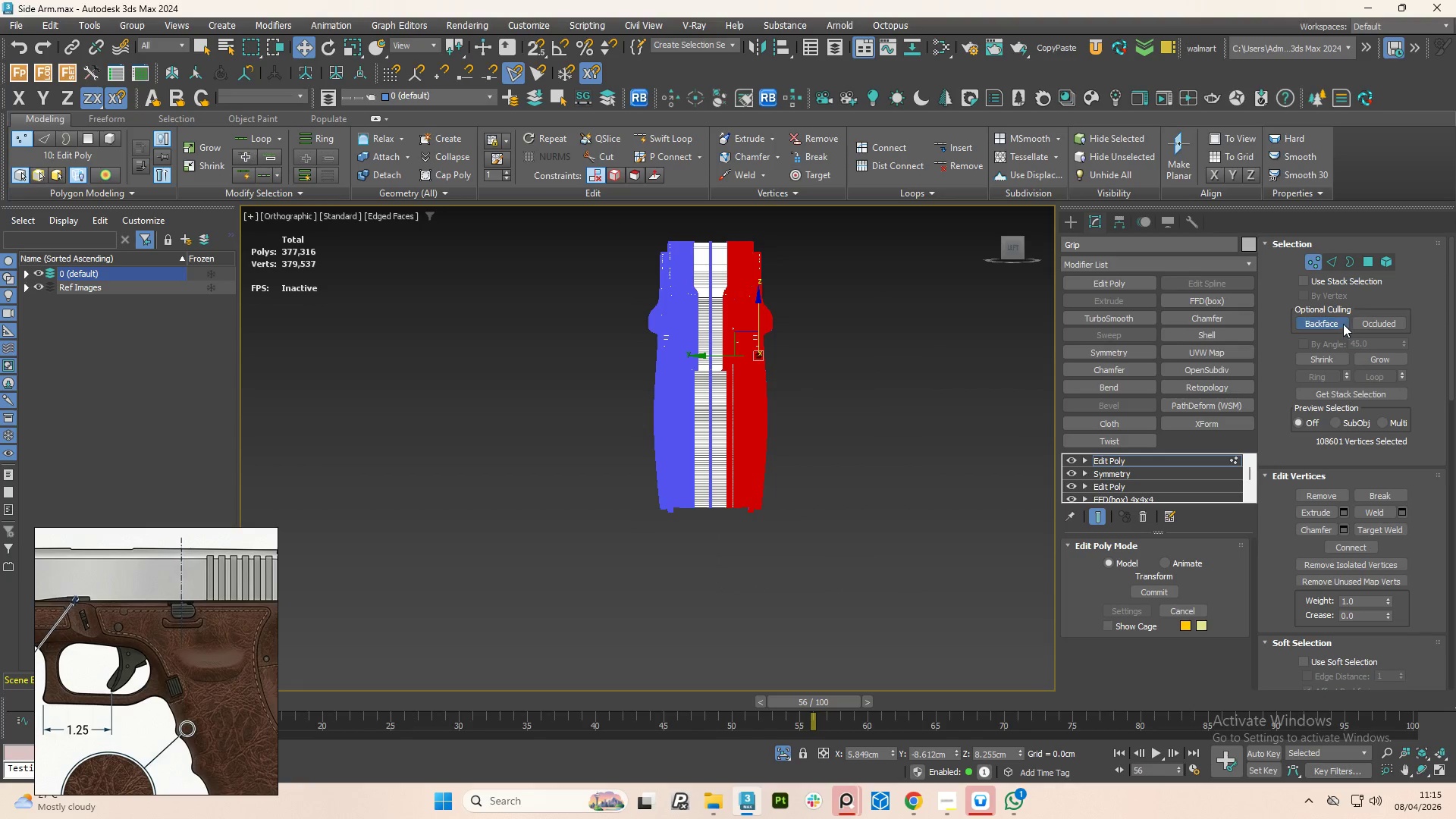 
left_click([1340, 322])
 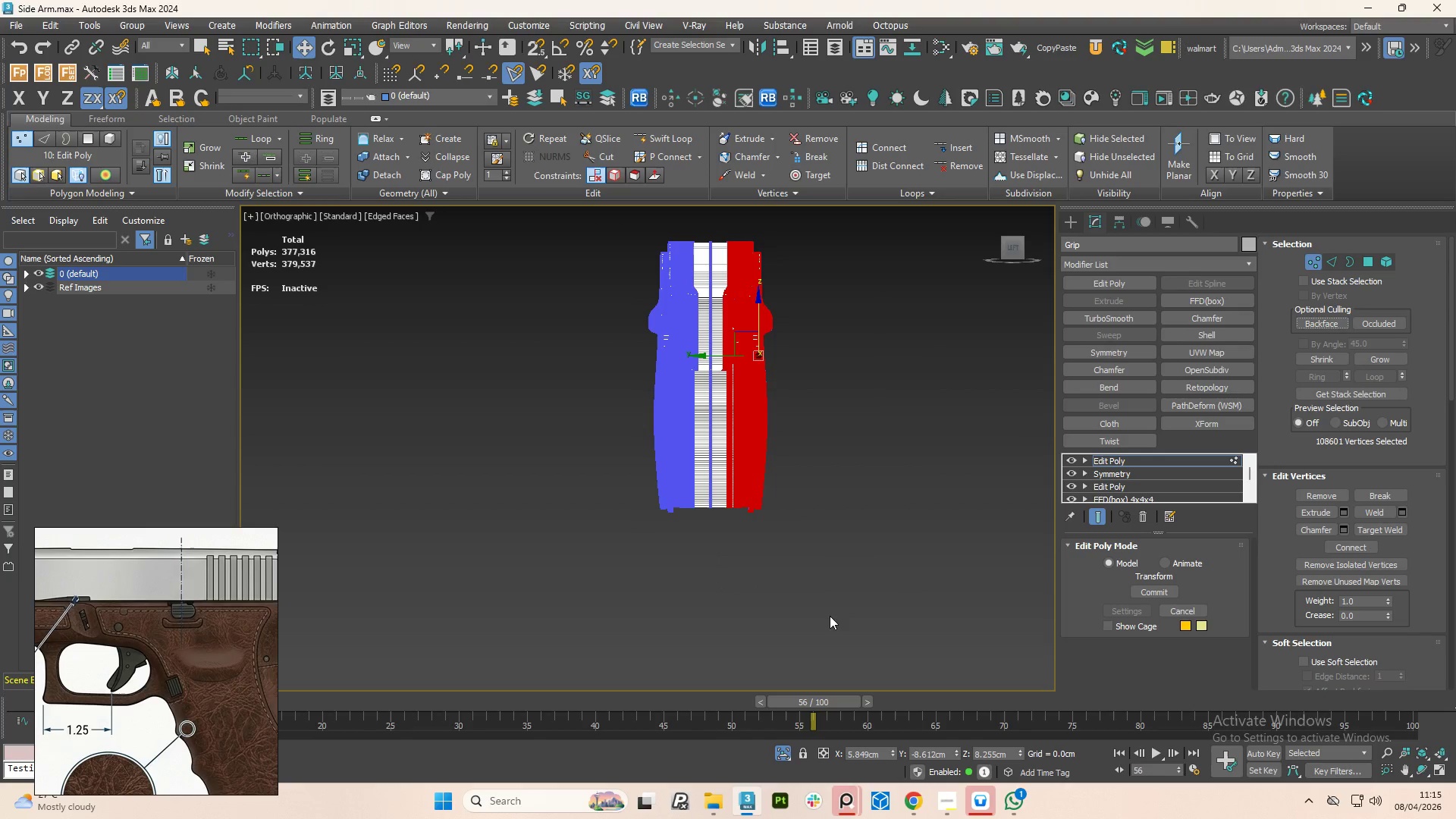 
left_click_drag(start_coordinate=[864, 610], to_coordinate=[718, 215])
 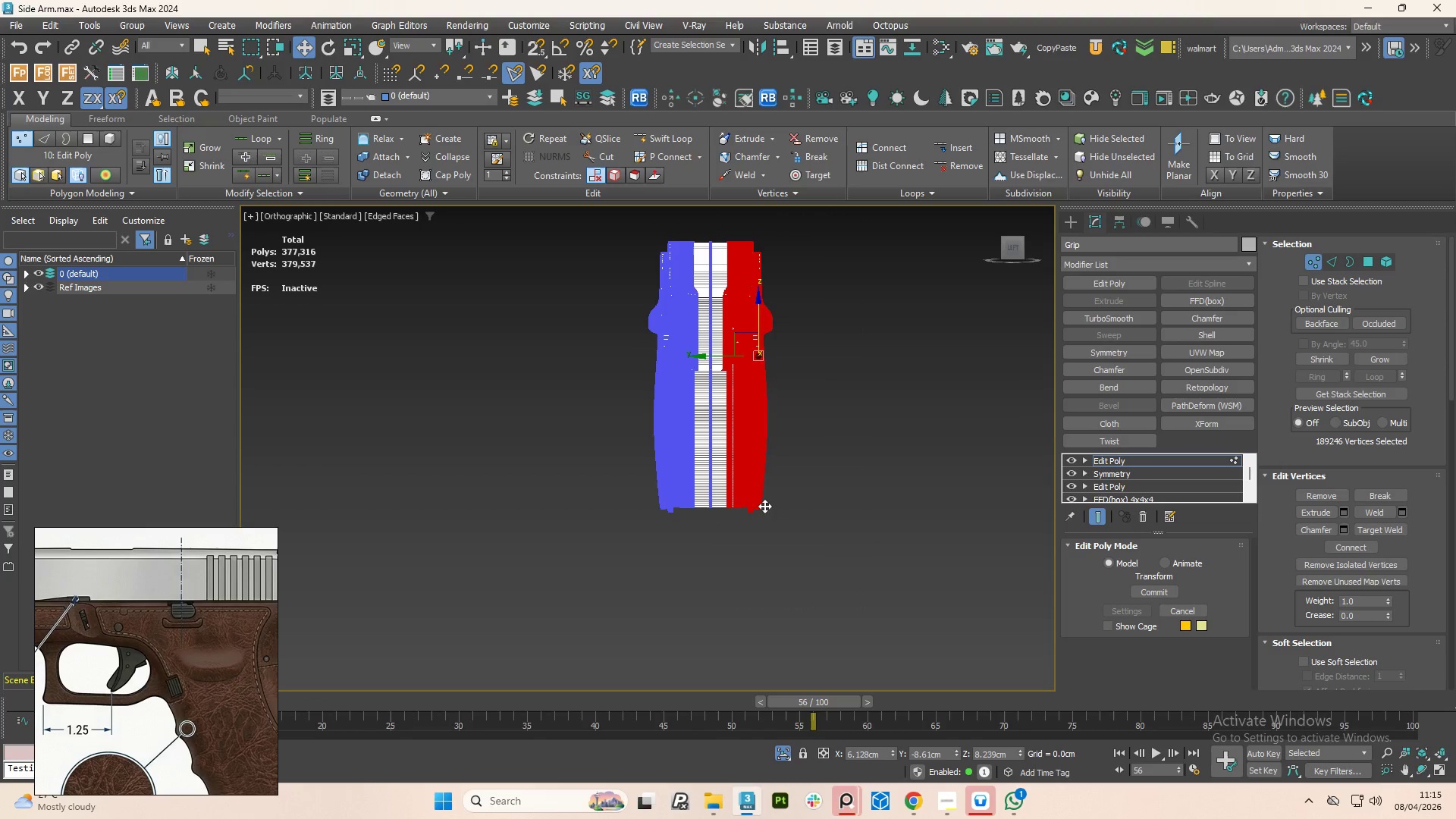 
key(Delete)
 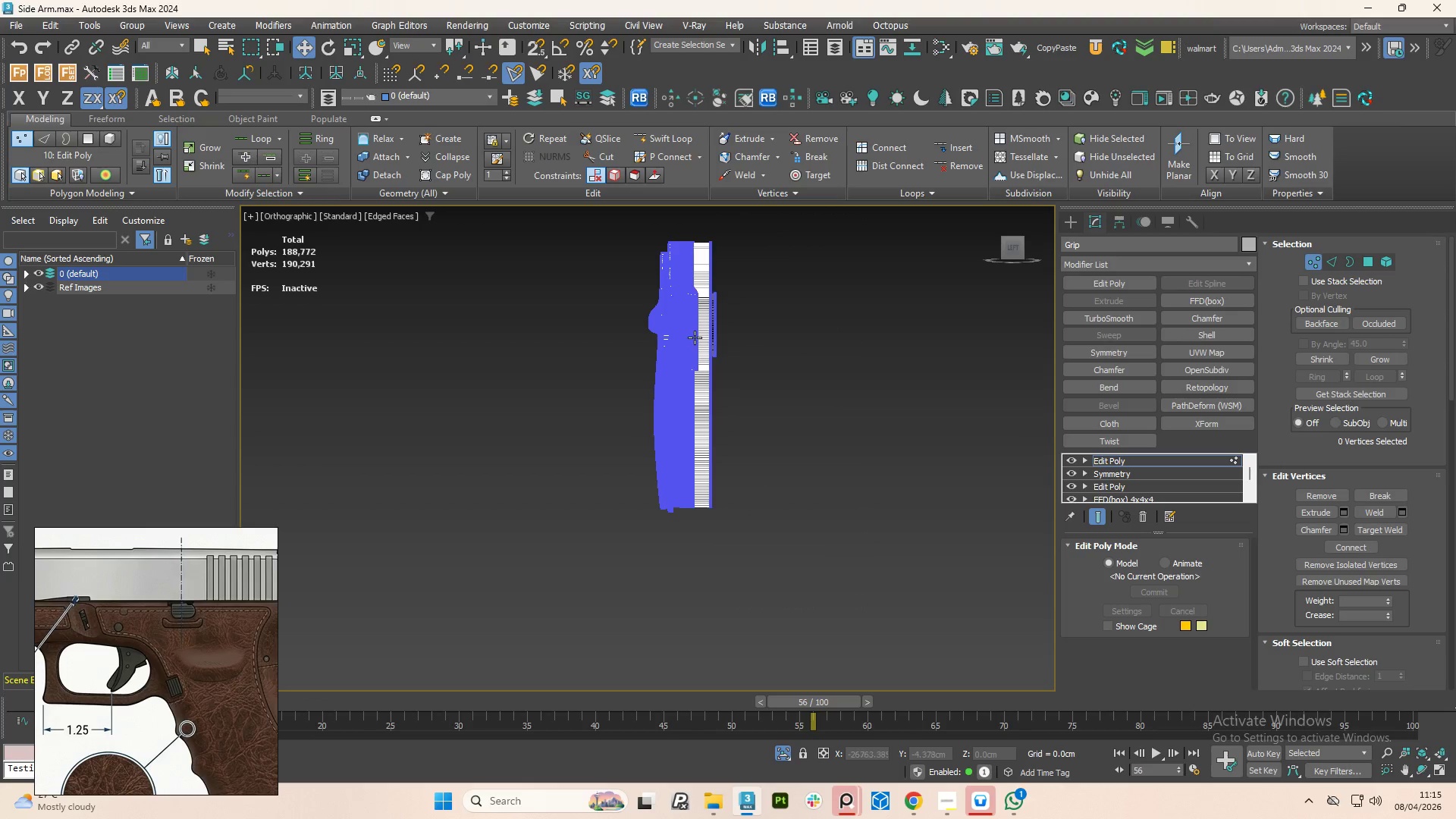 
hold_key(key=AltLeft, duration=1.5)
 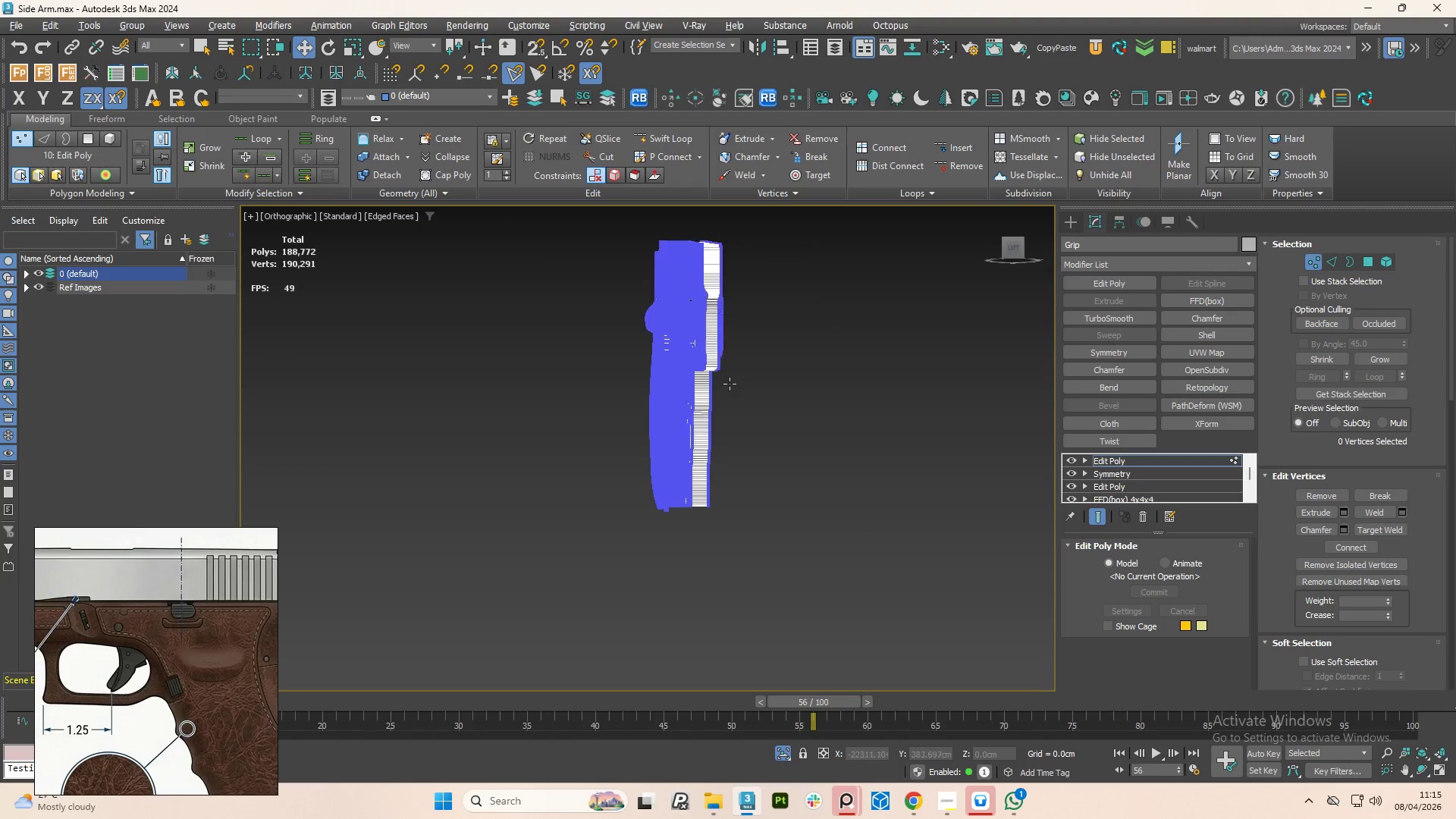 
hold_key(key=AltLeft, duration=1.52)
 